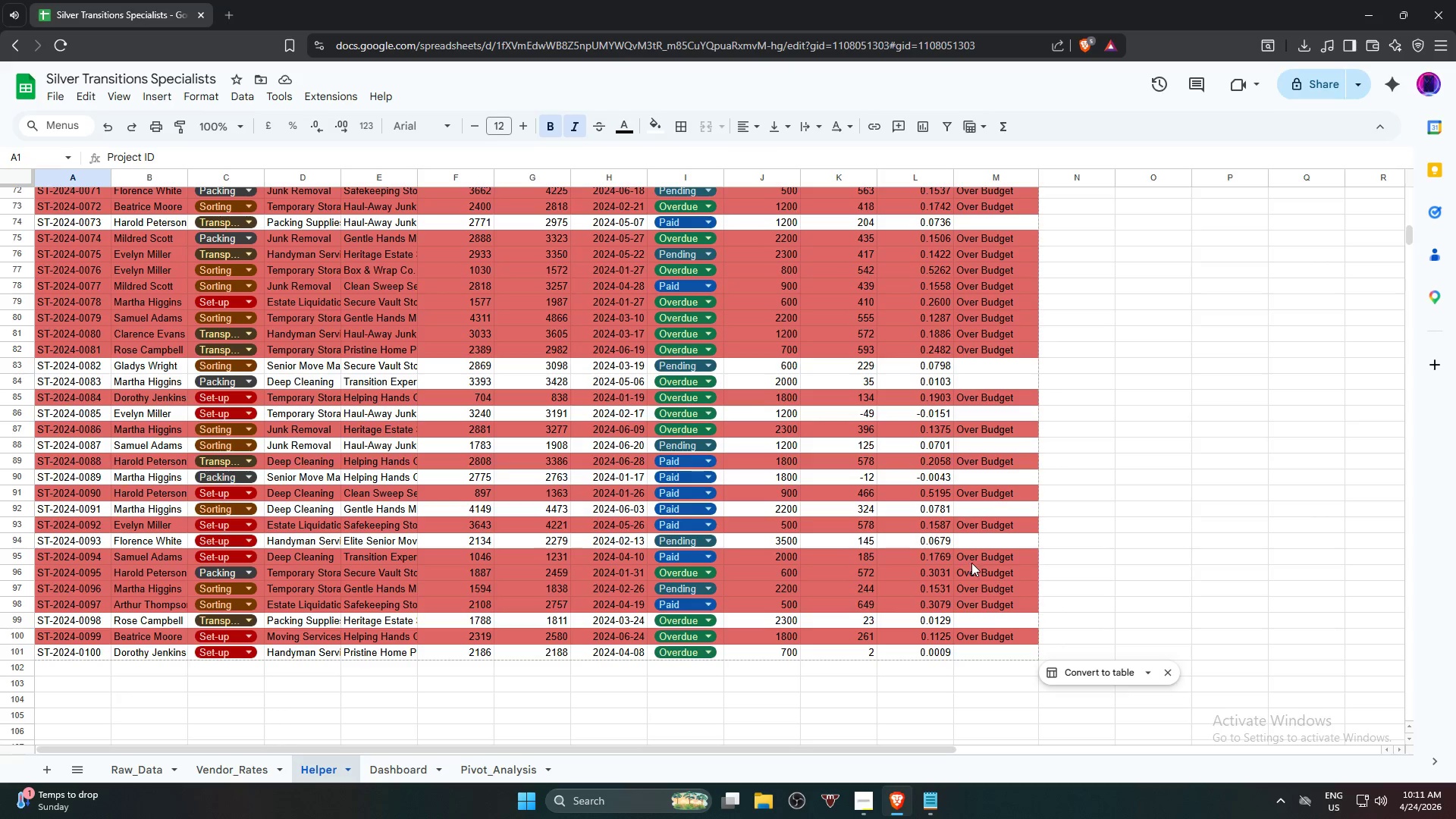 
hold_key(key=ShiftLeft, duration=0.67)
left_click([995, 654])
 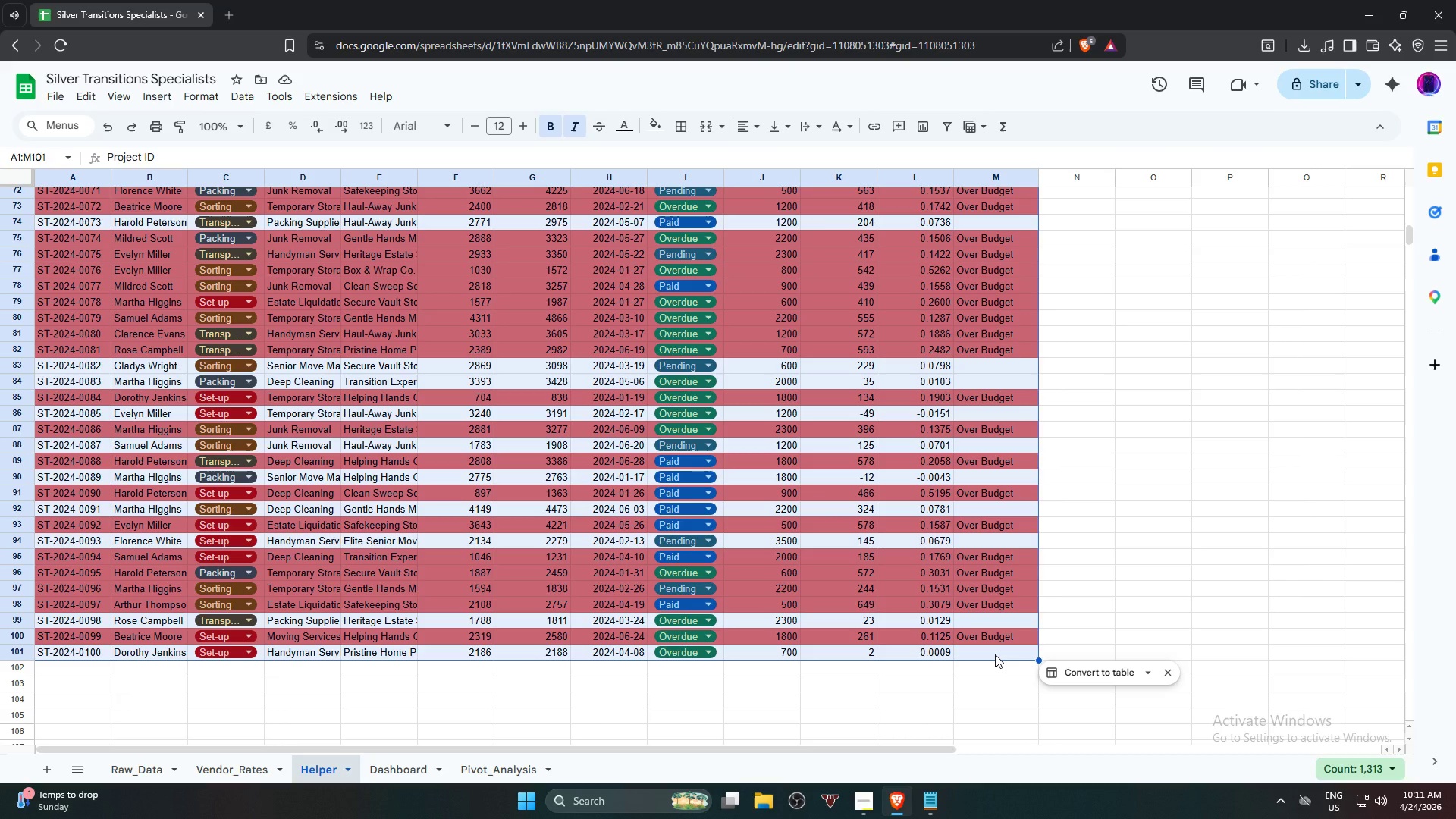 
key(Alt+Control+T)
 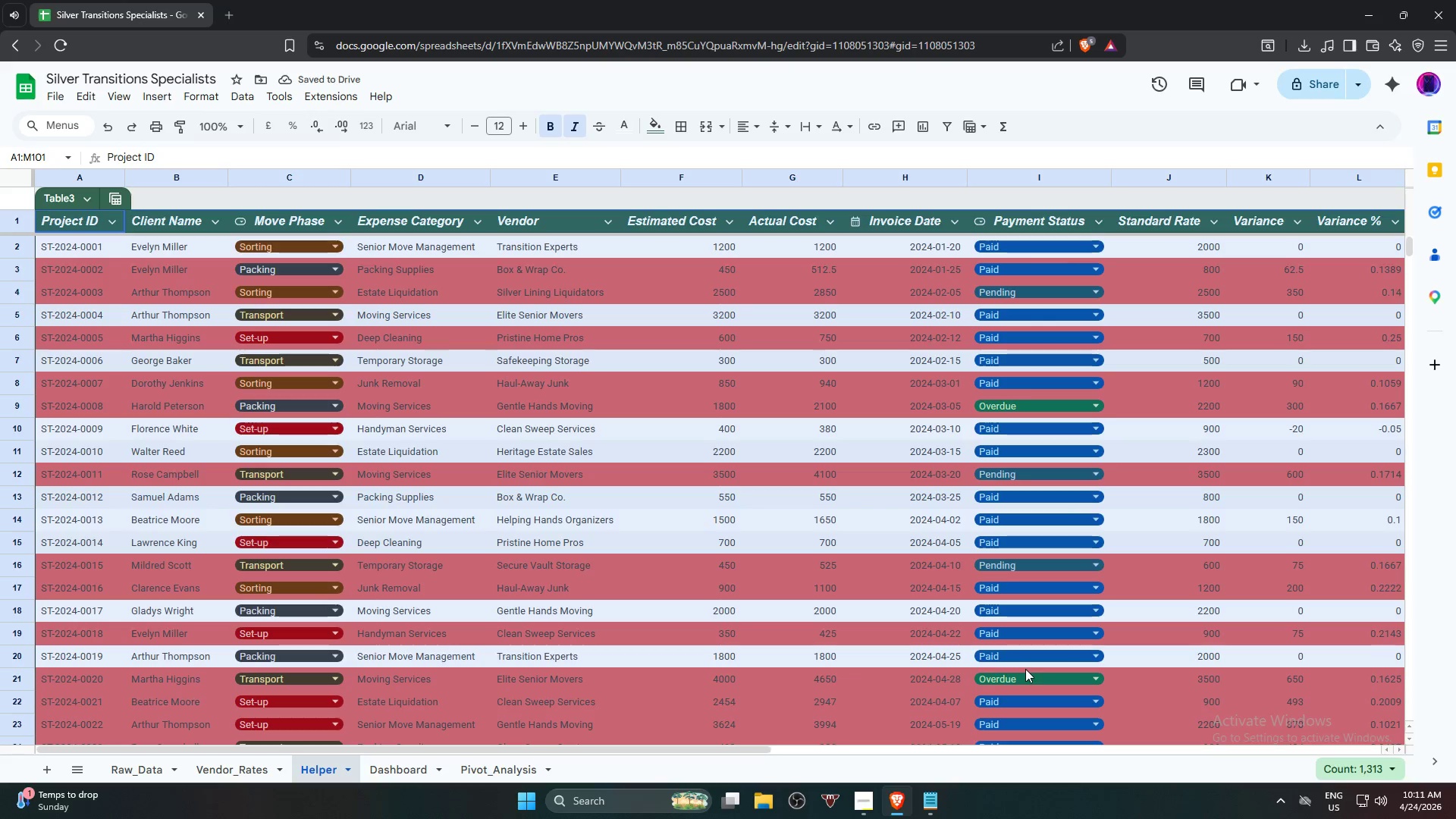 
wait(9.14)
 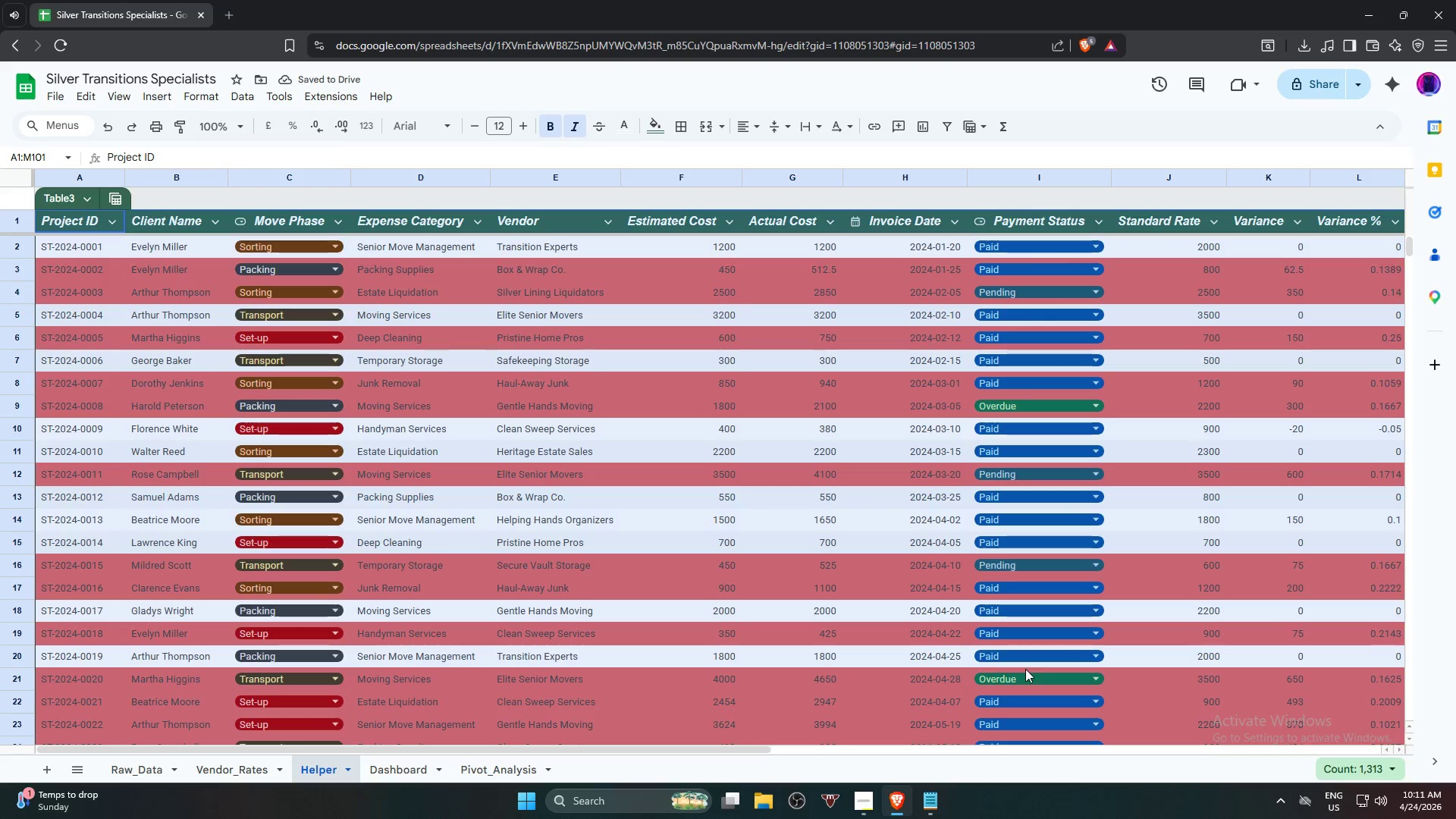 
scroll: coordinate [512, 665], scroll_direction: down, amount: 25.0
 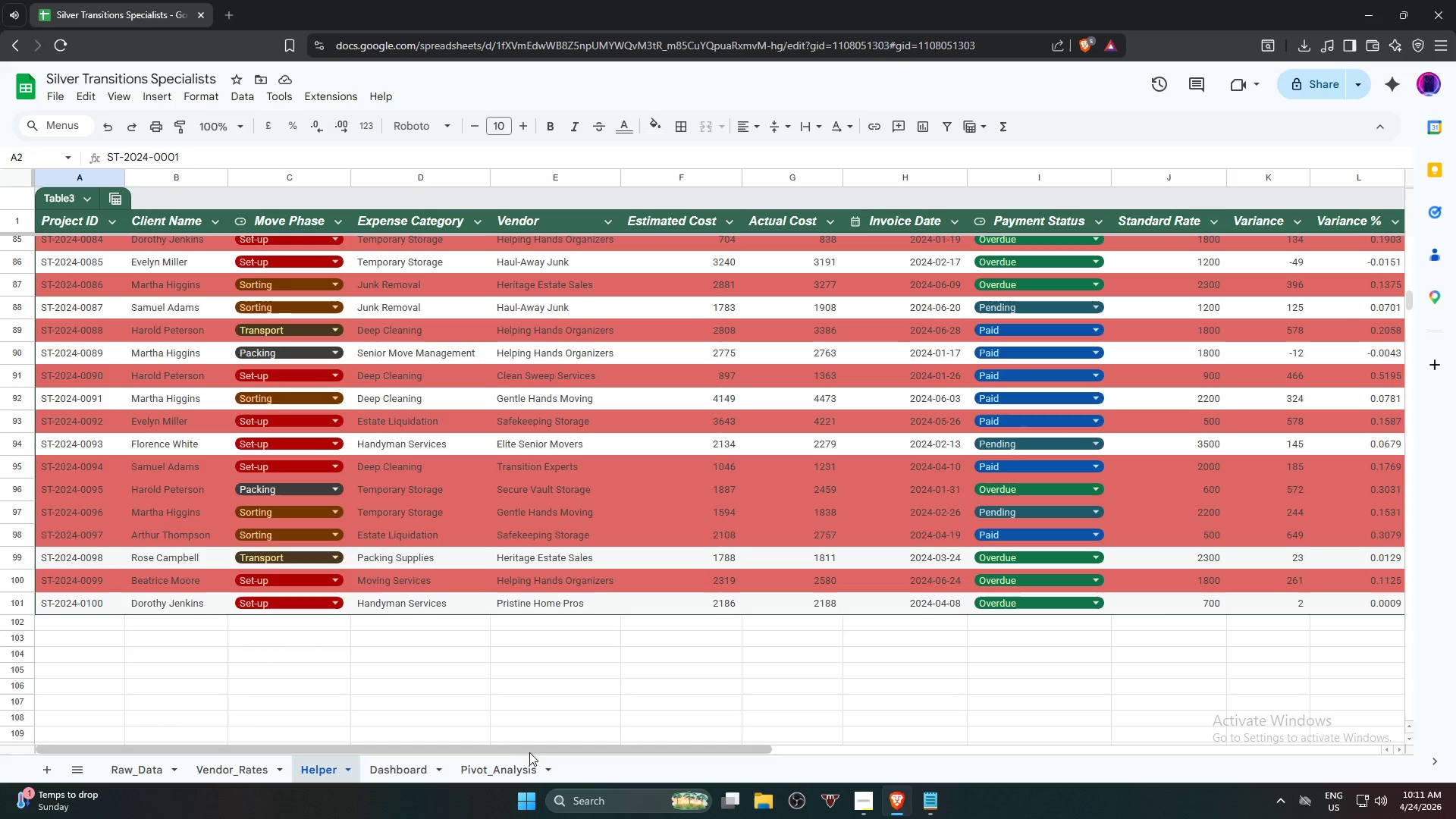 
left_click_drag(start_coordinate=[529, 752], to_coordinate=[865, 732])
 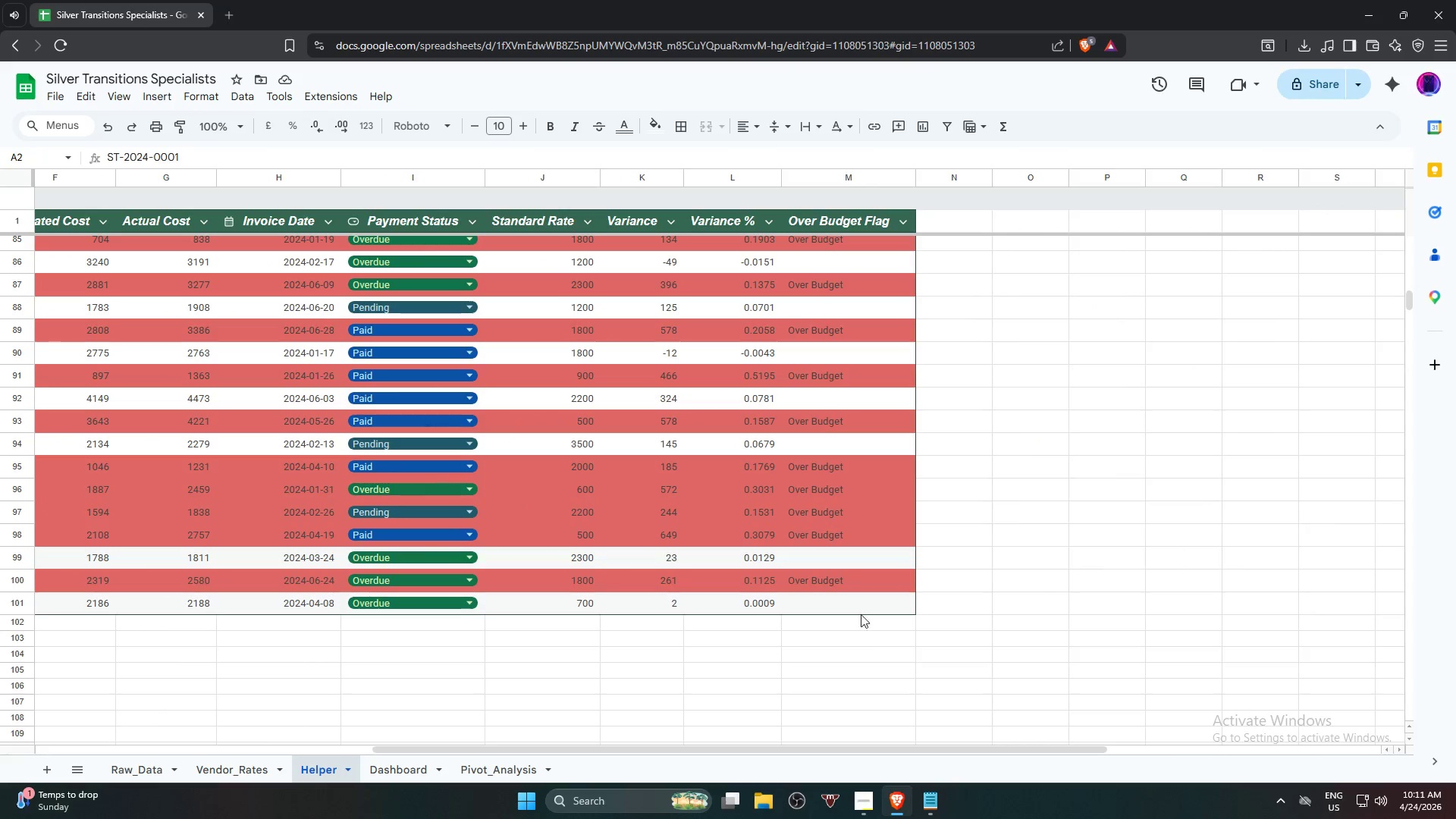 
hold_key(key=ControlLeft, duration=1.03)
left_click([865, 598])
 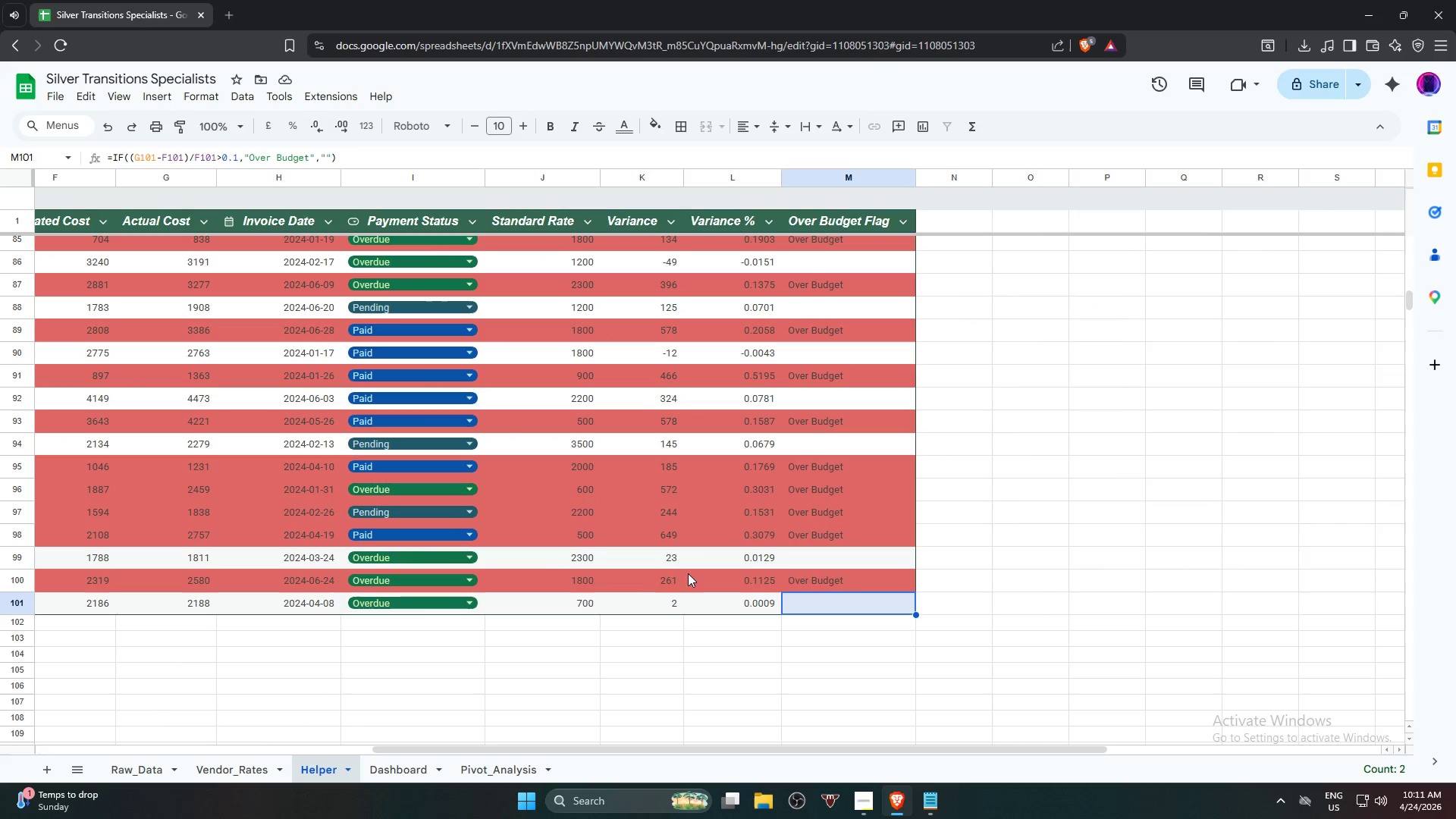 
scroll: coordinate [205, 531], scroll_direction: up, amount: 6.0
 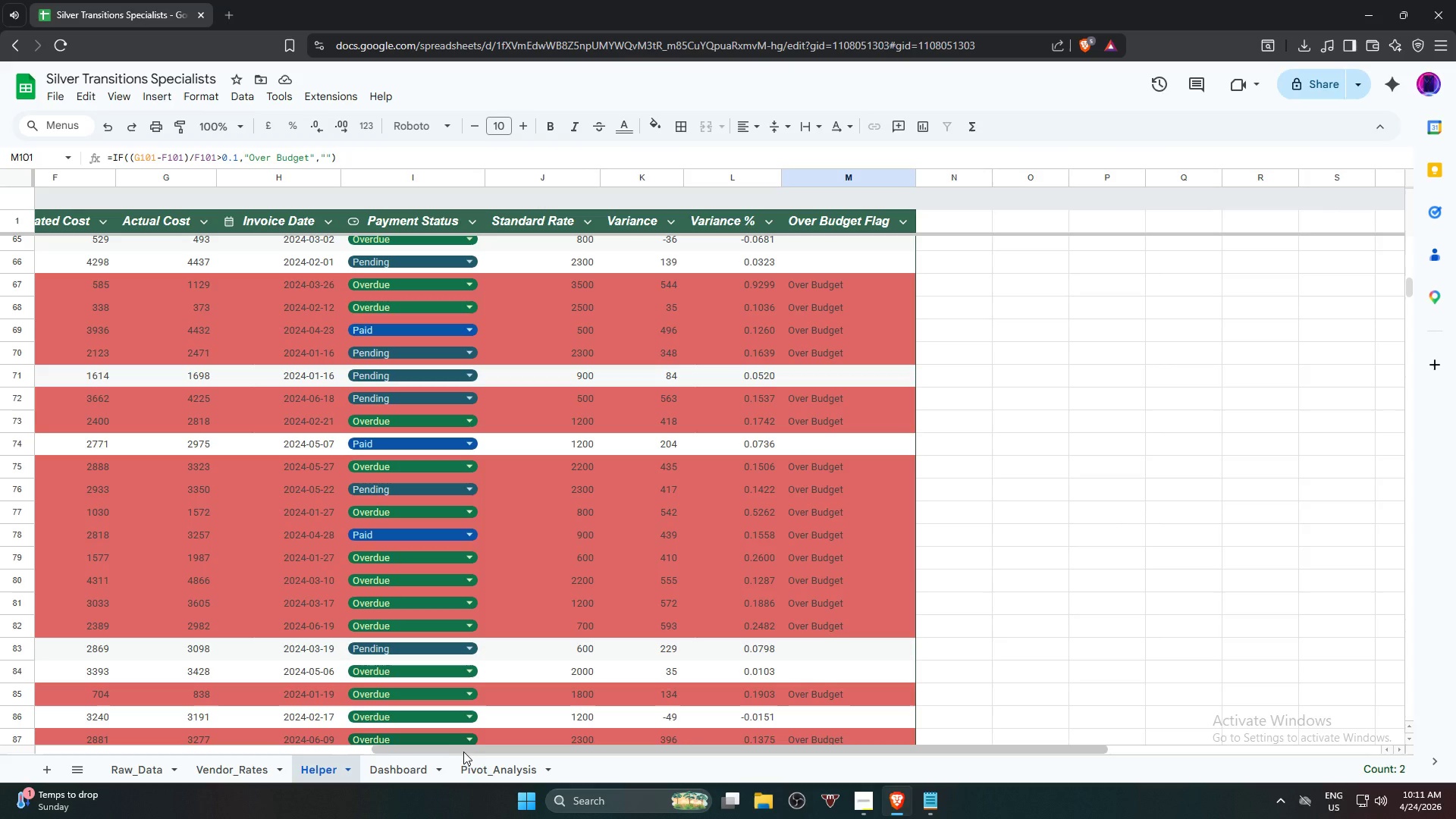 
left_click_drag(start_coordinate=[468, 748], to_coordinate=[0, 670])
 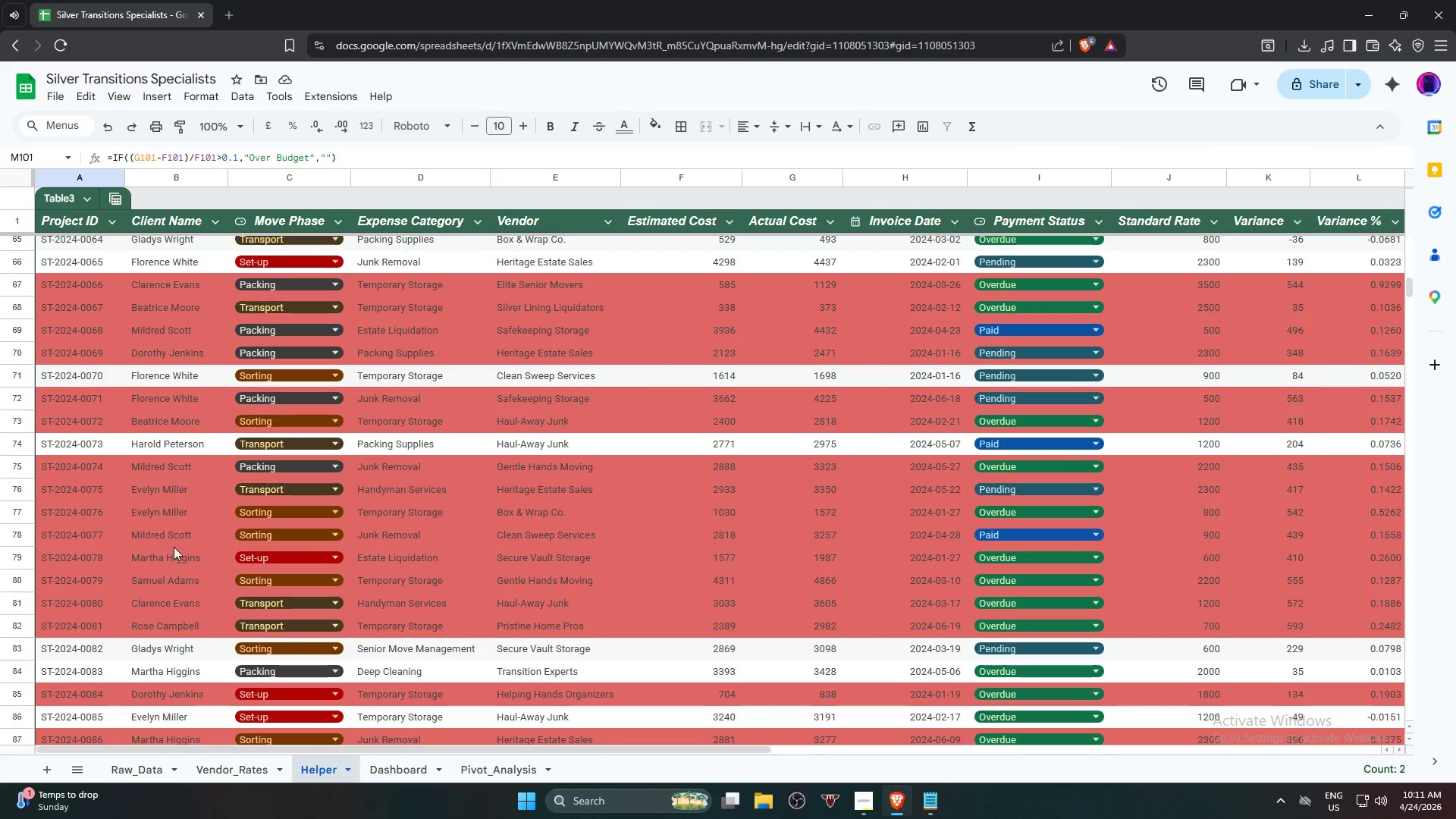 
scroll: coordinate [136, 355], scroll_direction: up, amount: 29.0
 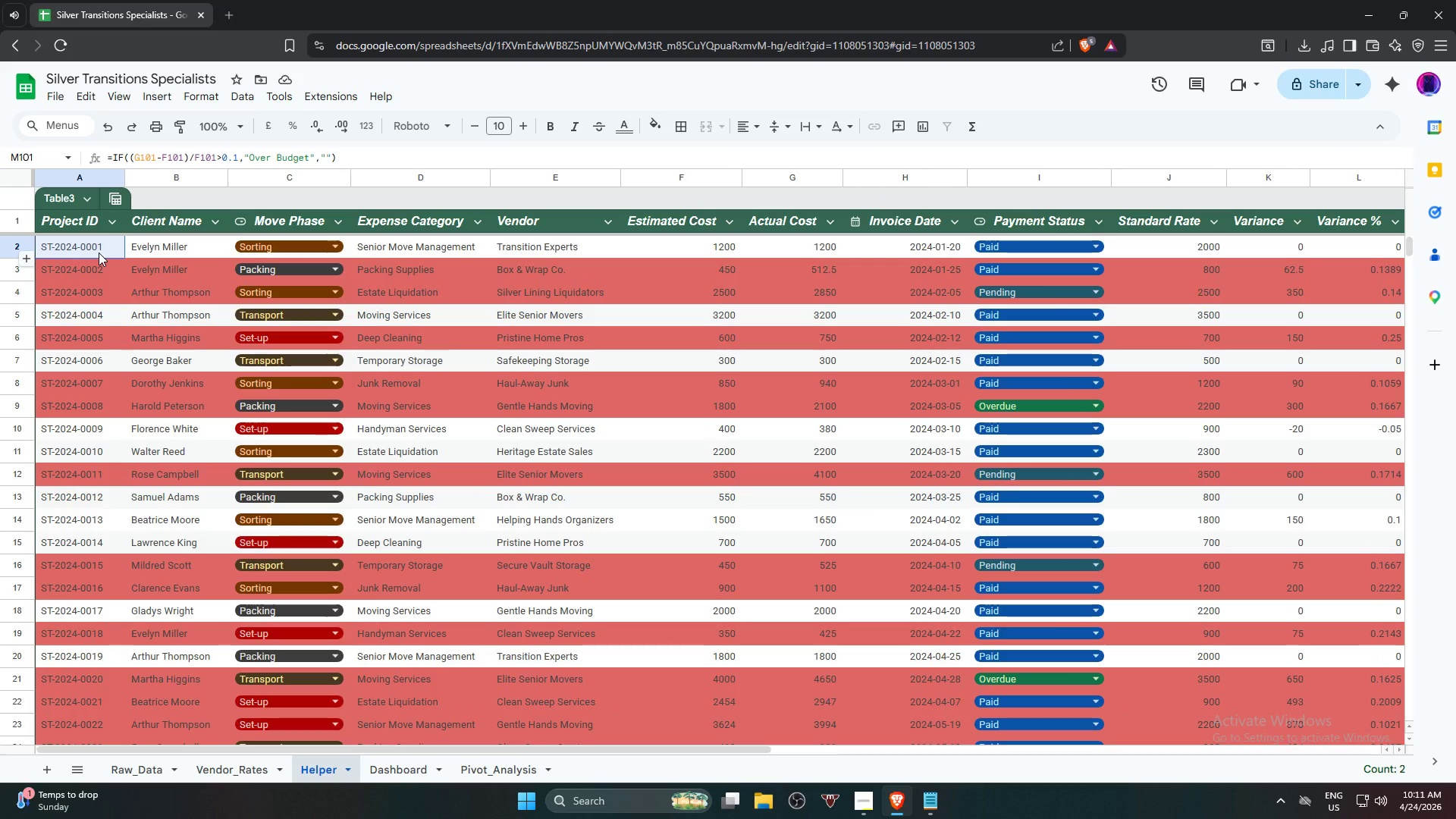 
hold_key(key=ShiftLeft, duration=1.02)
left_click([102, 245])
 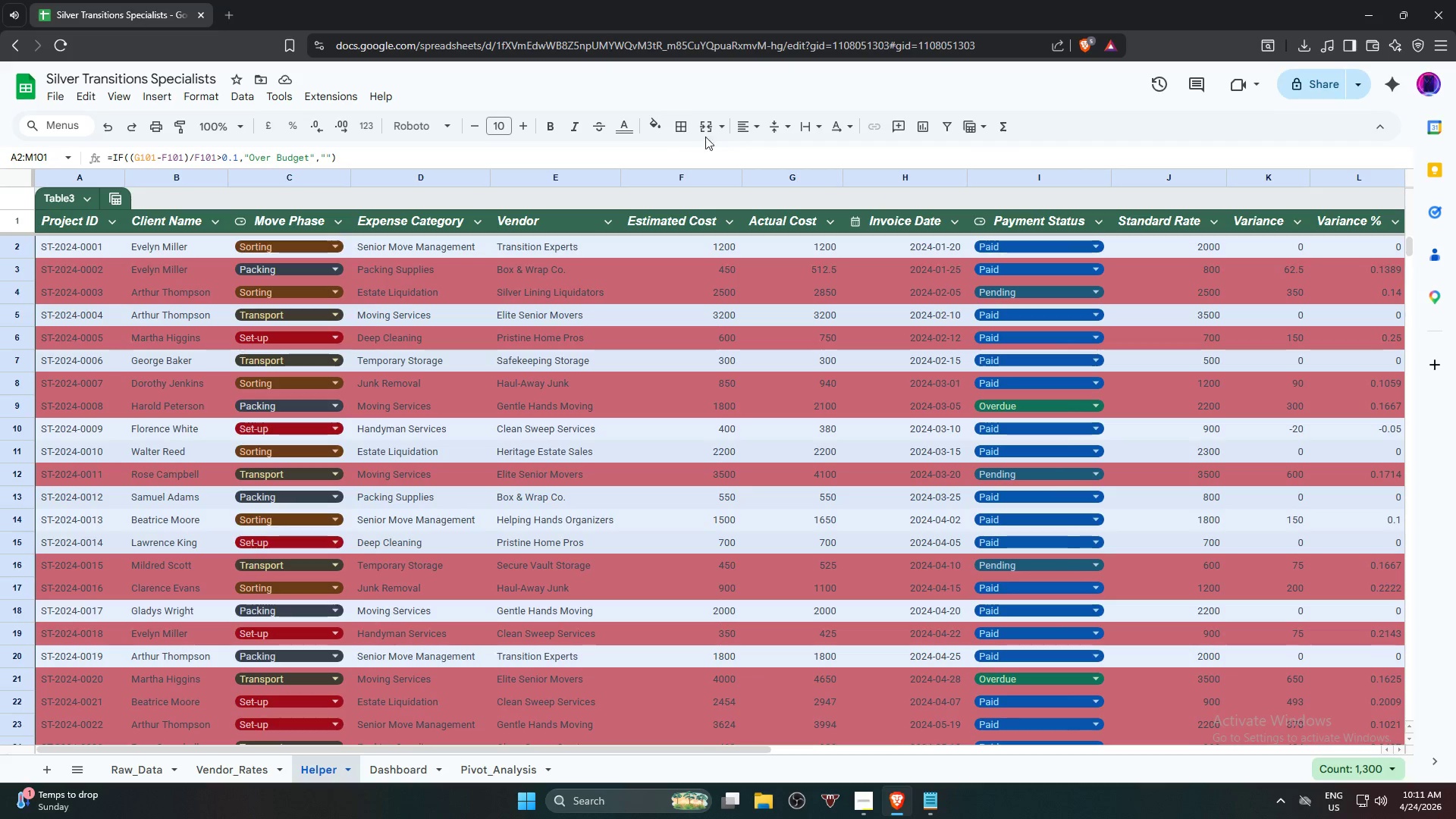 
left_click([674, 124])
 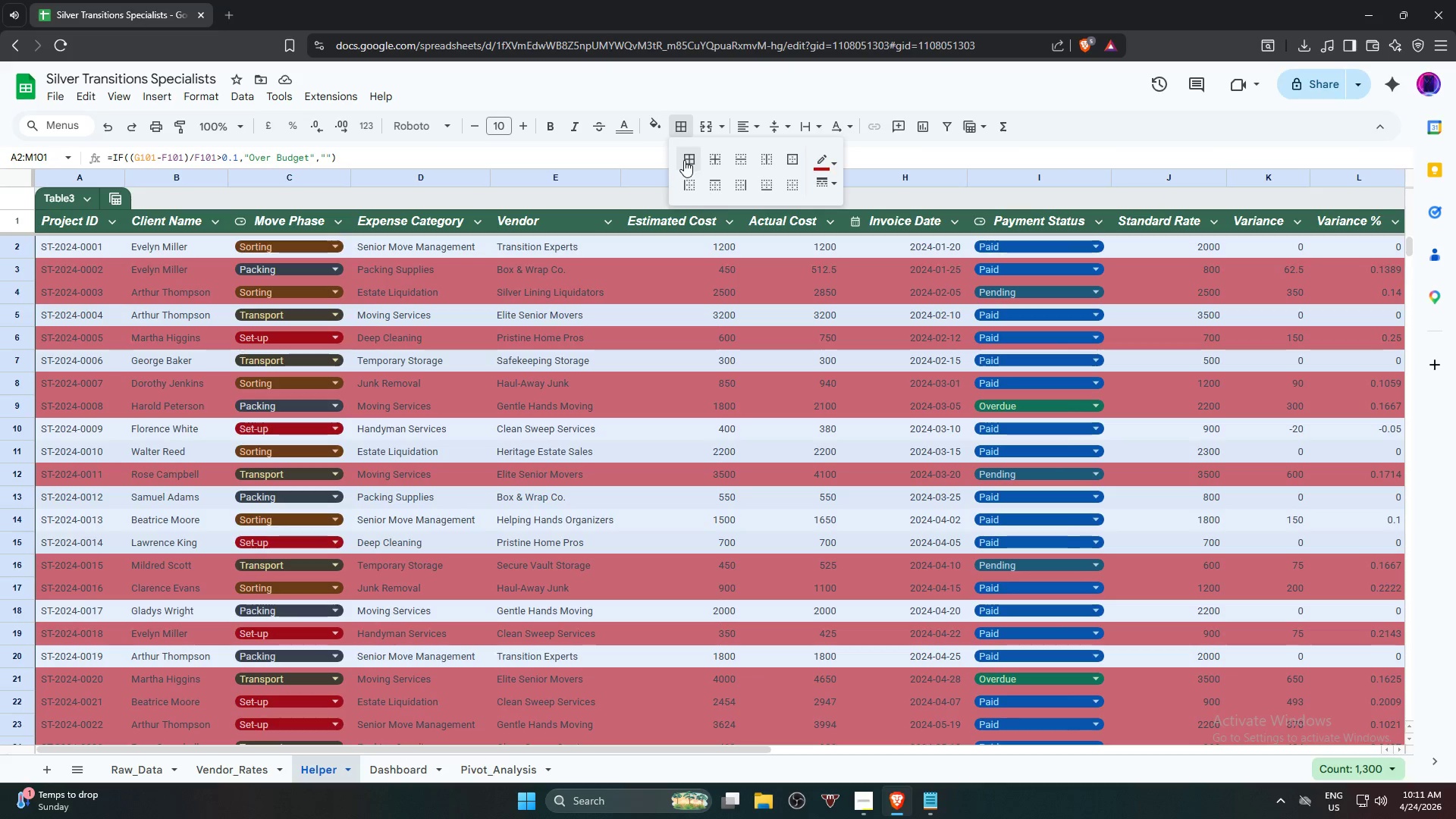 
left_click([686, 160])
 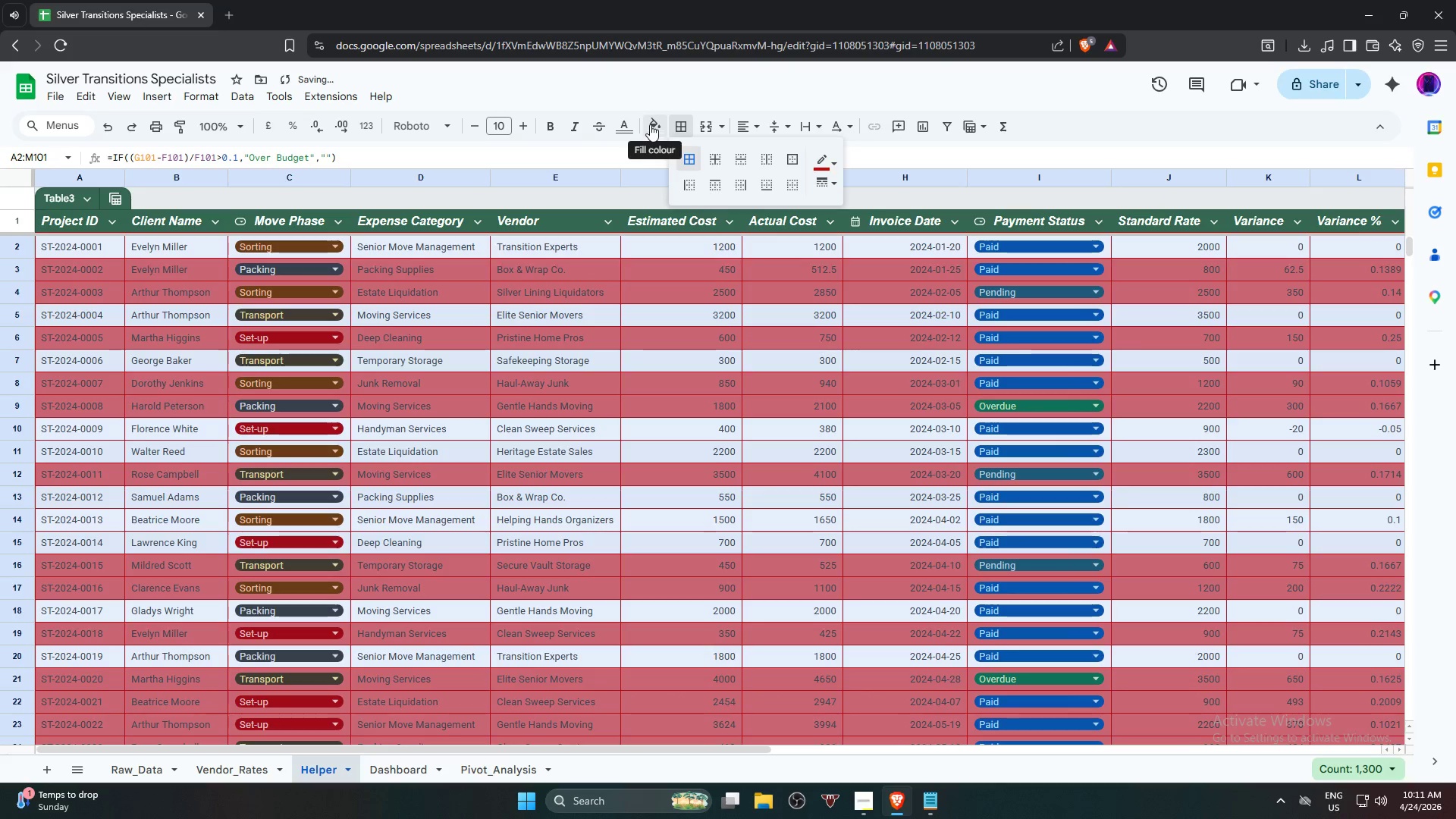 
left_click([650, 124])
 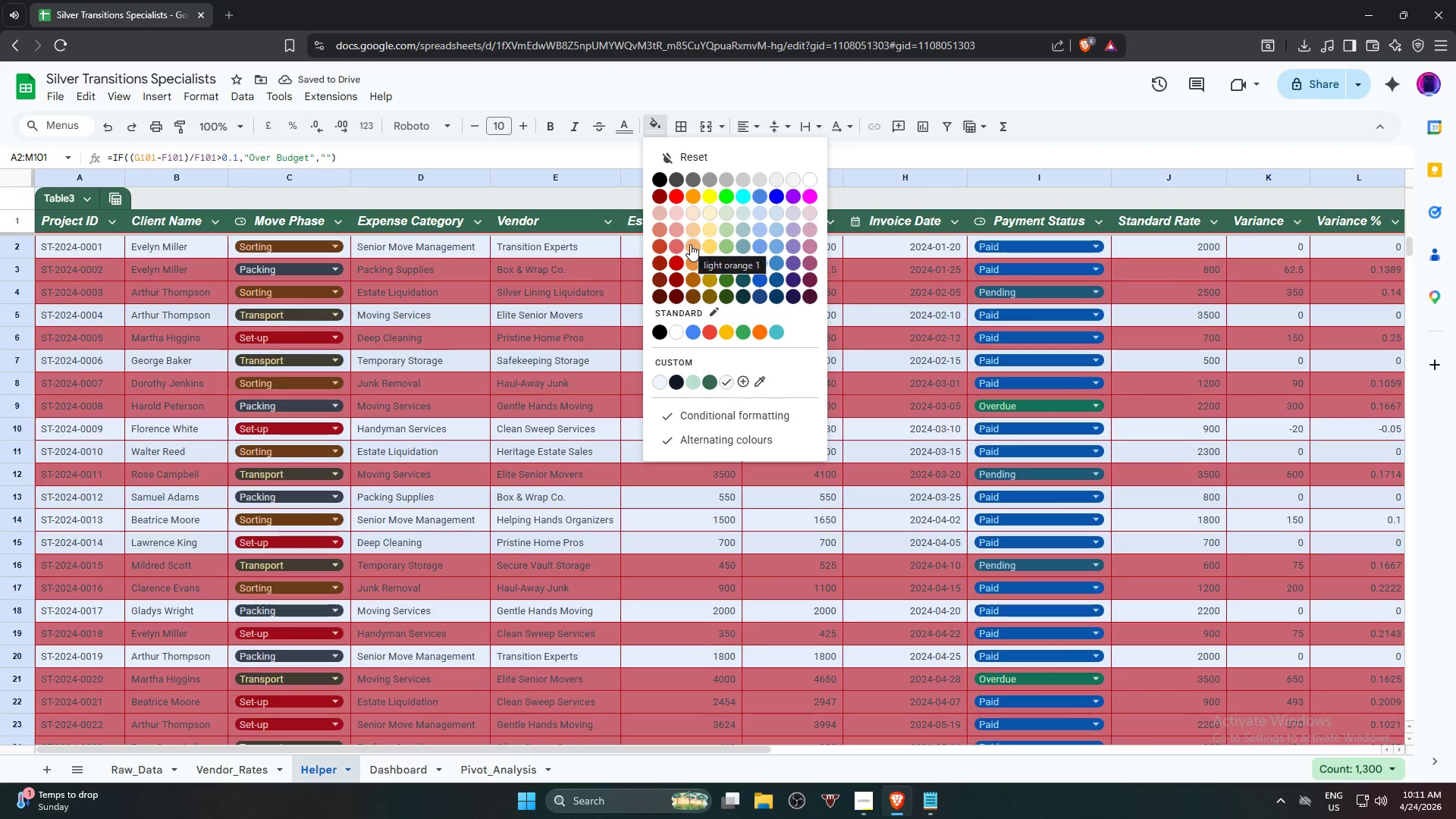 
left_click([690, 244])
 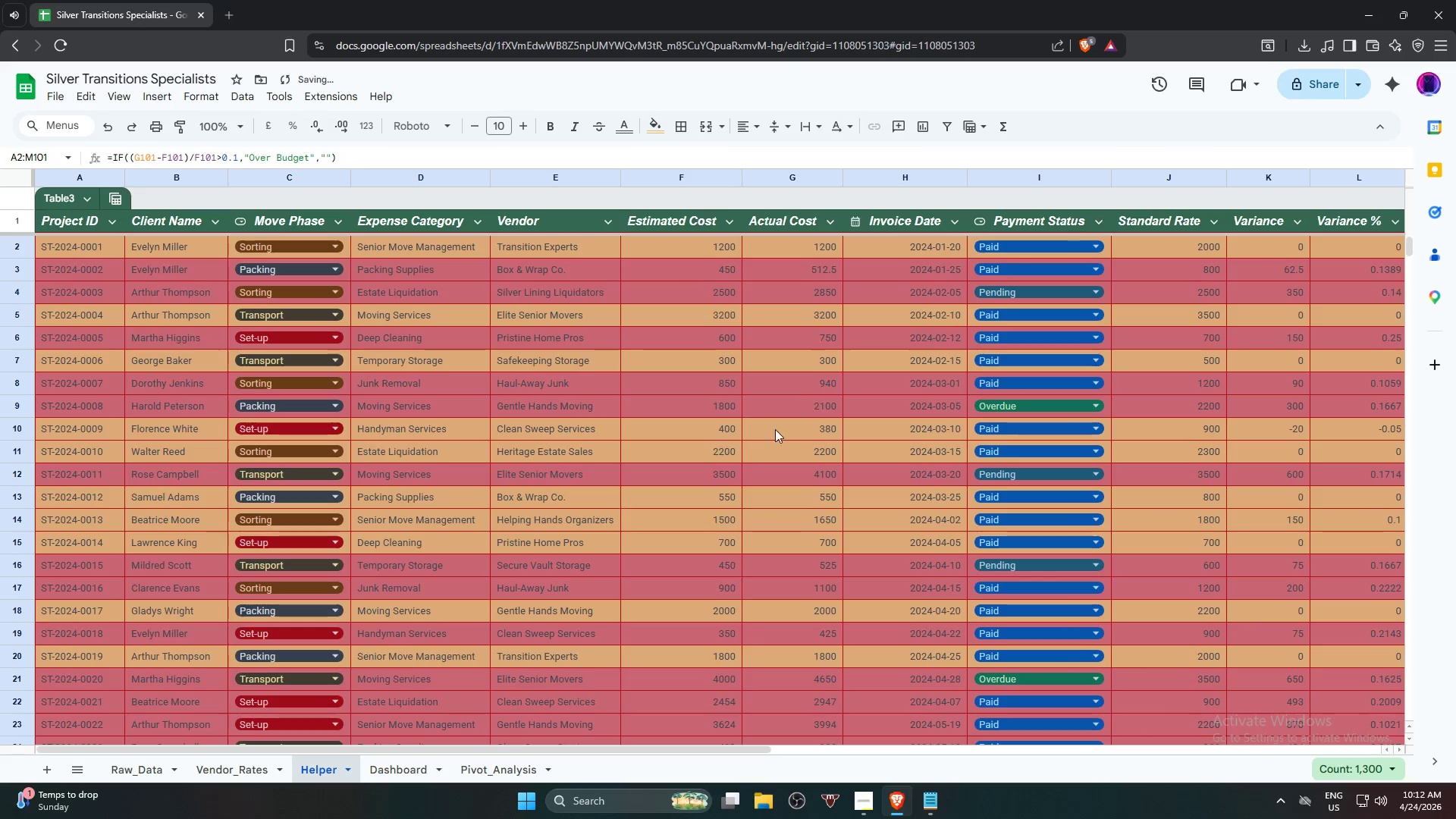 
left_click([736, 457])
 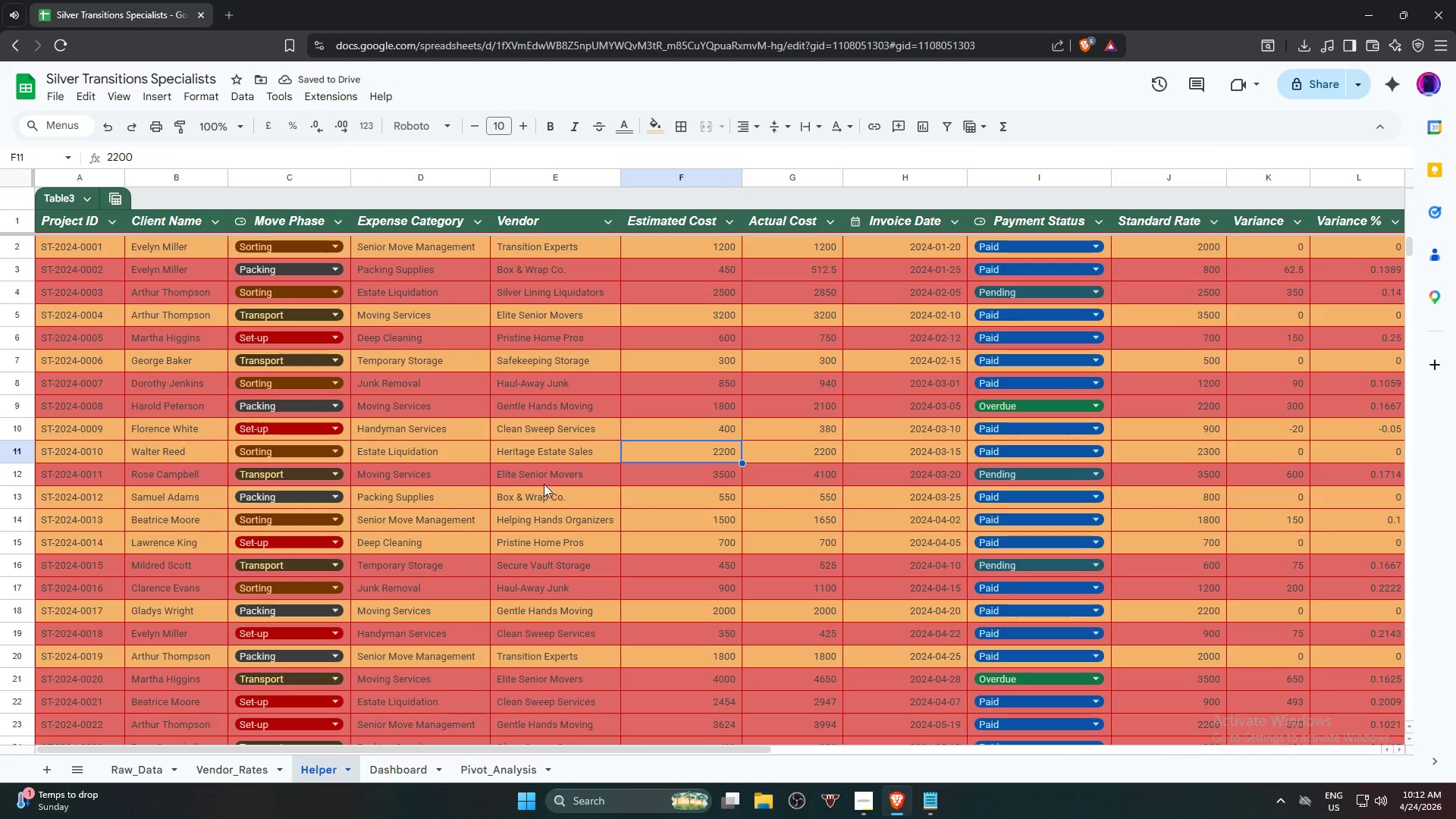 
scroll: coordinate [627, 479], scroll_direction: down, amount: 26.0
 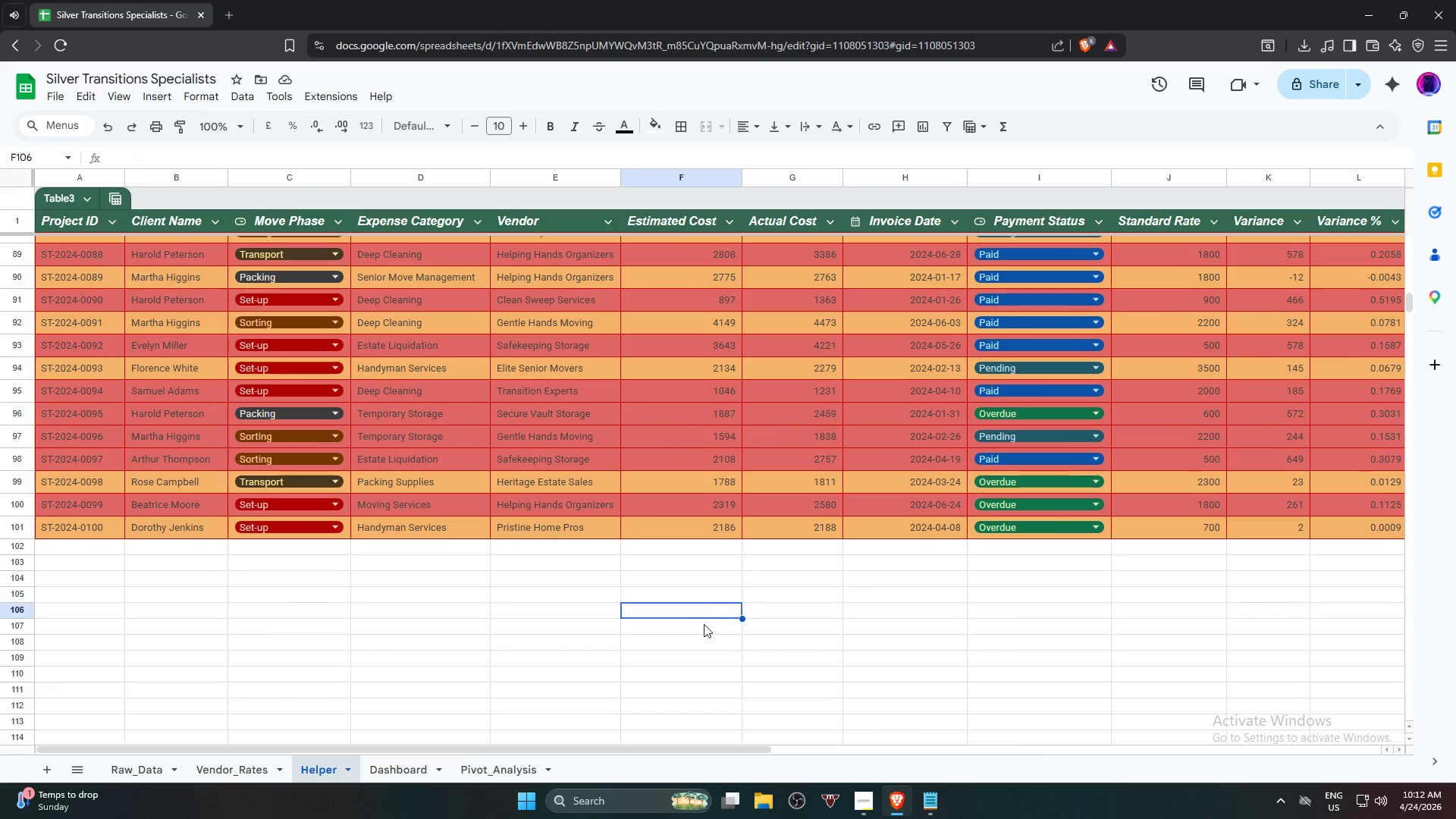 
scroll: coordinate [580, 588], scroll_direction: up, amount: 31.0
 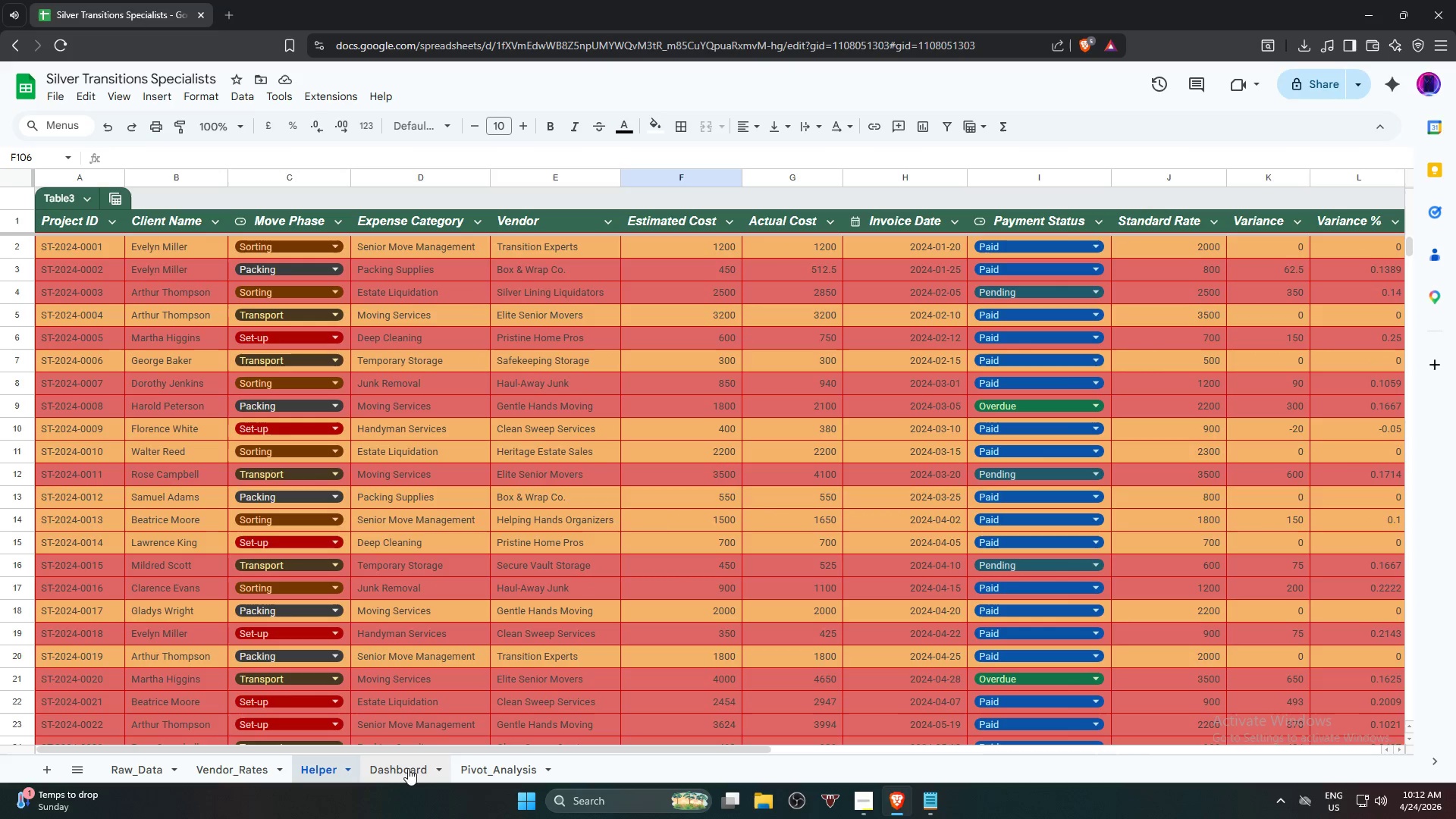 
left_click([402, 771])
 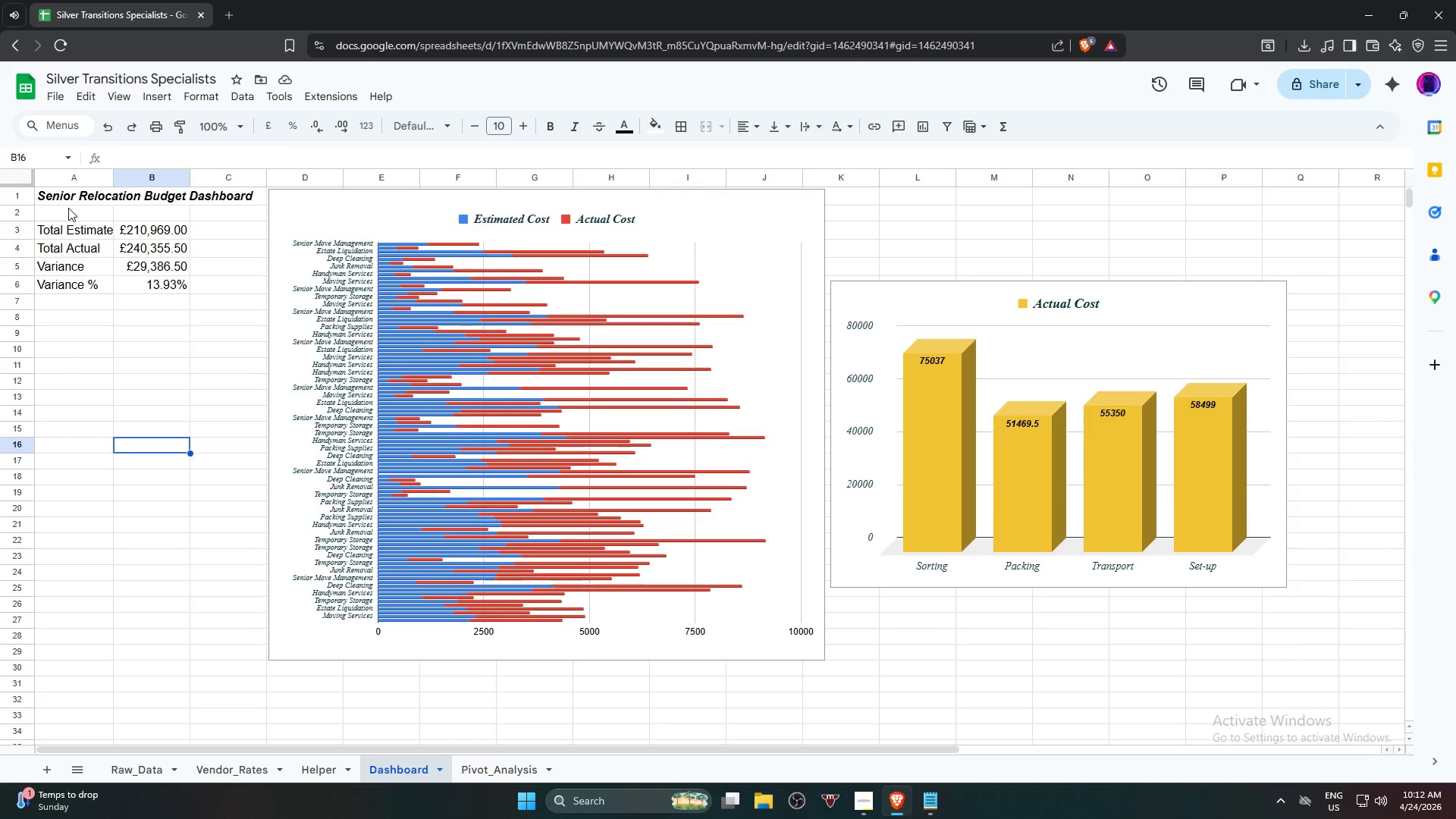 
left_click([70, 199])
 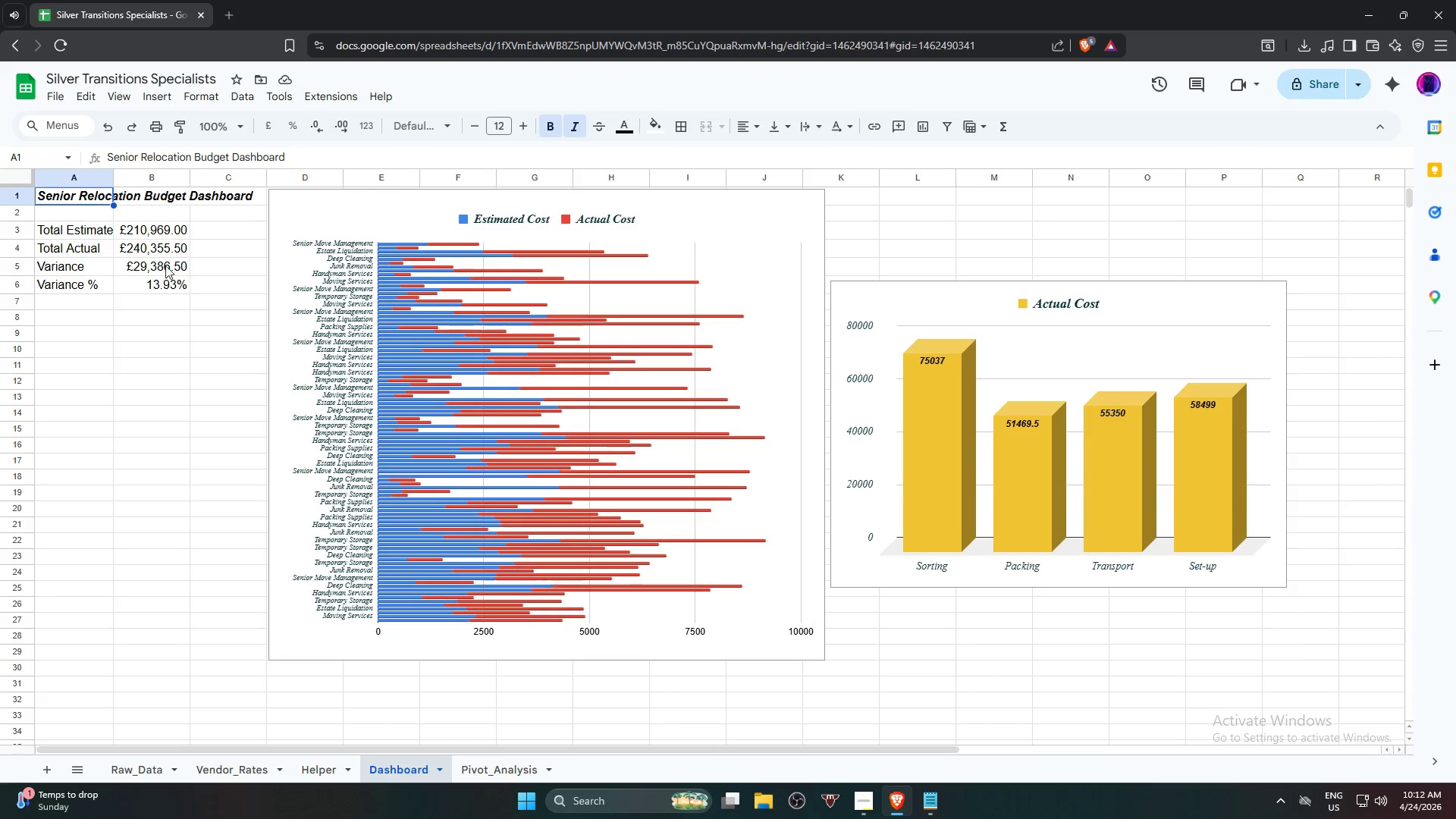 
hold_key(key=ShiftLeft, duration=0.64)
left_click([174, 290])
 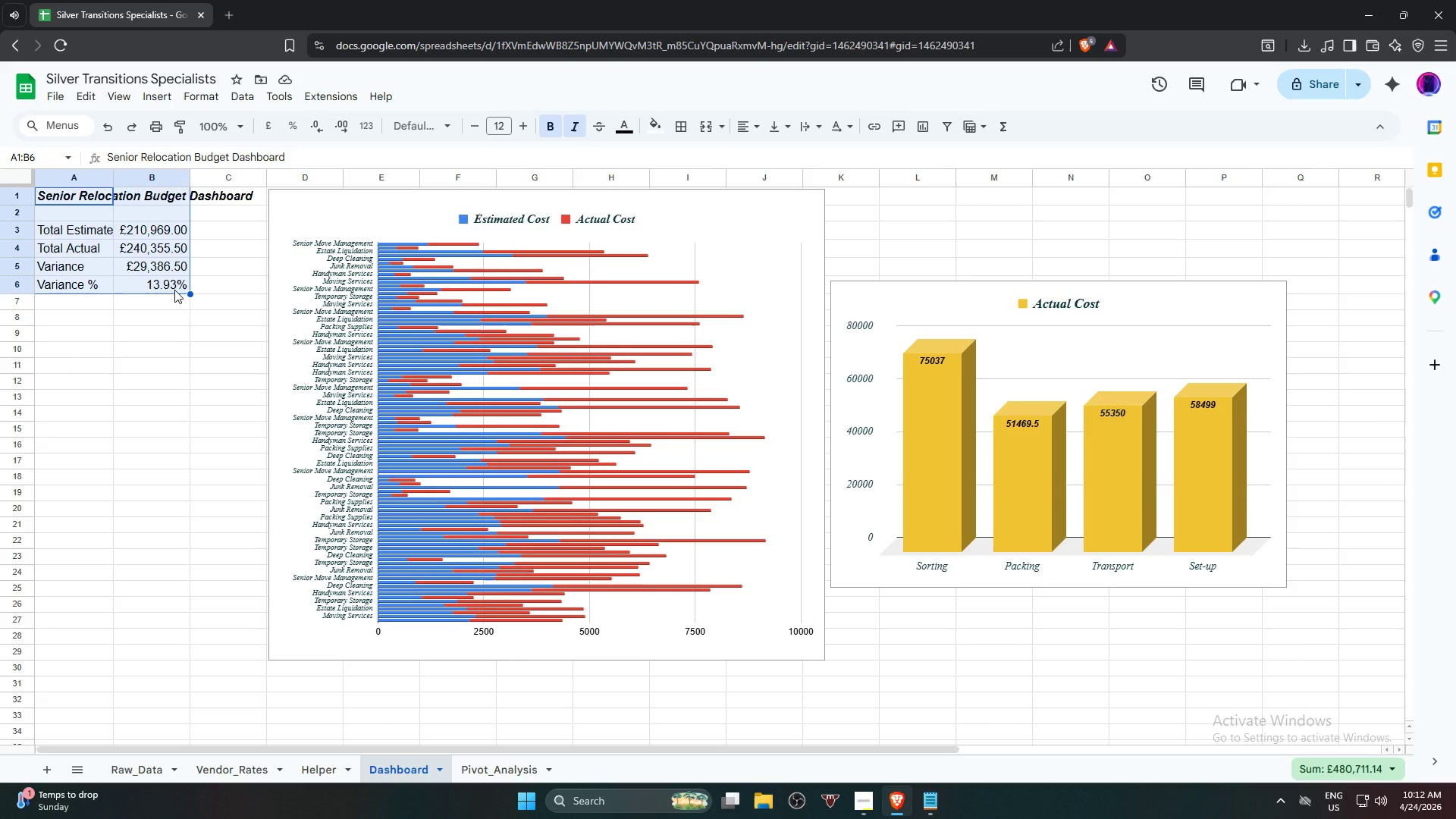 
key(Alt+Control+T)
 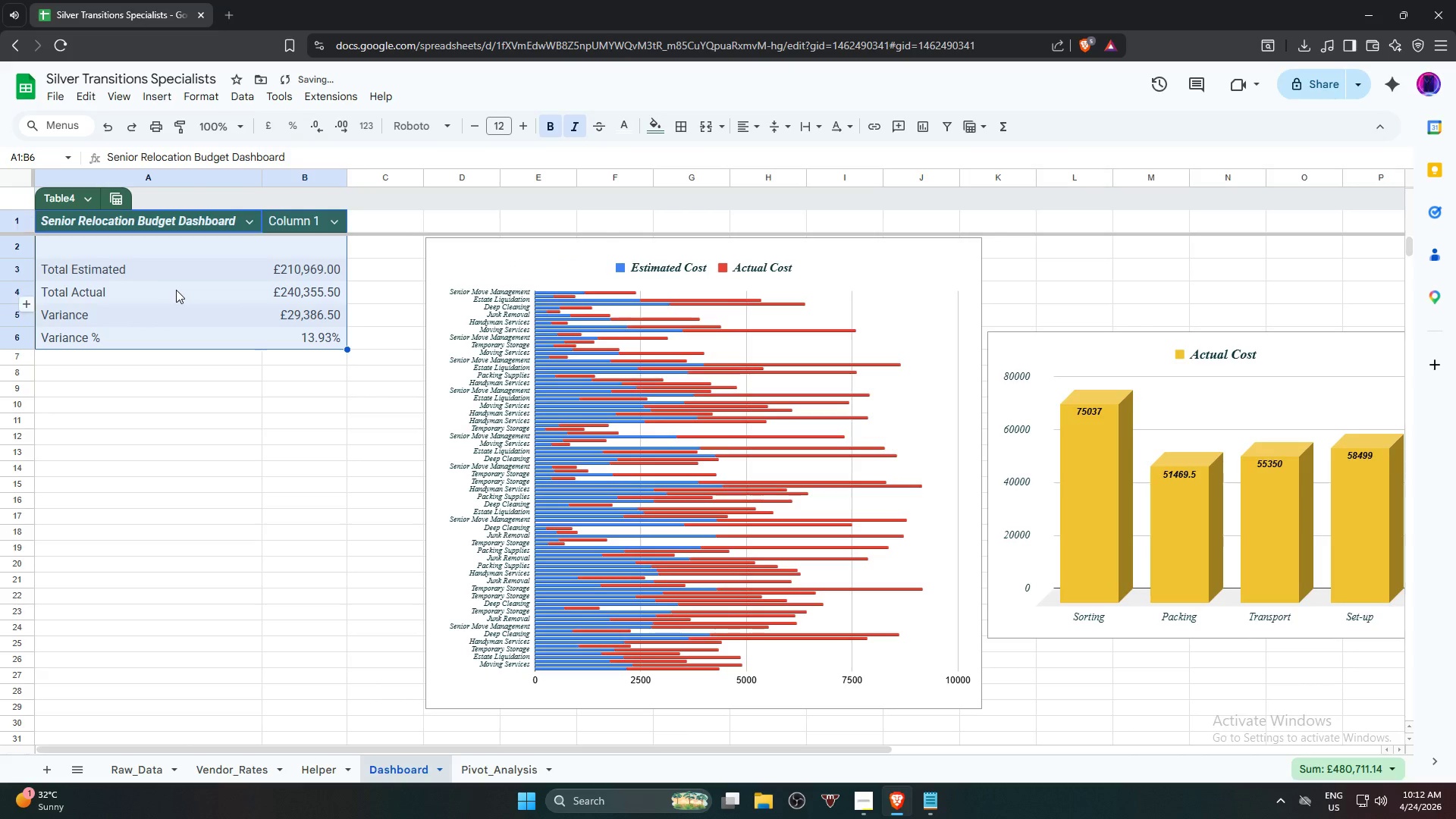 
left_click([262, 431])
 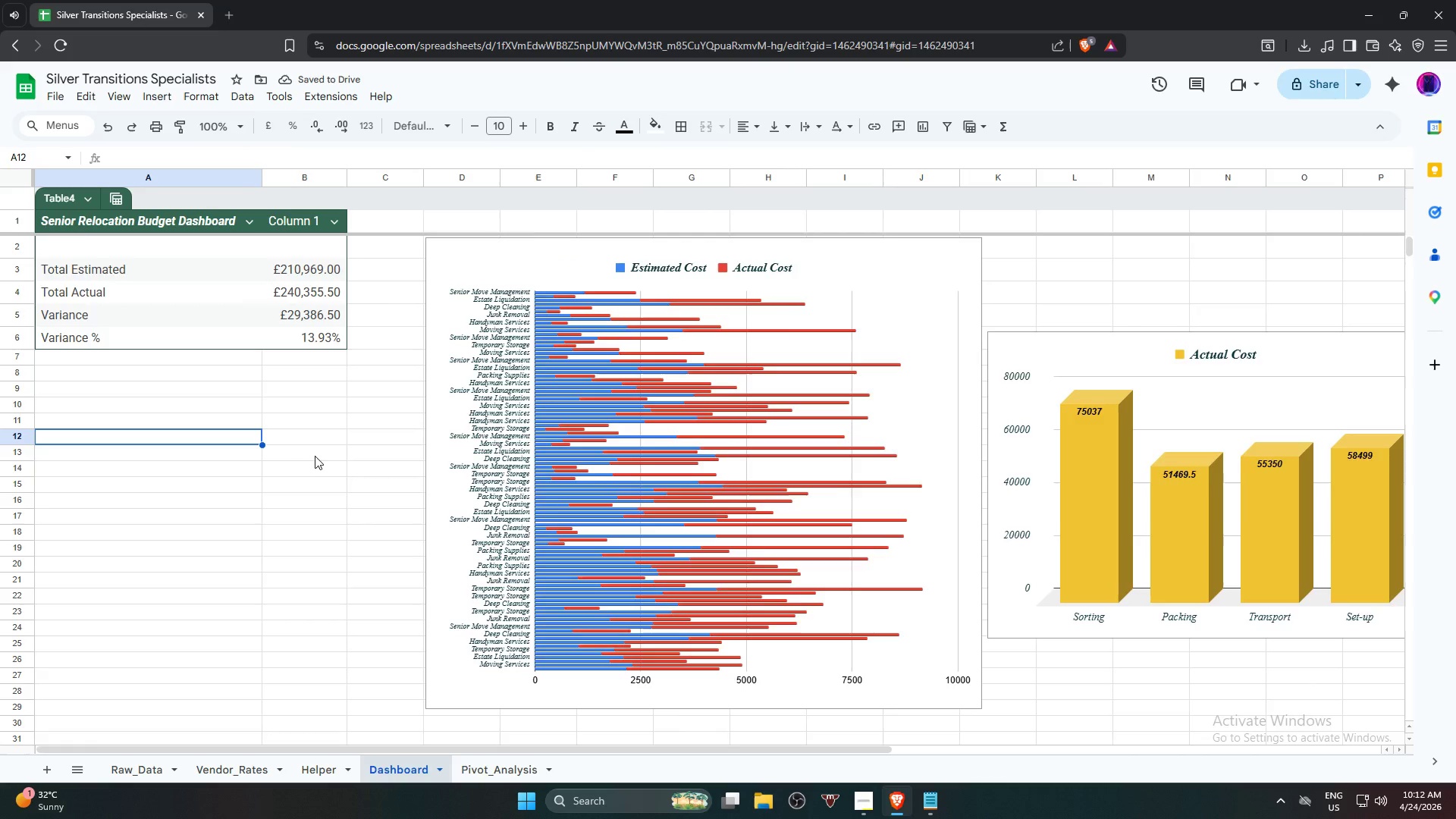 
scroll: coordinate [272, 463], scroll_direction: up, amount: 2.0
 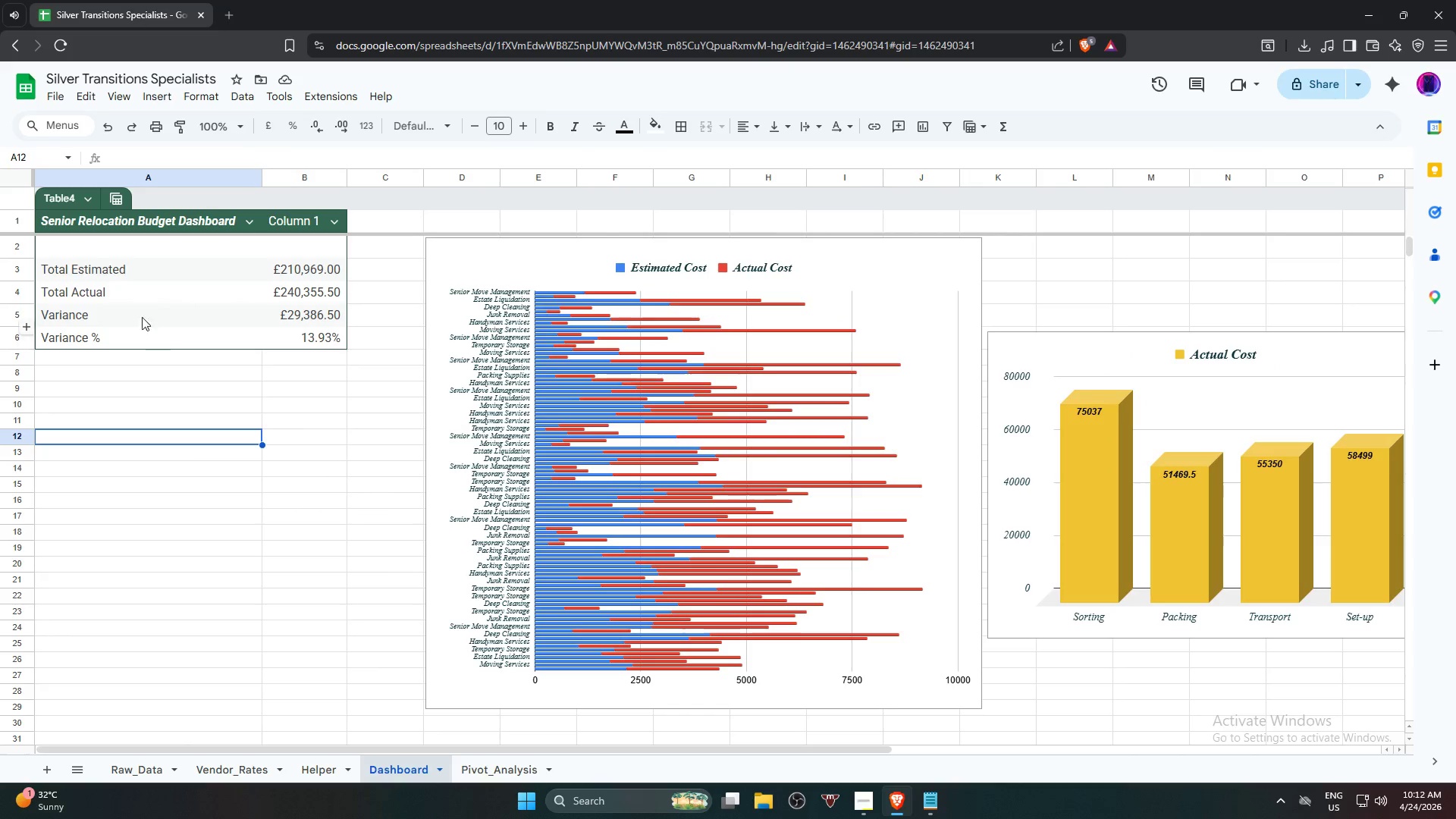 
left_click([105, 249])
 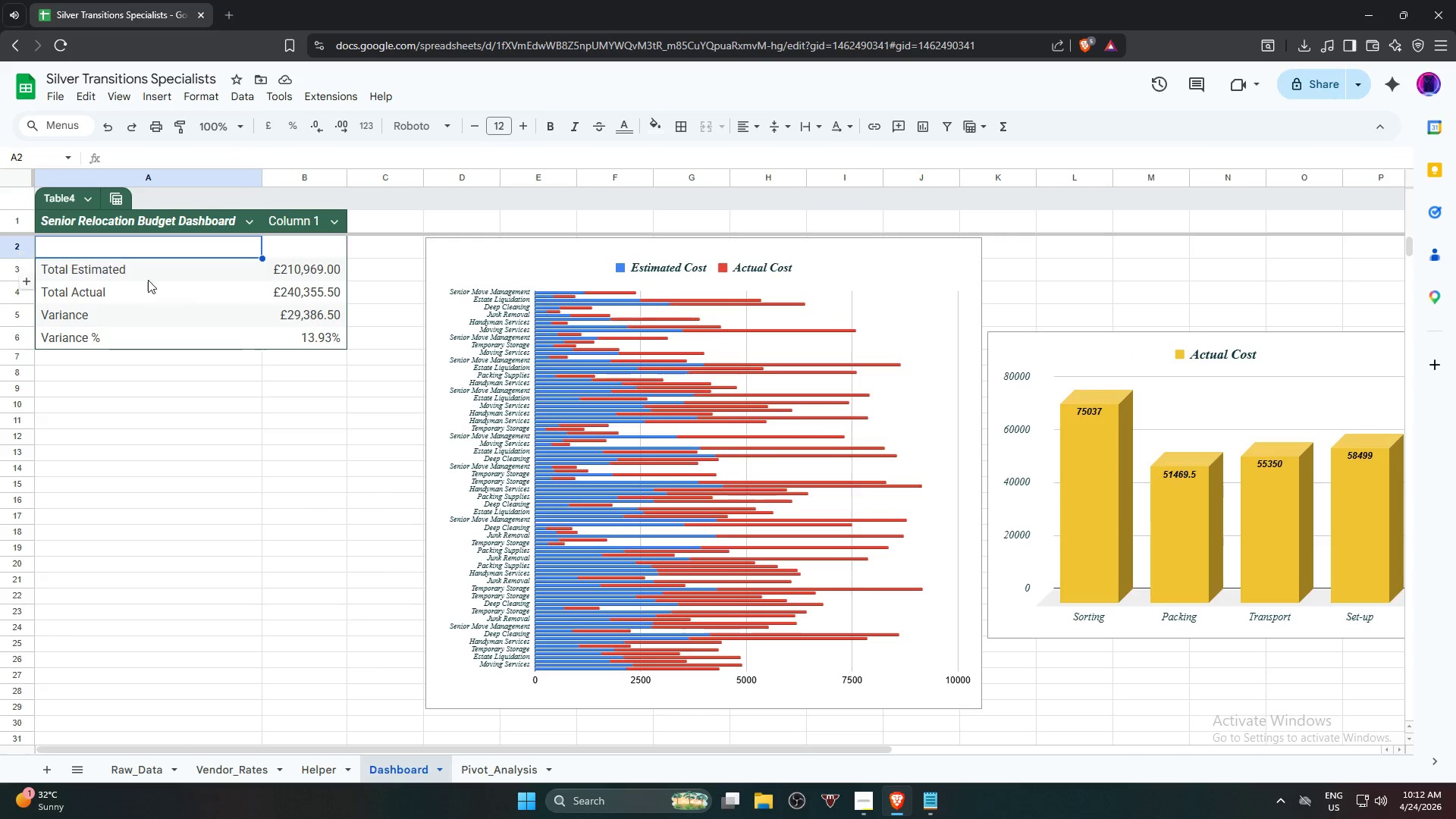 
hold_key(key=ShiftLeft, duration=1.28)
left_click([251, 341])
 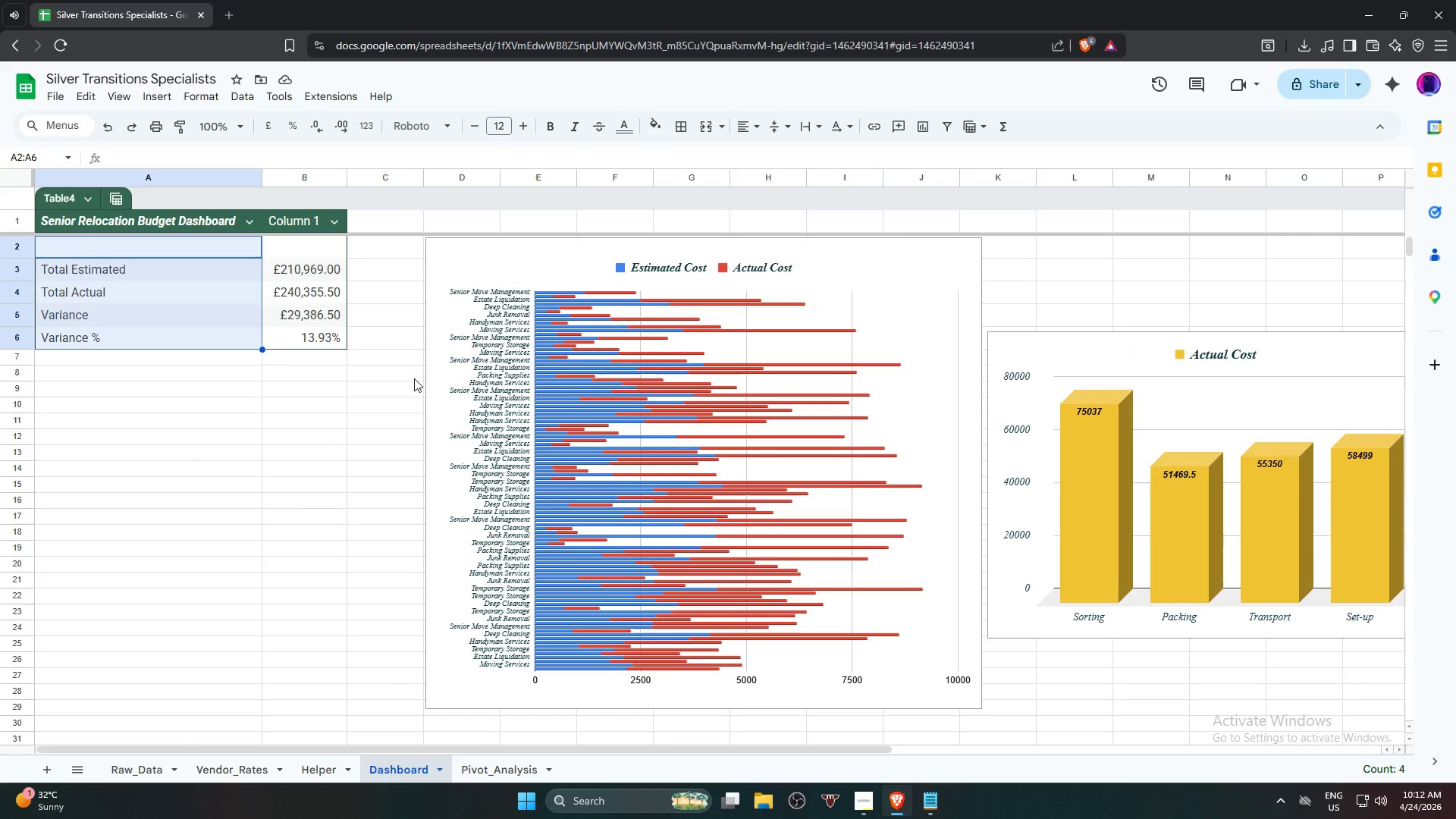 
hold_key(key=ShiftLeft, duration=0.64)
left_click([298, 345])
 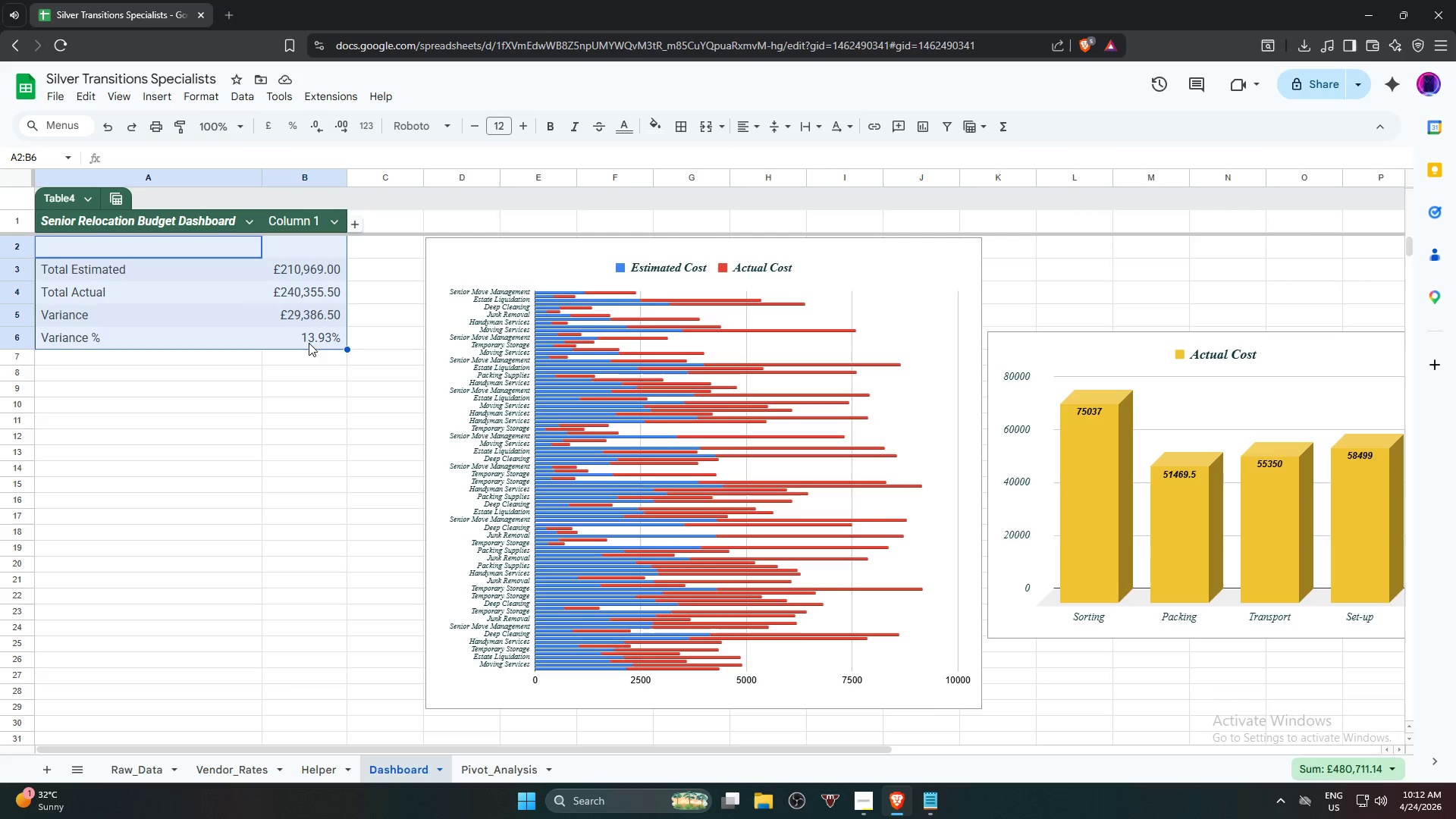 
wait(6.67)
 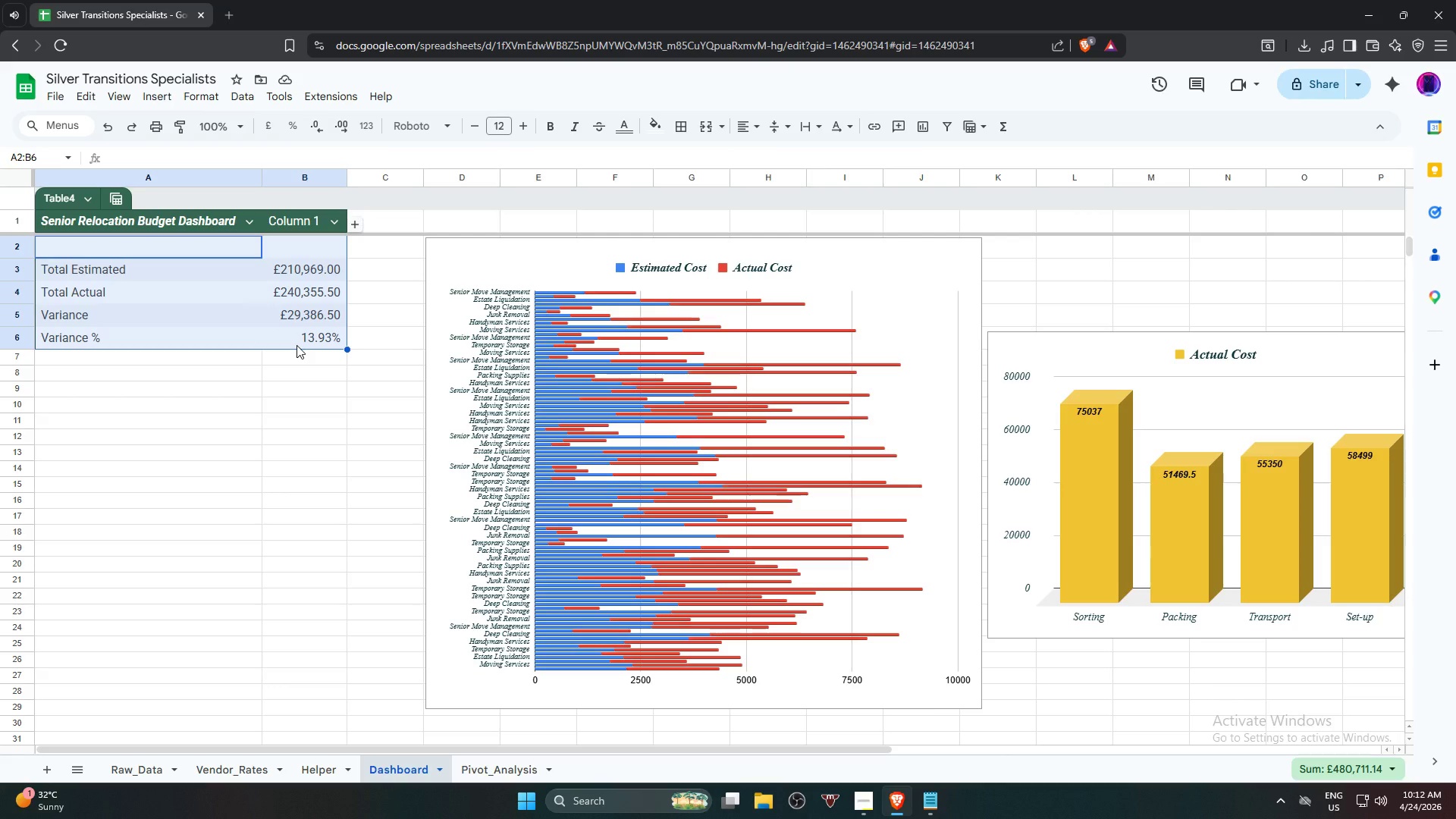 
left_click([686, 130])
 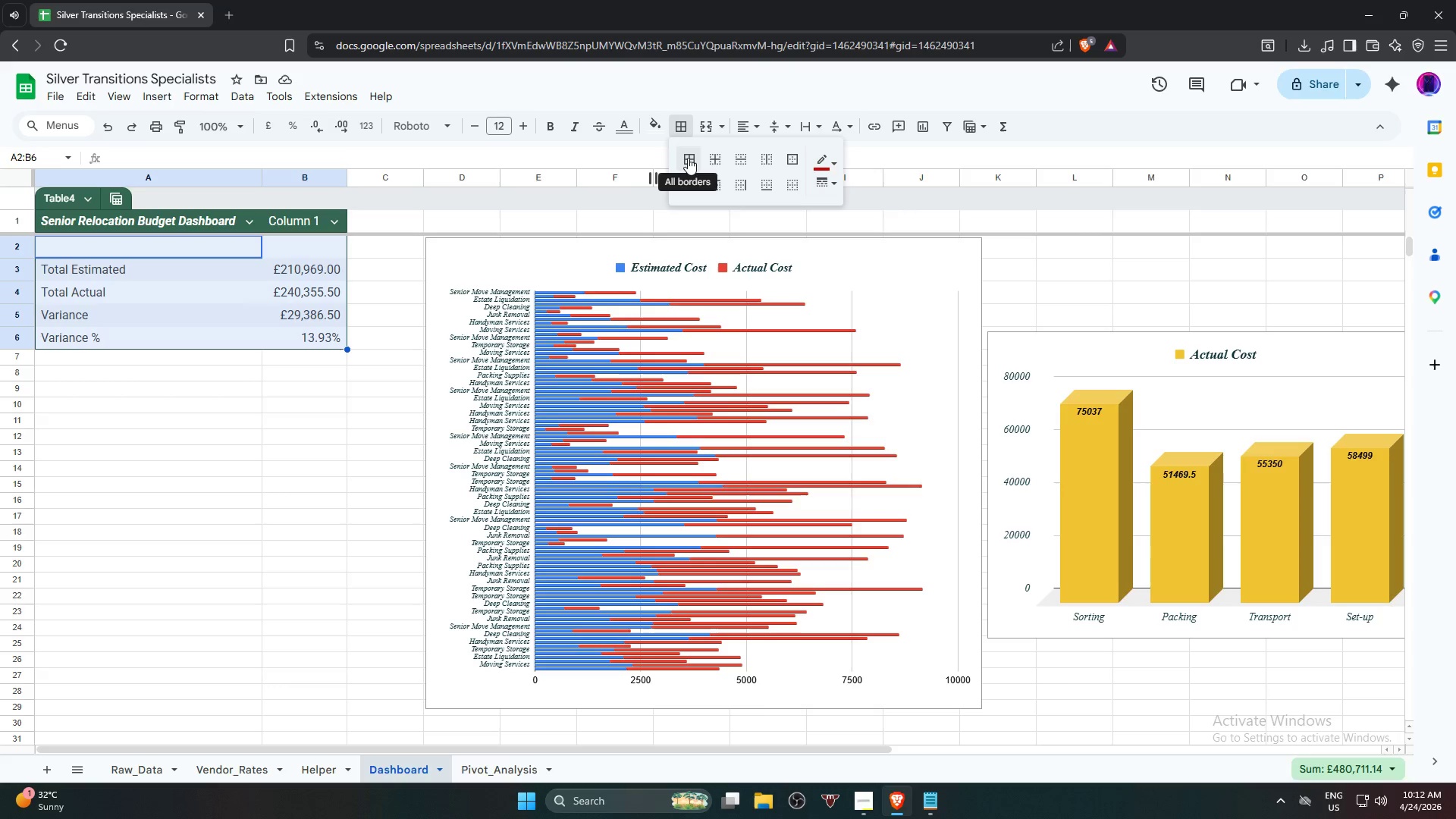 
left_click([688, 158])
 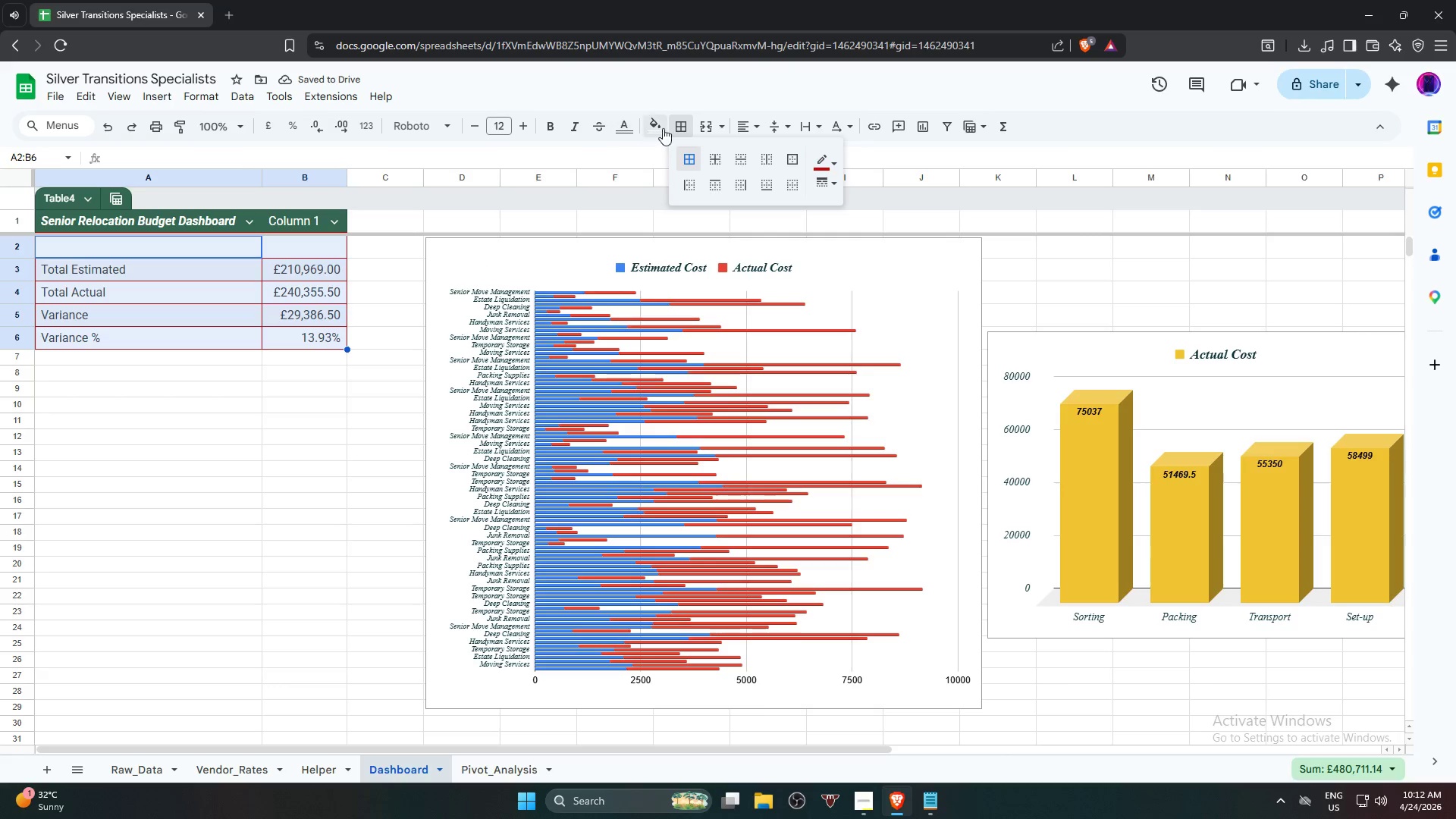 
wait(6.3)
 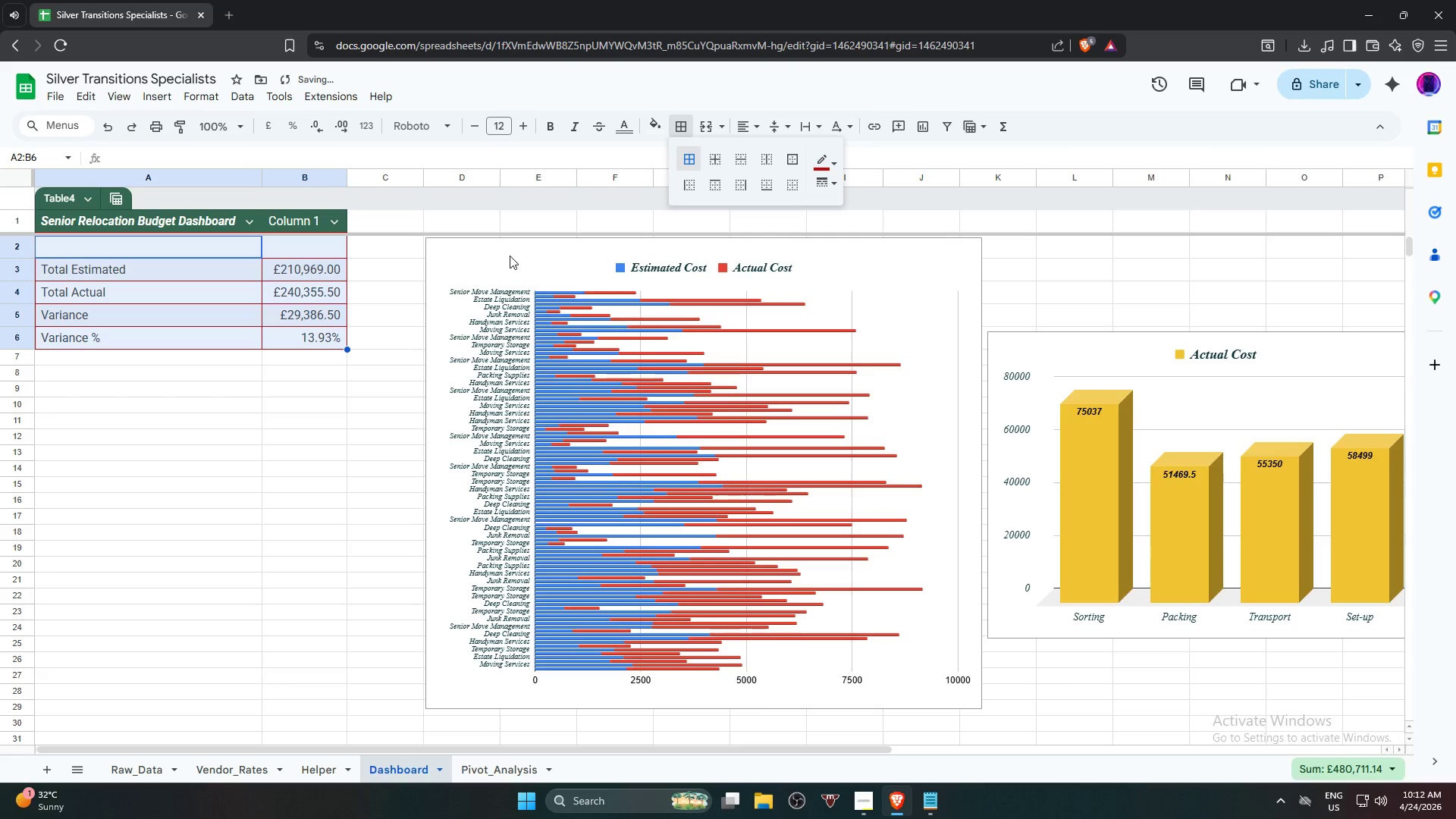 
left_click([625, 127])
 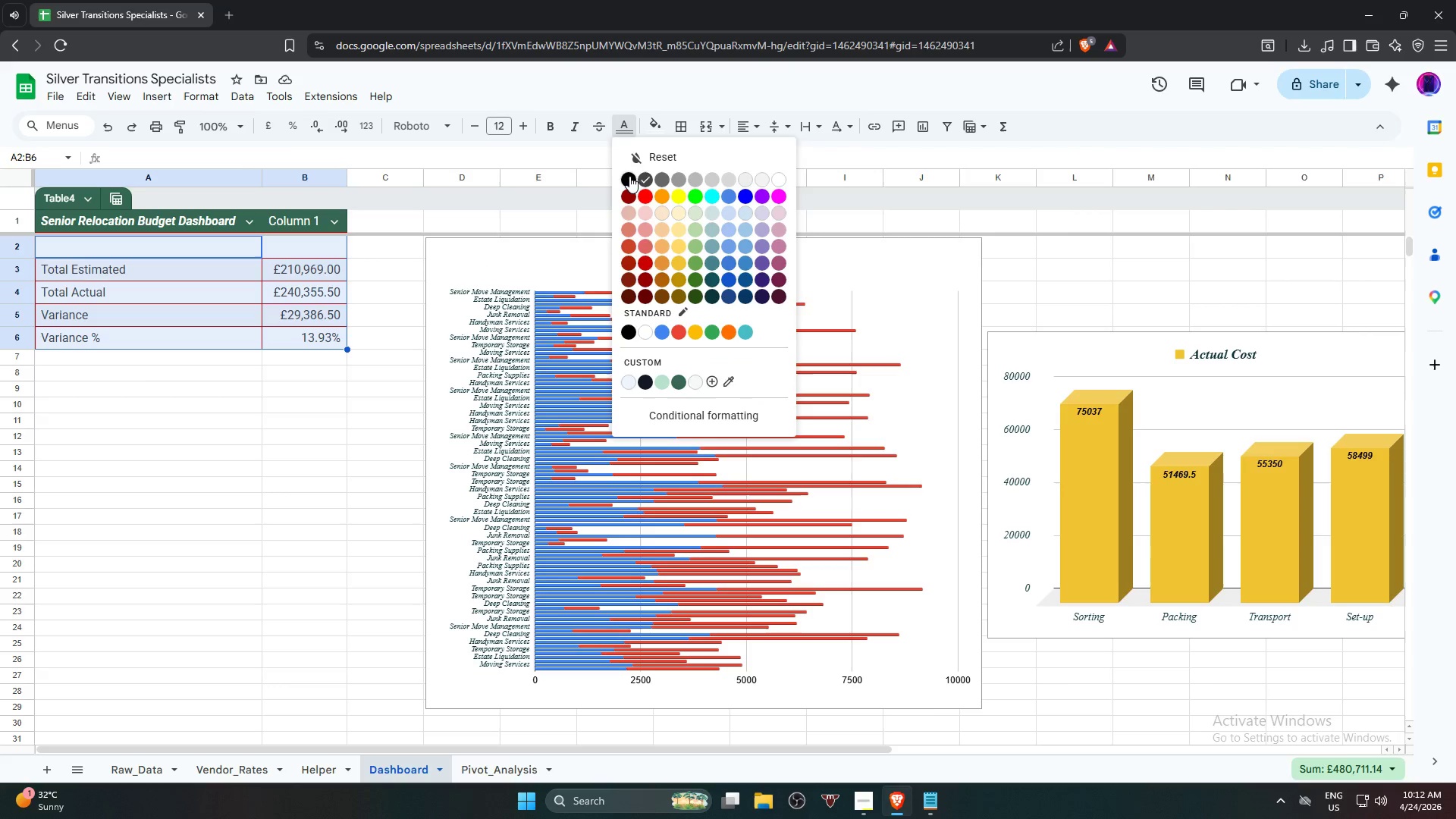 
left_click([629, 179])
 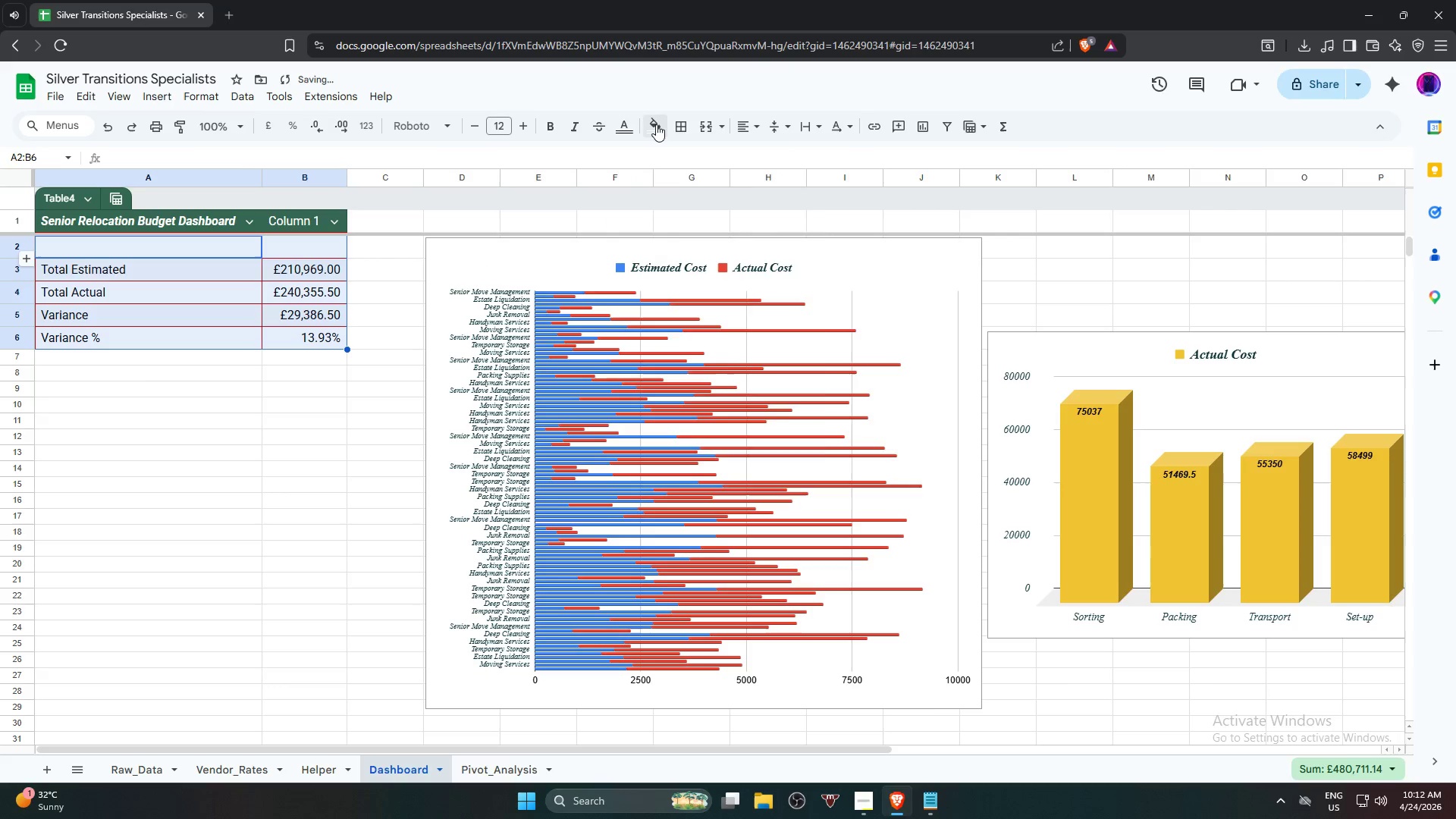 
left_click([656, 124])
 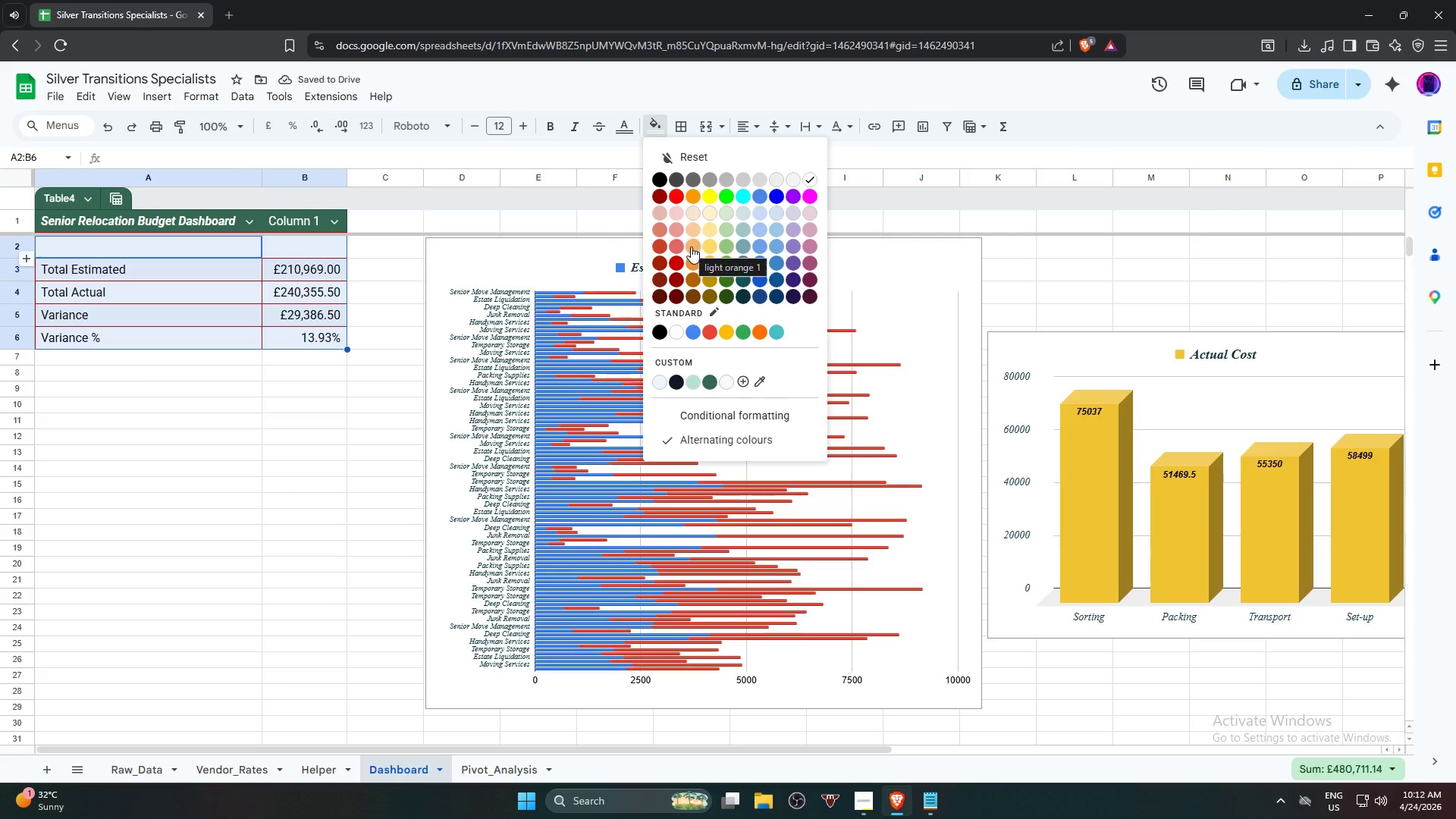 
left_click([691, 246])
 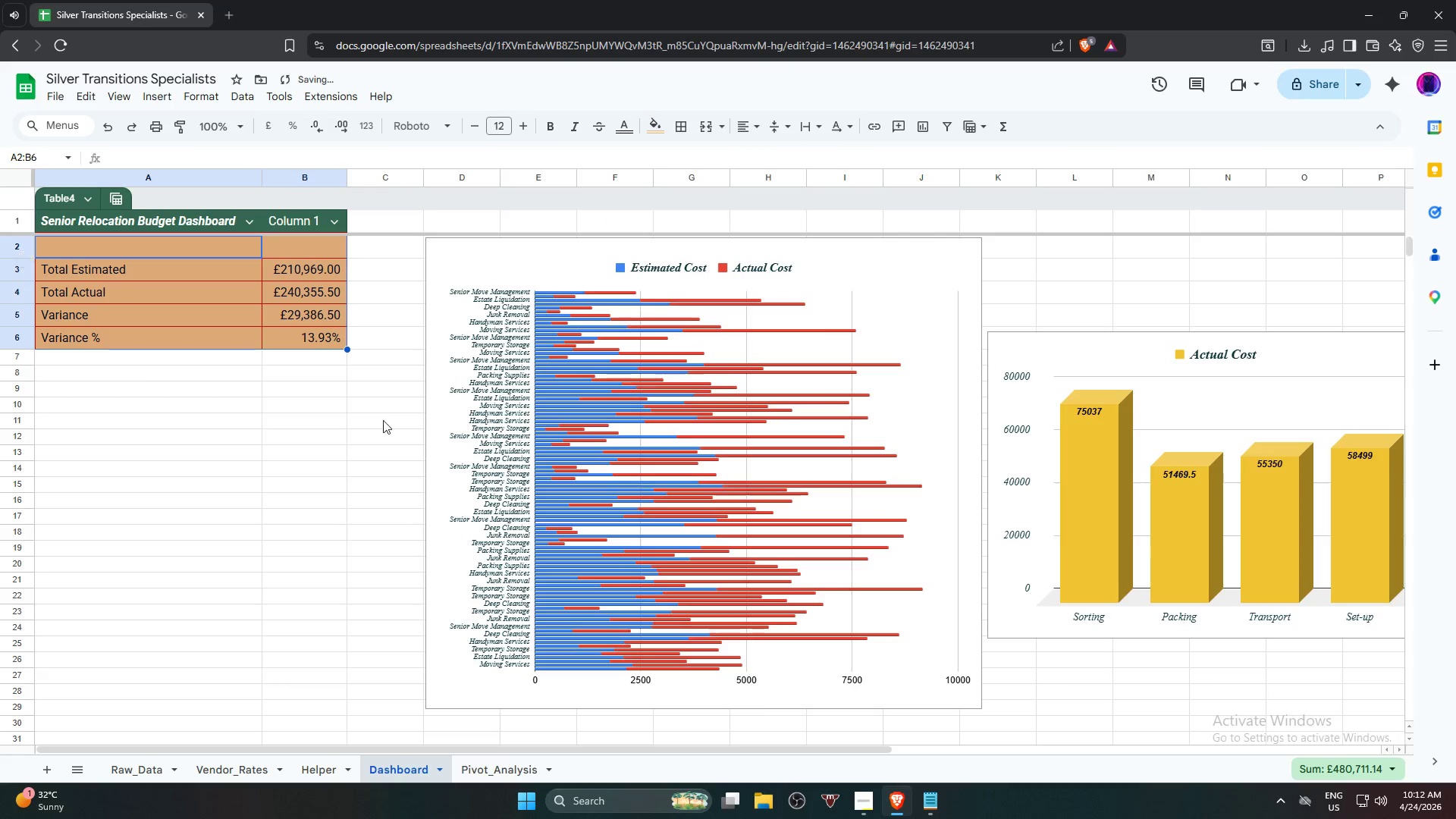 
double_click([372, 435])
 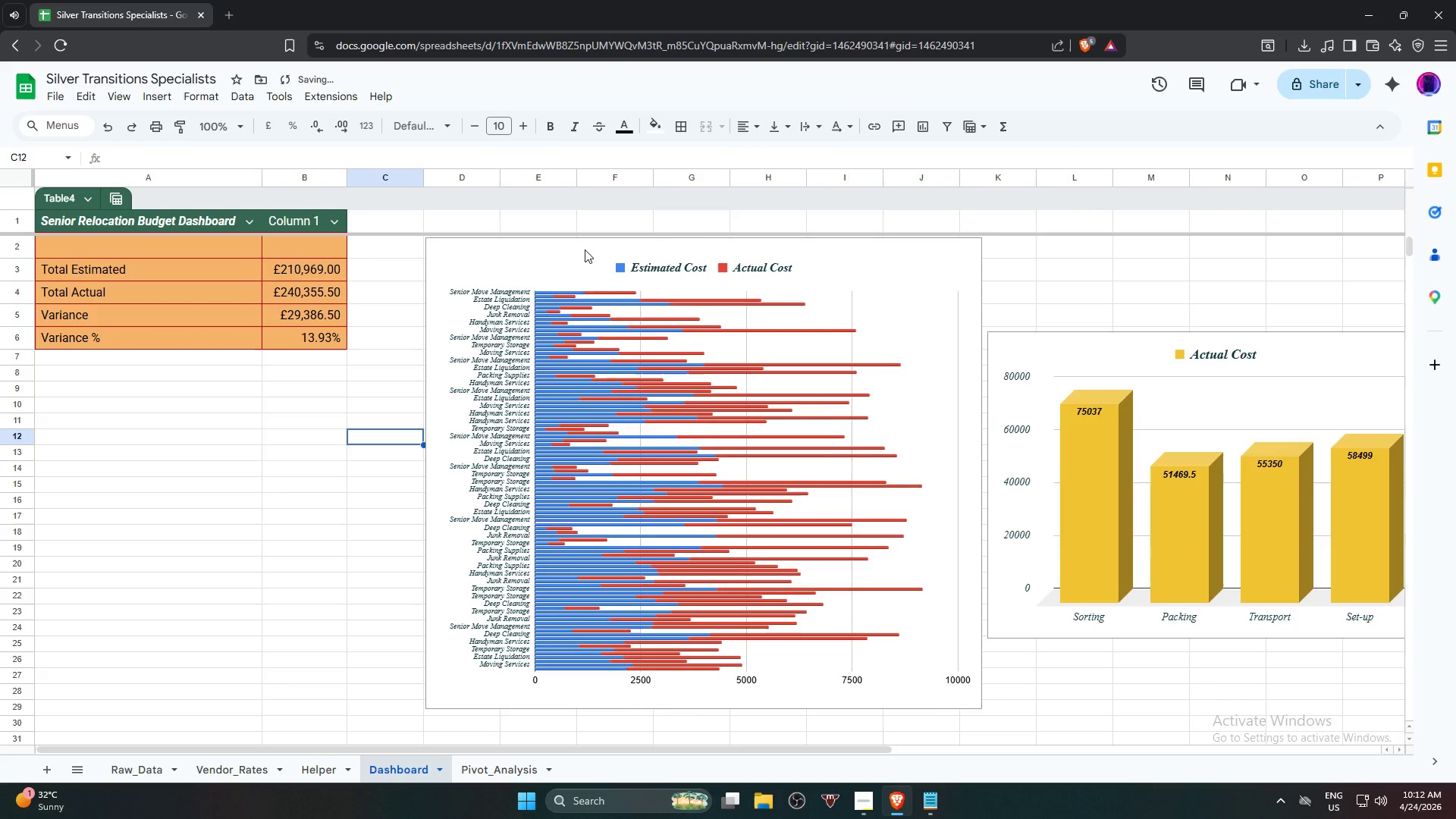 
left_click([582, 249])
 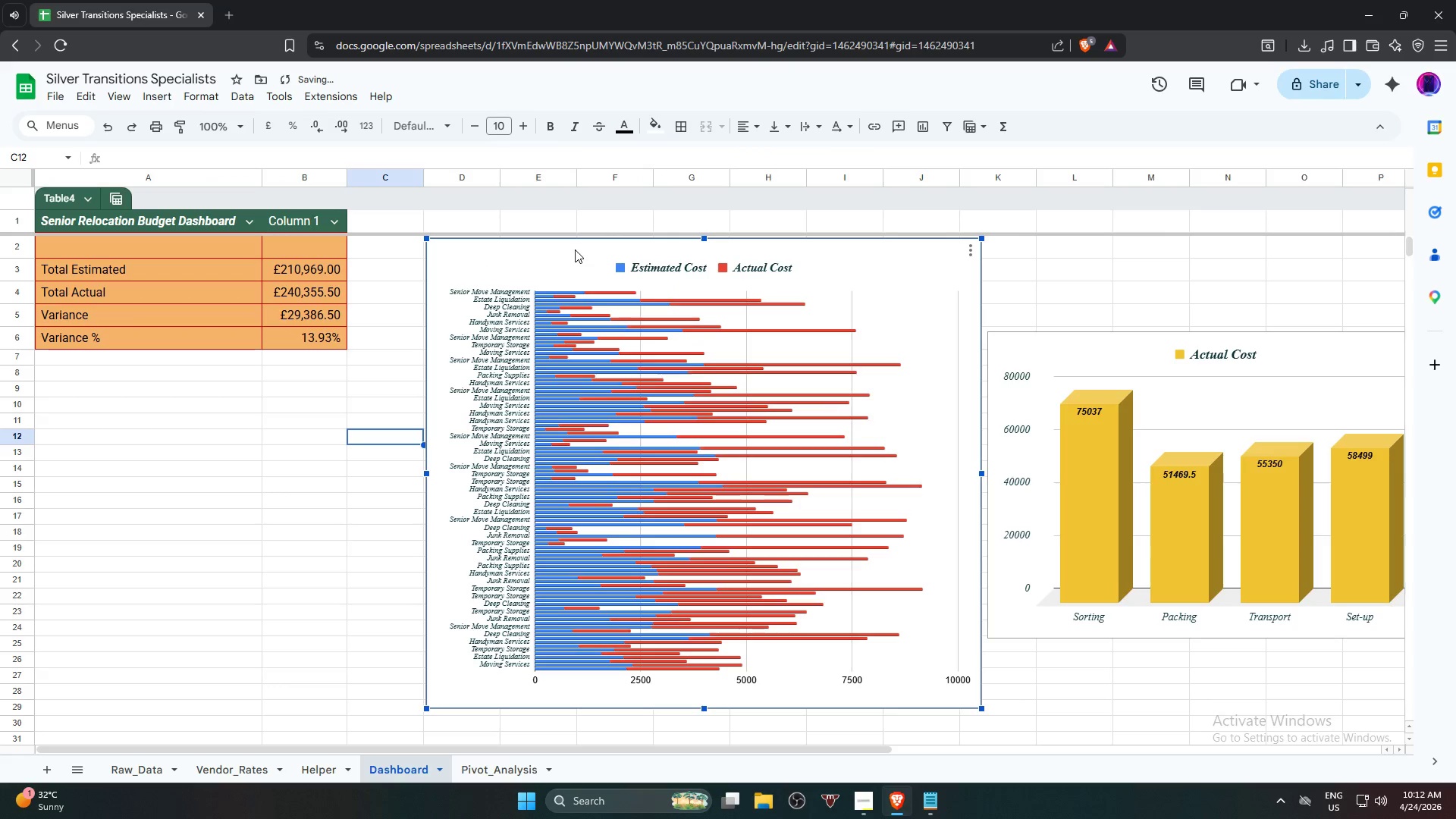 
left_click_drag(start_coordinate=[575, 249], to_coordinate=[552, 261])
 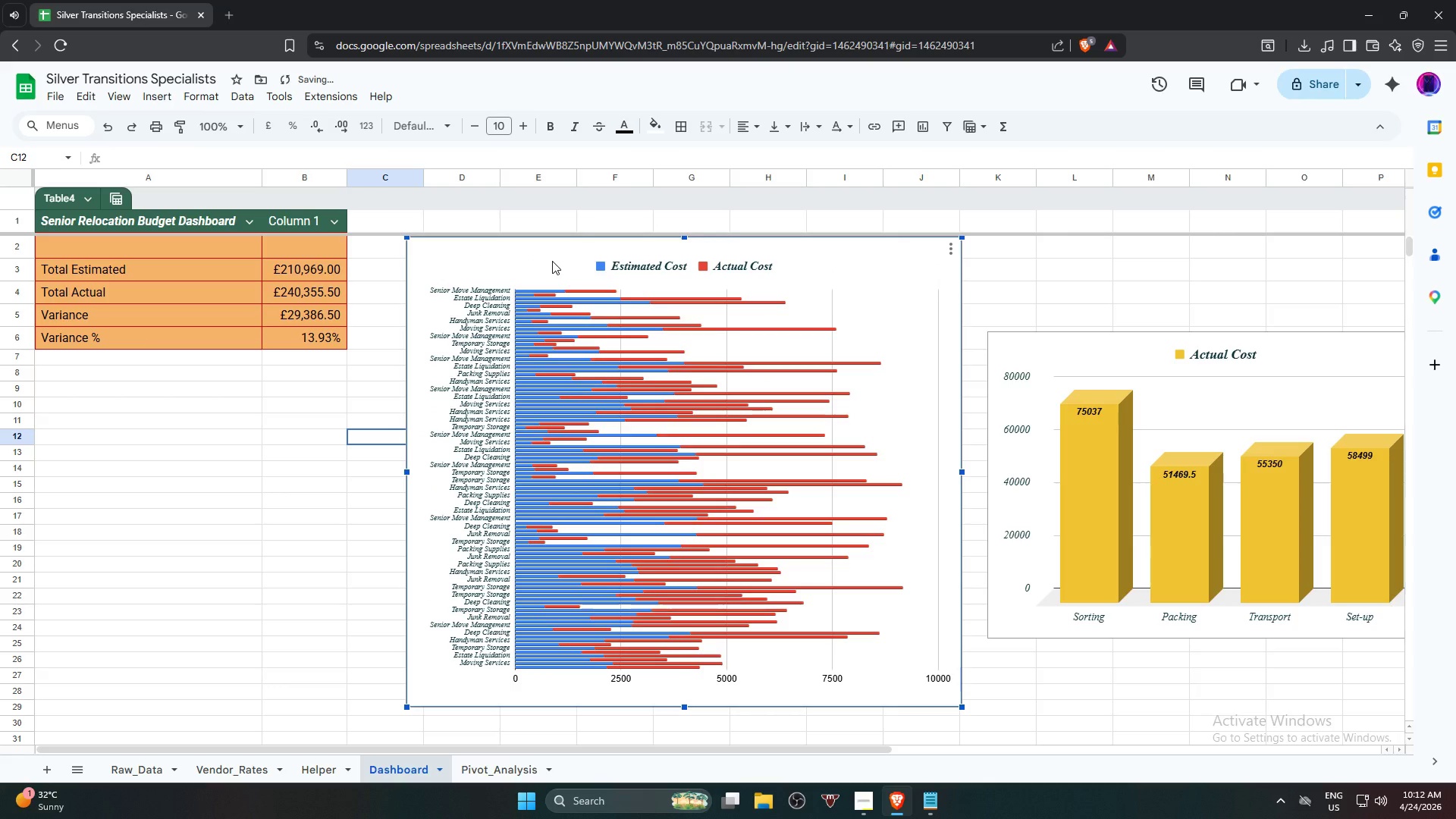 
left_click_drag(start_coordinate=[552, 261], to_coordinate=[519, 254])
 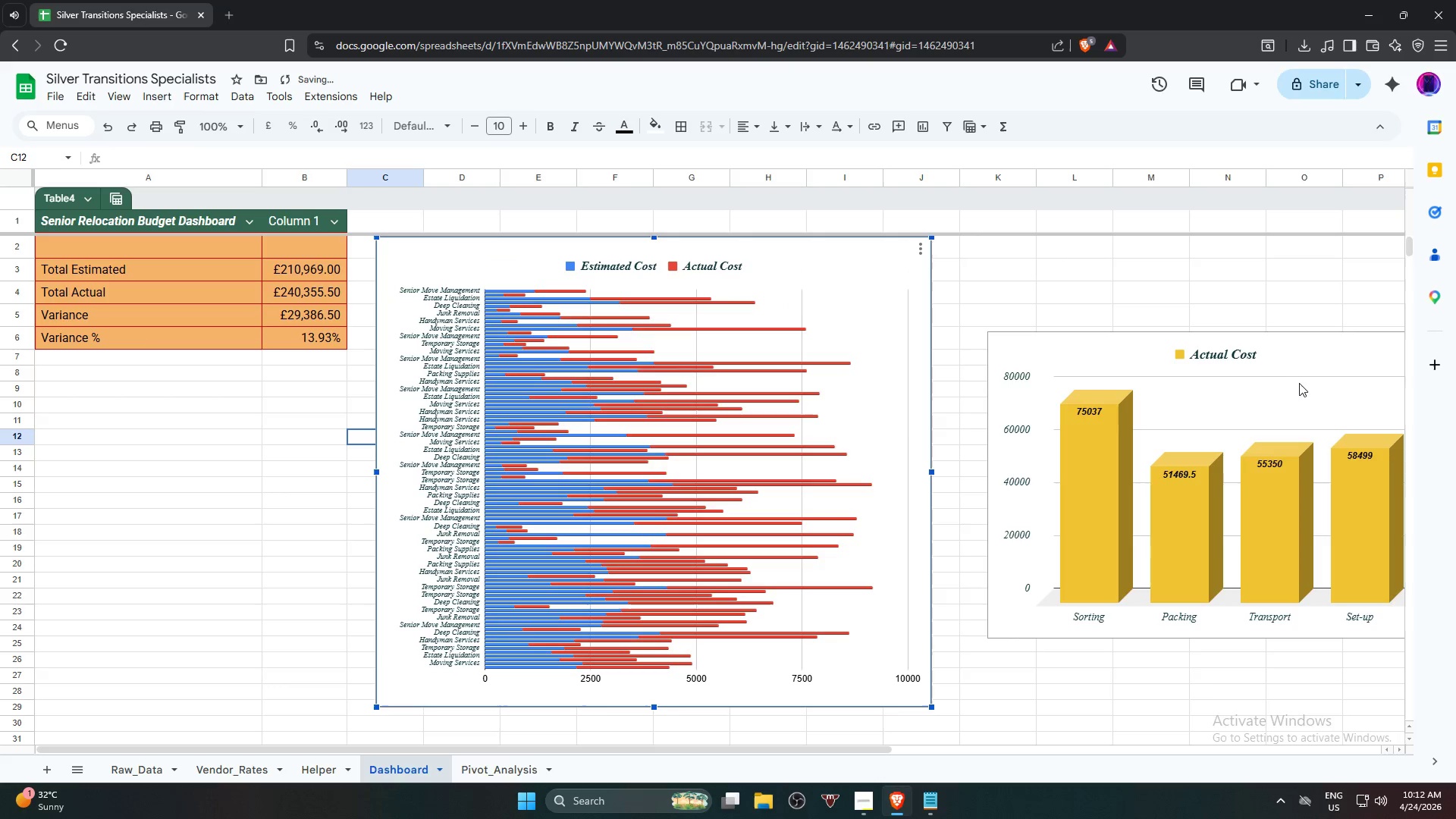 
left_click([1301, 366])
 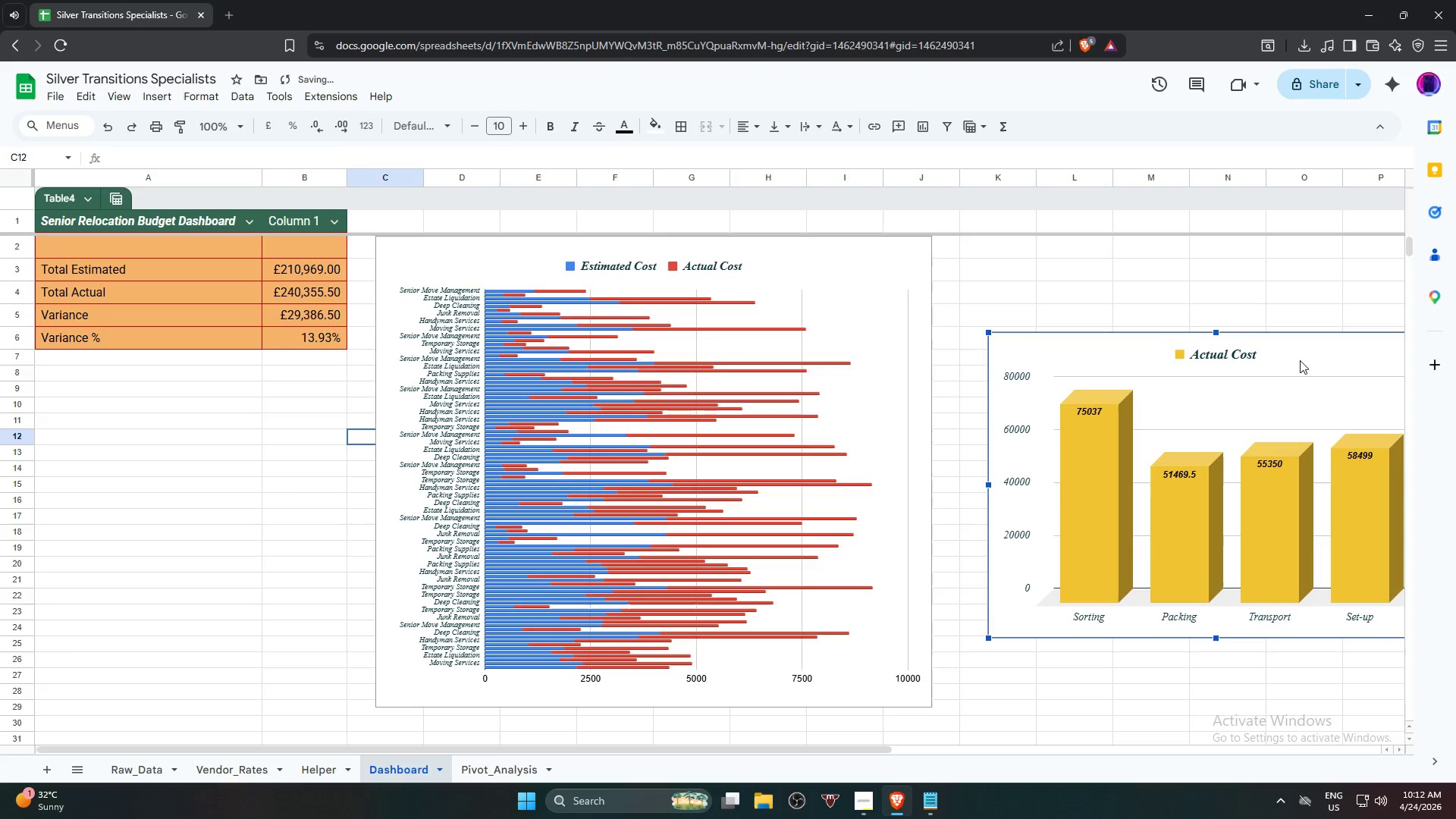 
left_click_drag(start_coordinate=[1301, 360], to_coordinate=[1255, 342])
 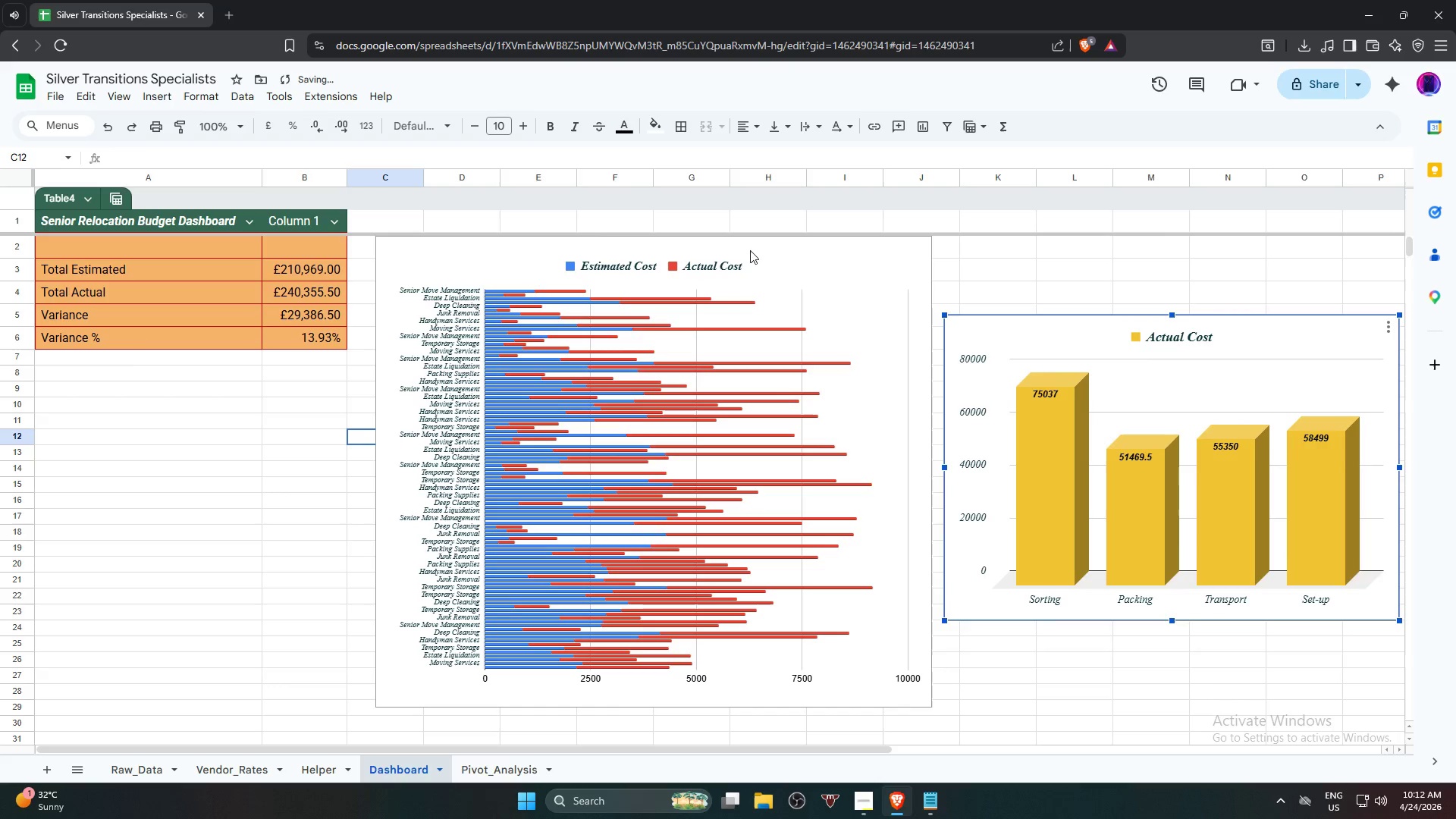 
left_click([765, 261])
 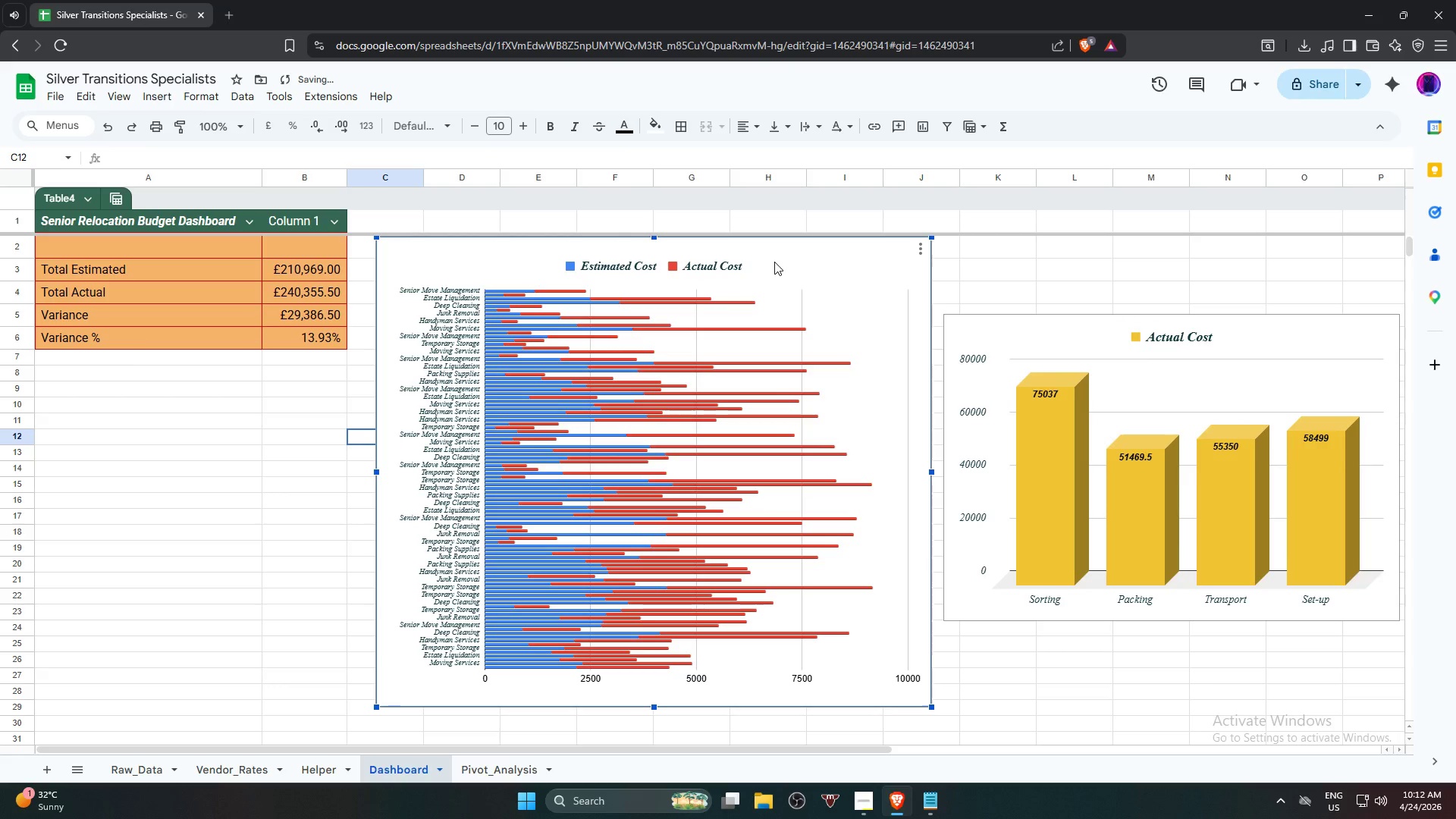 
left_click_drag(start_coordinate=[774, 262], to_coordinate=[752, 257])
 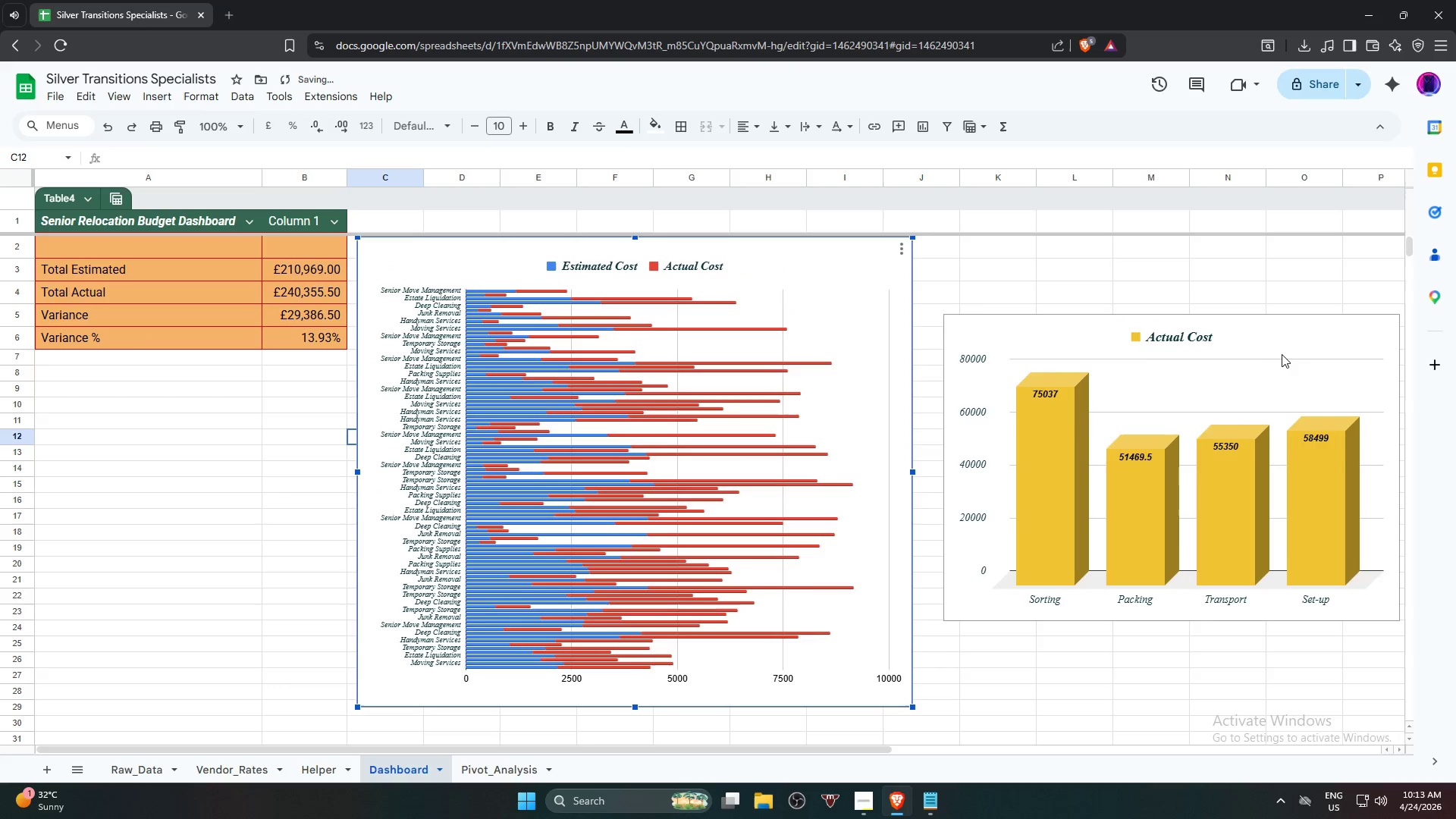 
left_click([1282, 354])
 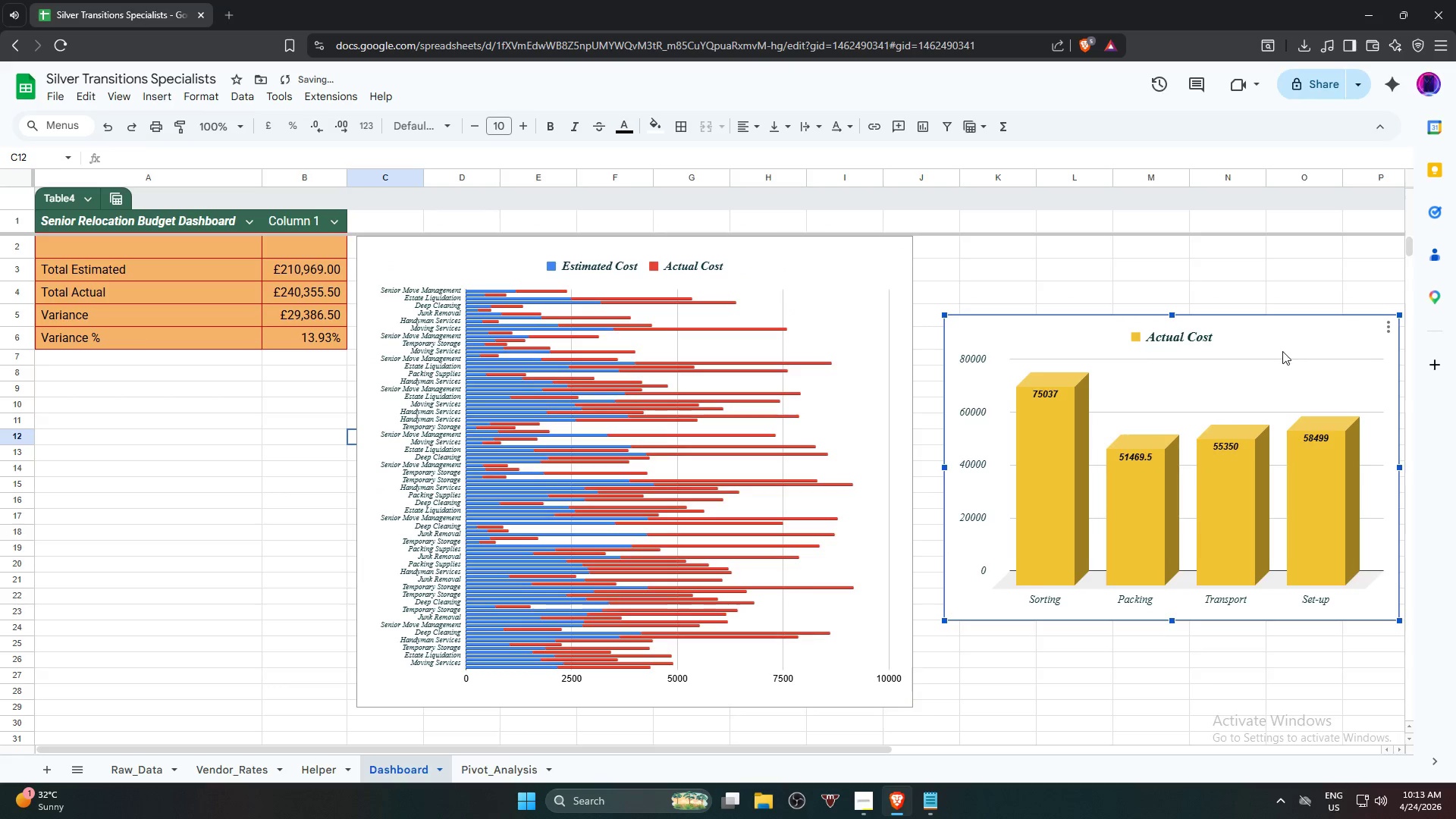 
left_click_drag(start_coordinate=[1280, 350], to_coordinate=[1259, 352])
 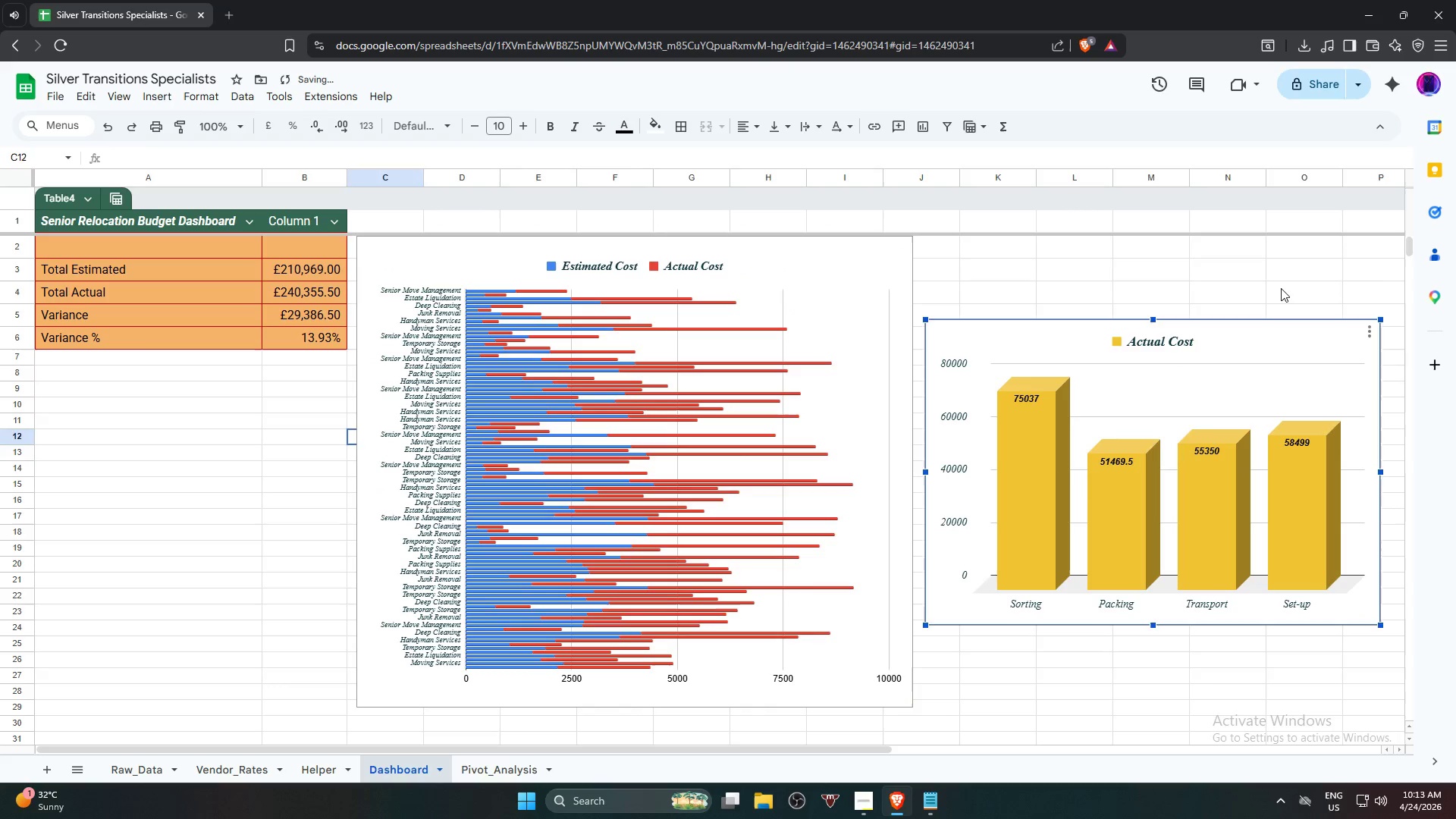 
left_click([1281, 288])
 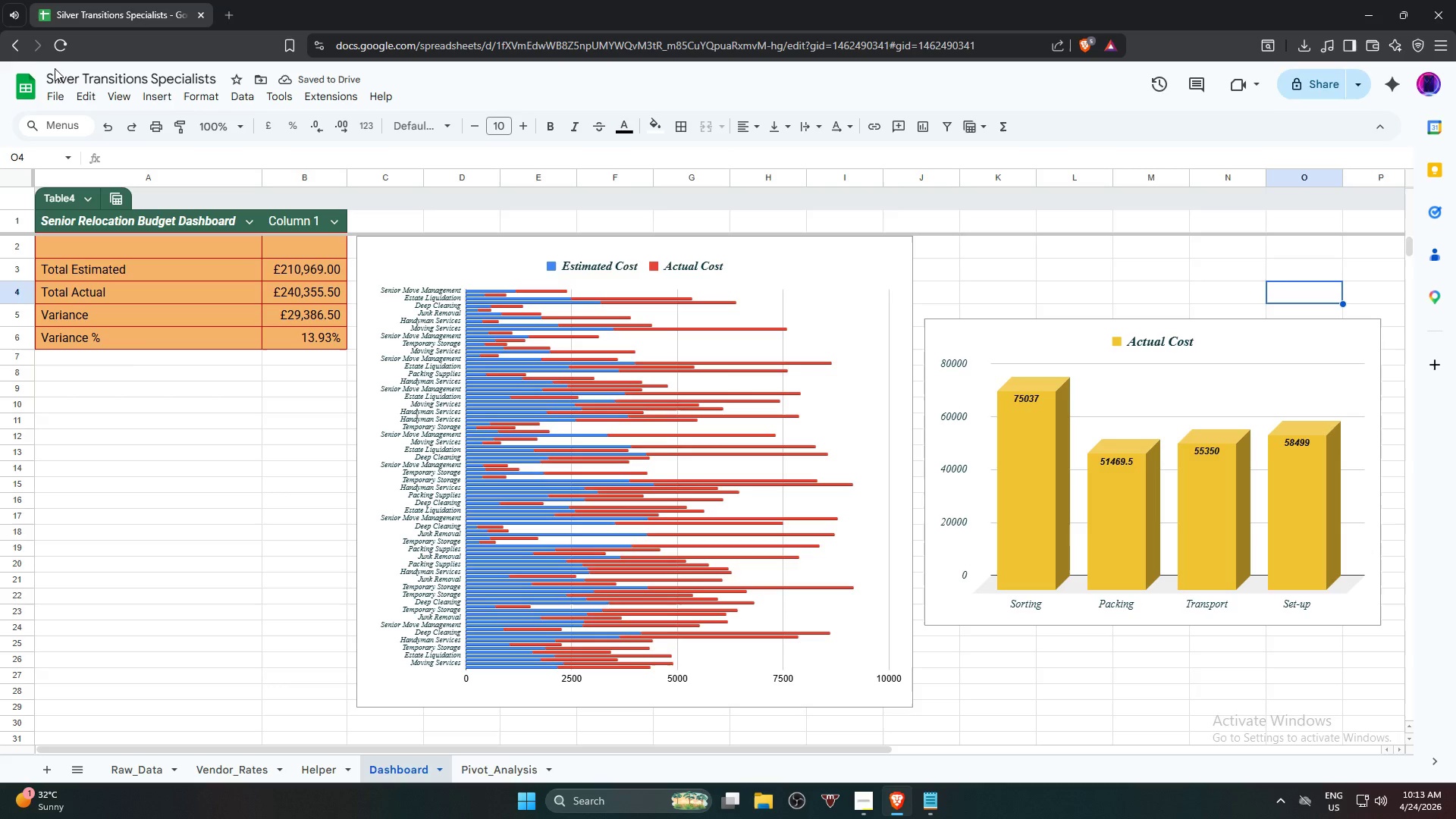 
wait(5.25)
 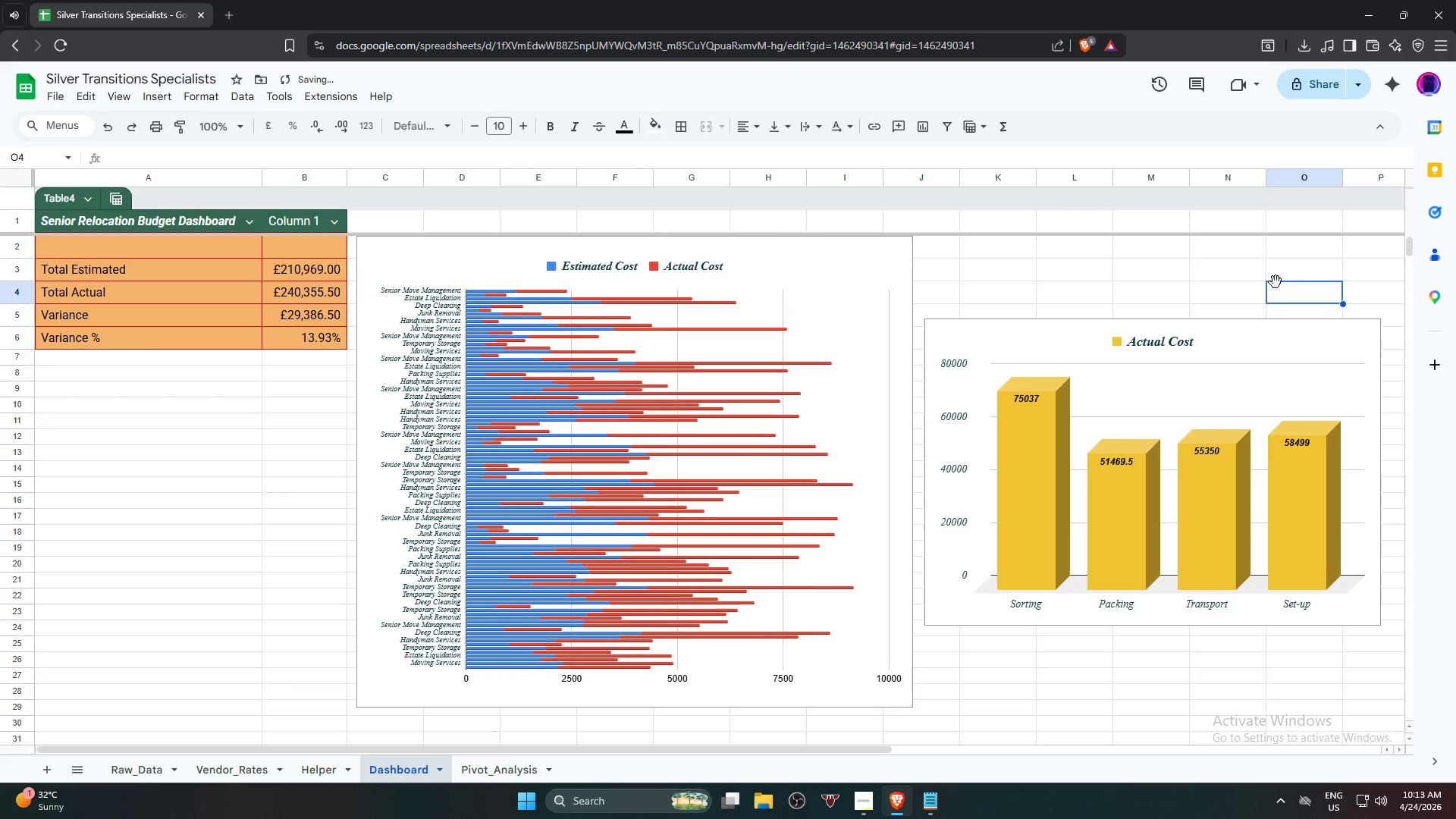 
left_click([61, 100])
 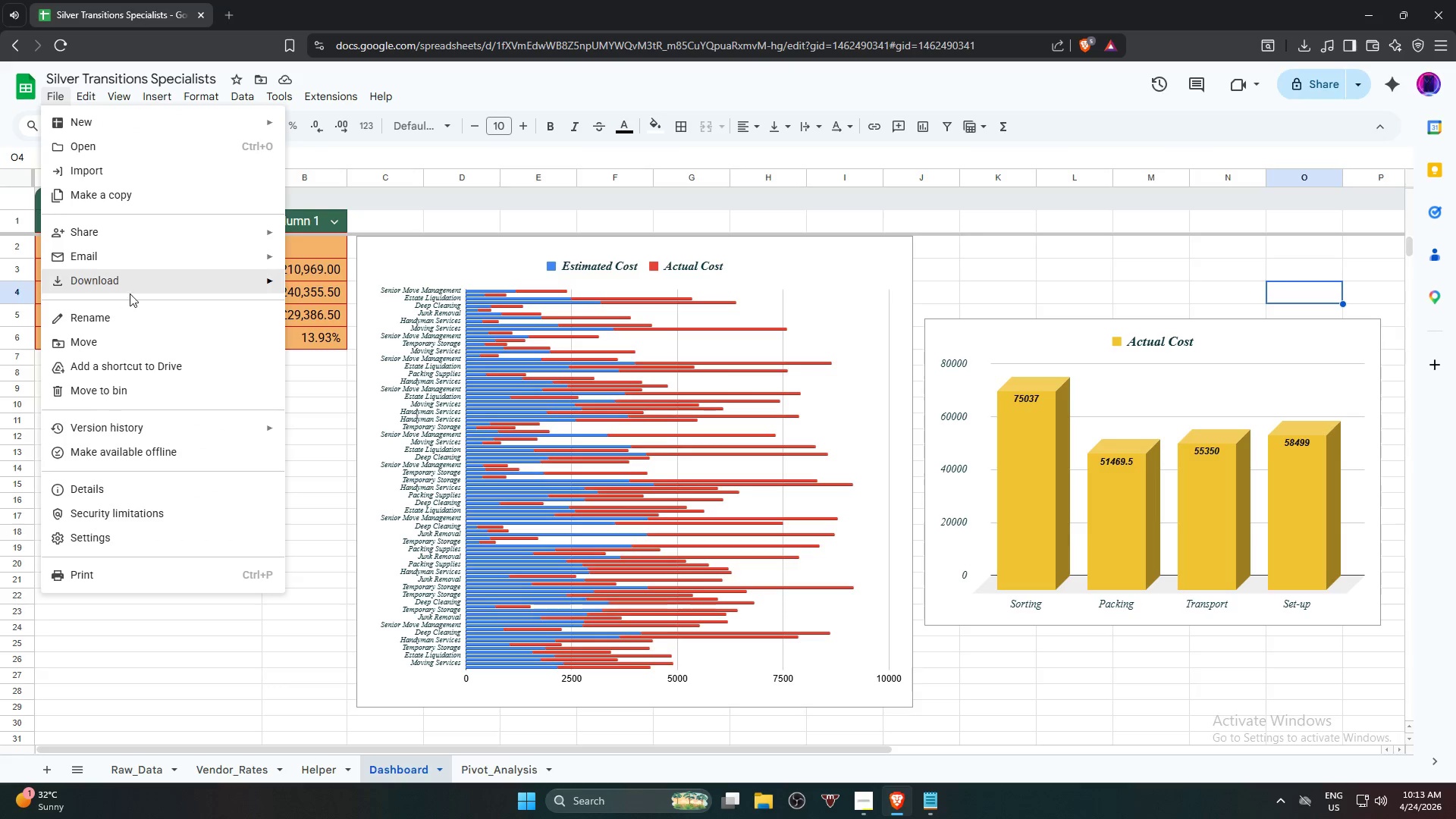 
mouse_move([170, 281])
 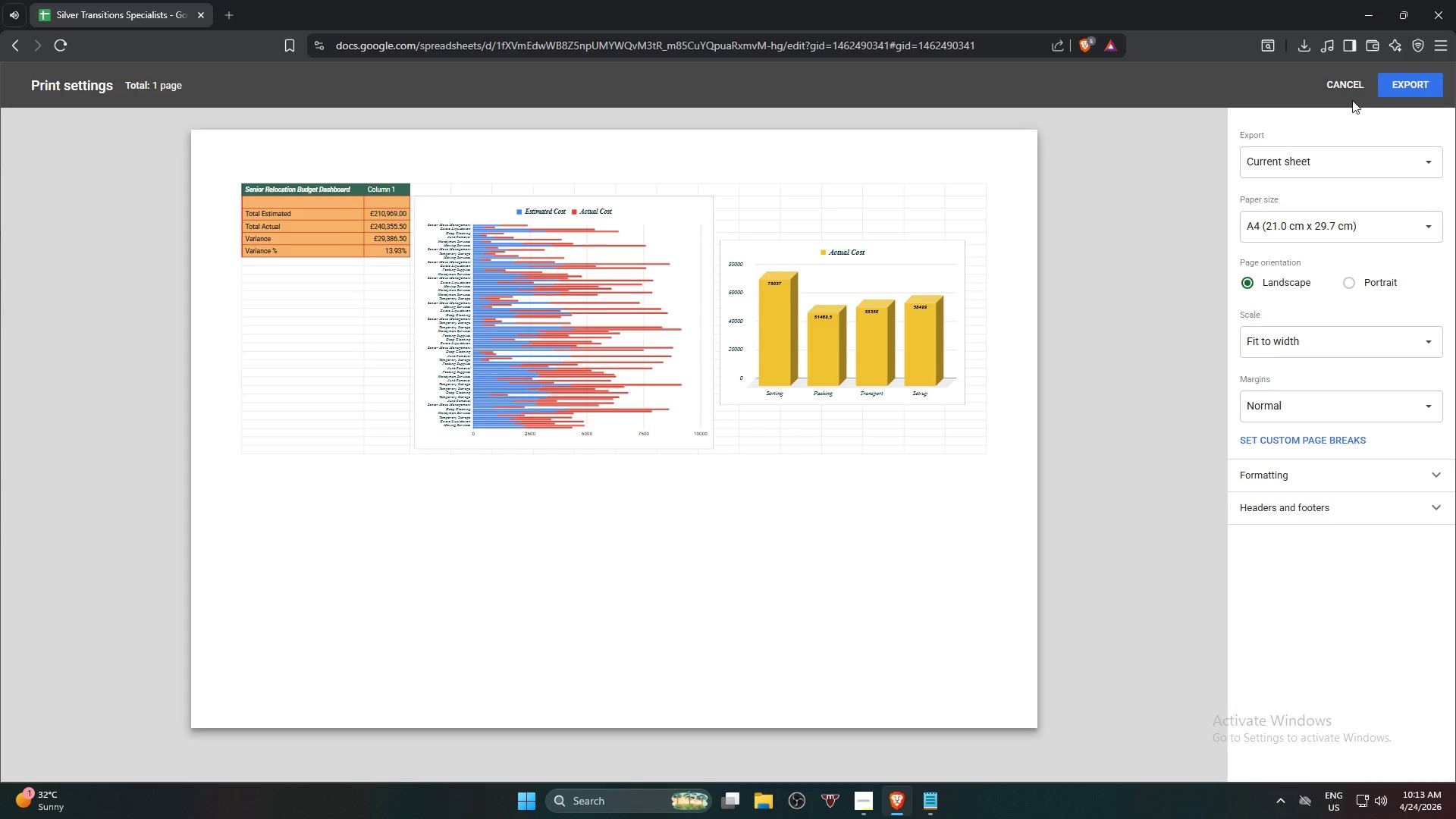 
wait(6.71)
 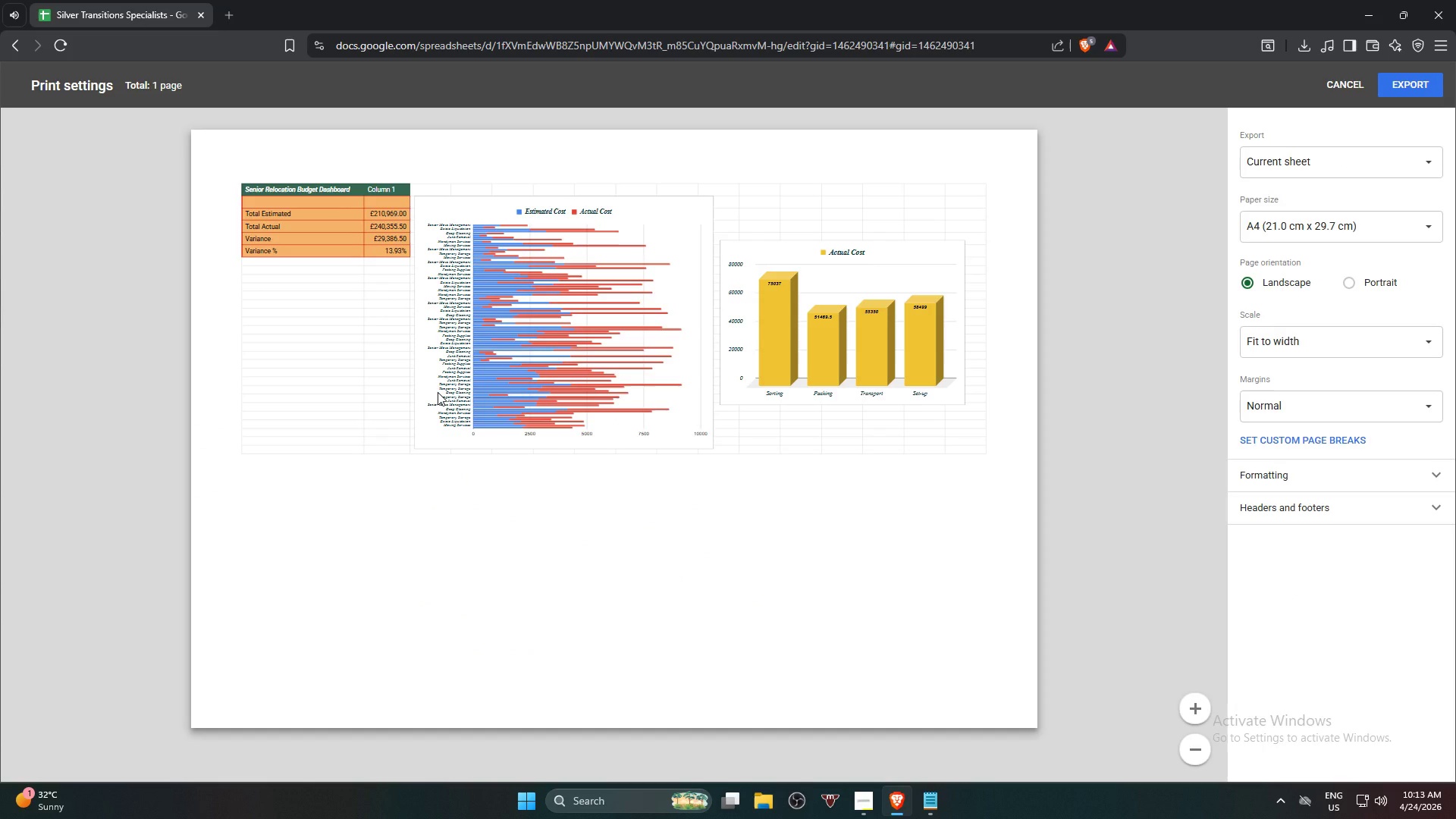 
left_click([1350, 89])
 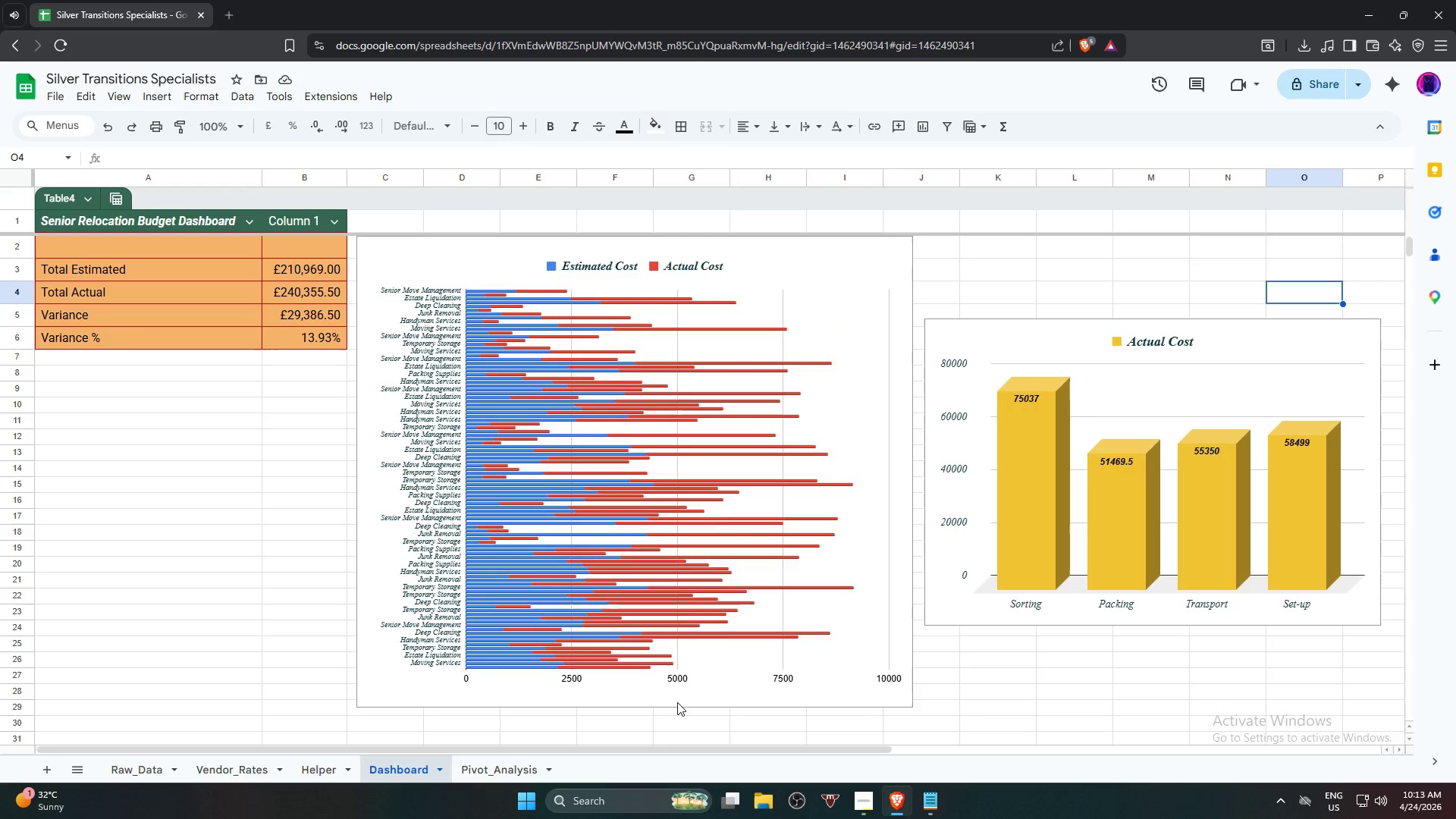 
left_click([748, 682])
 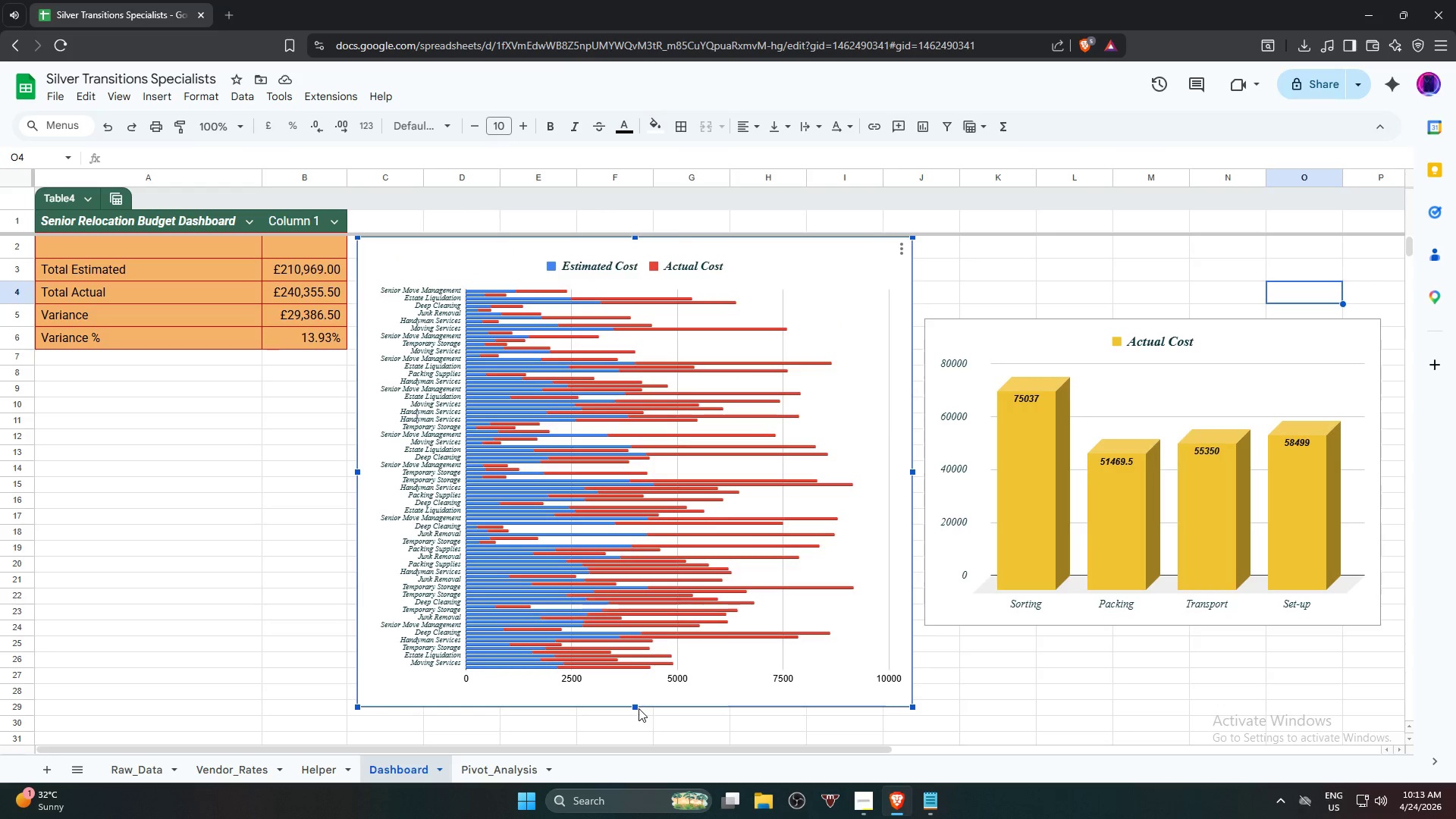 
left_click_drag(start_coordinate=[638, 708], to_coordinate=[684, 757])
 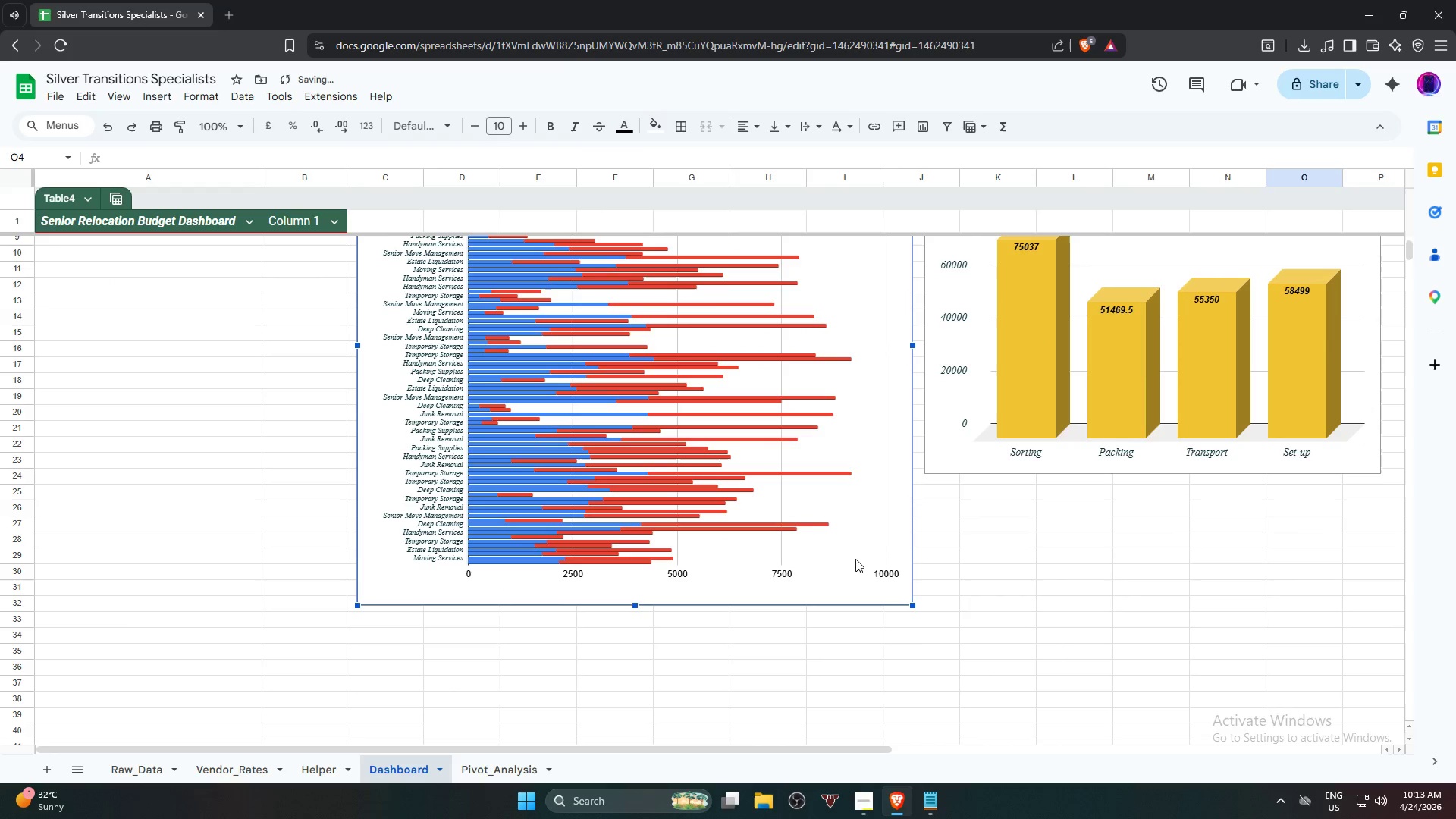 
scroll: coordinate [645, 742], scroll_direction: down, amount: 2.0
 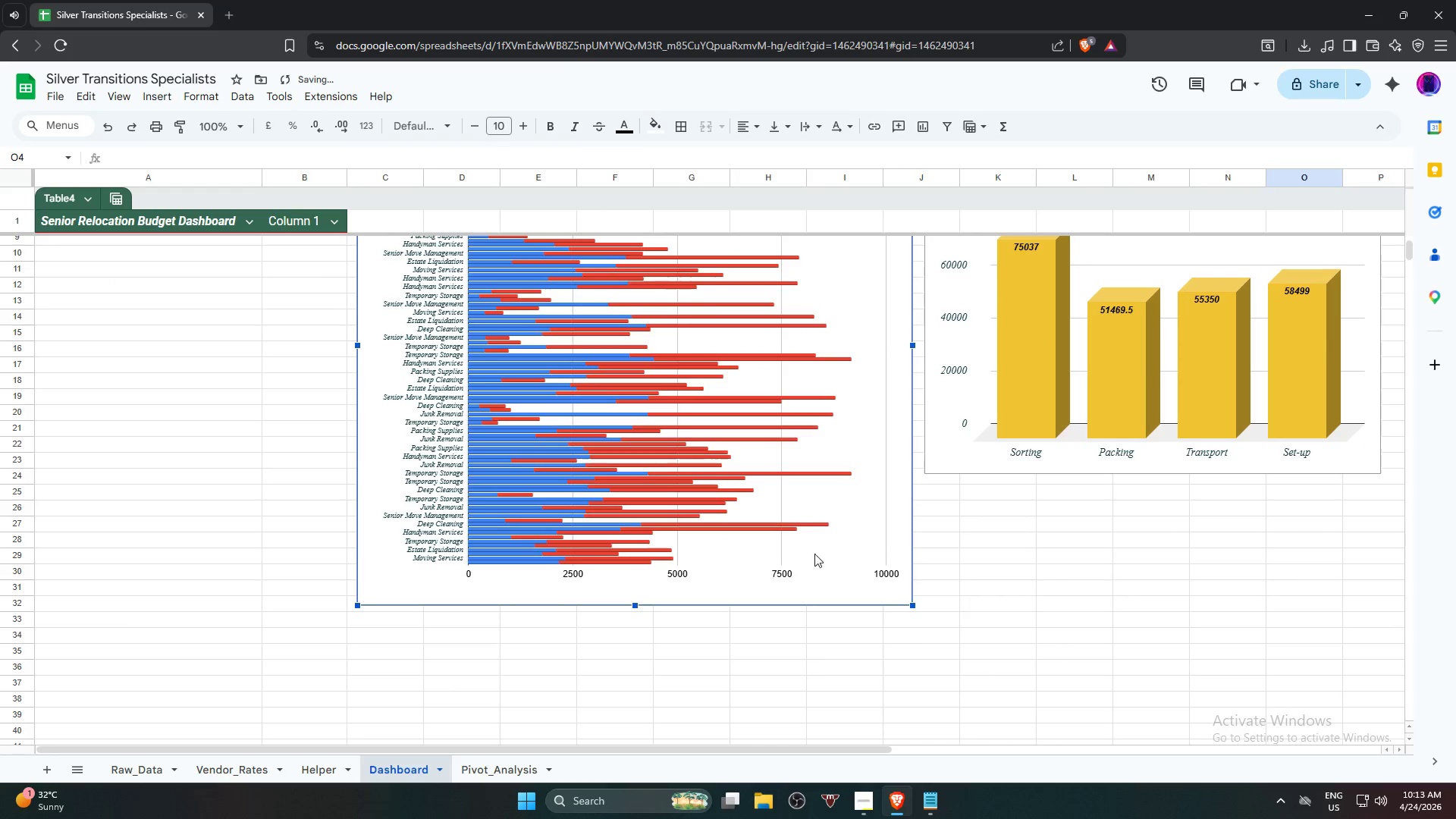 
left_click_drag(start_coordinate=[809, 557], to_coordinate=[800, 610])
 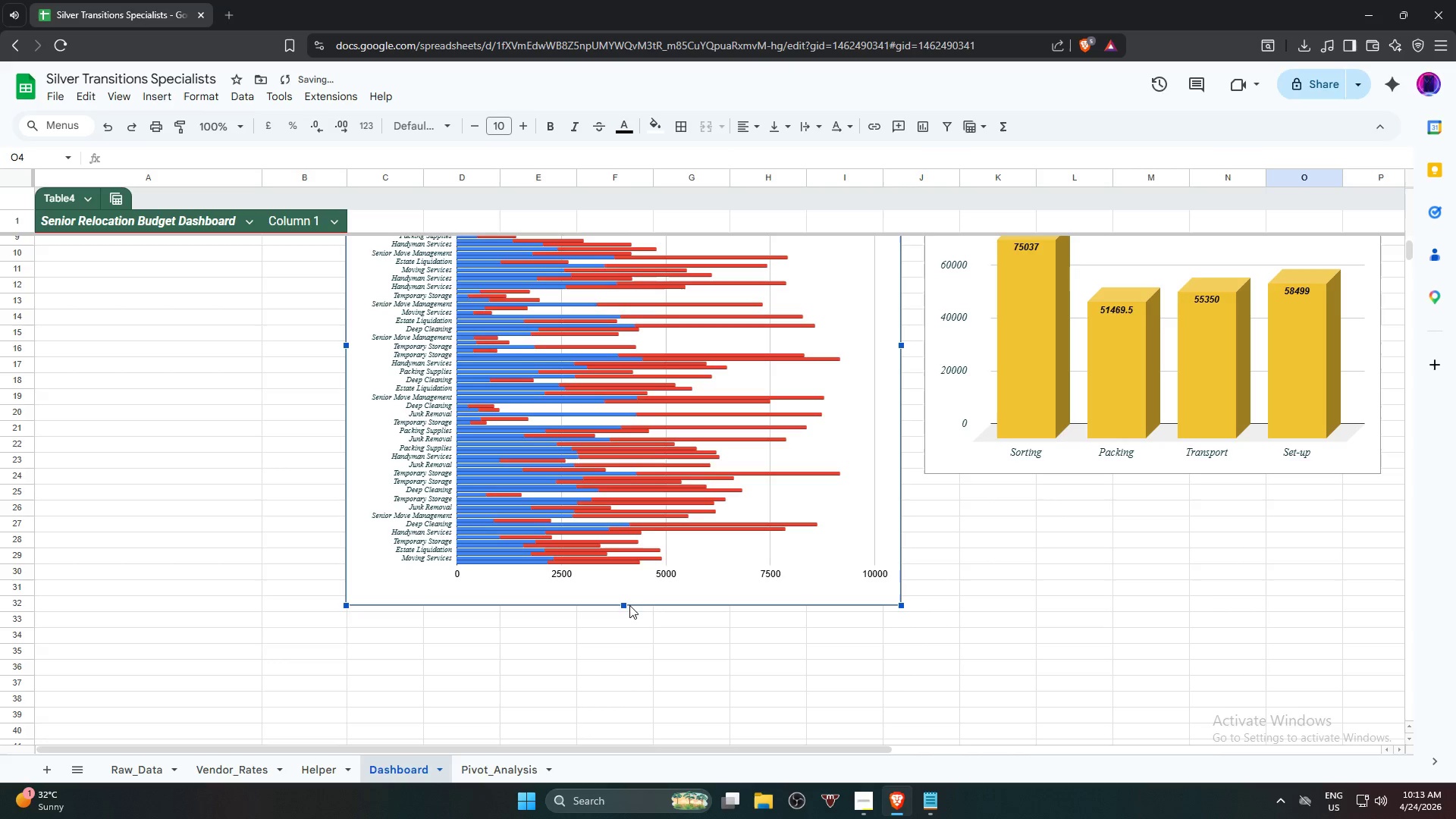 
left_click_drag(start_coordinate=[625, 605], to_coordinate=[607, 700])
 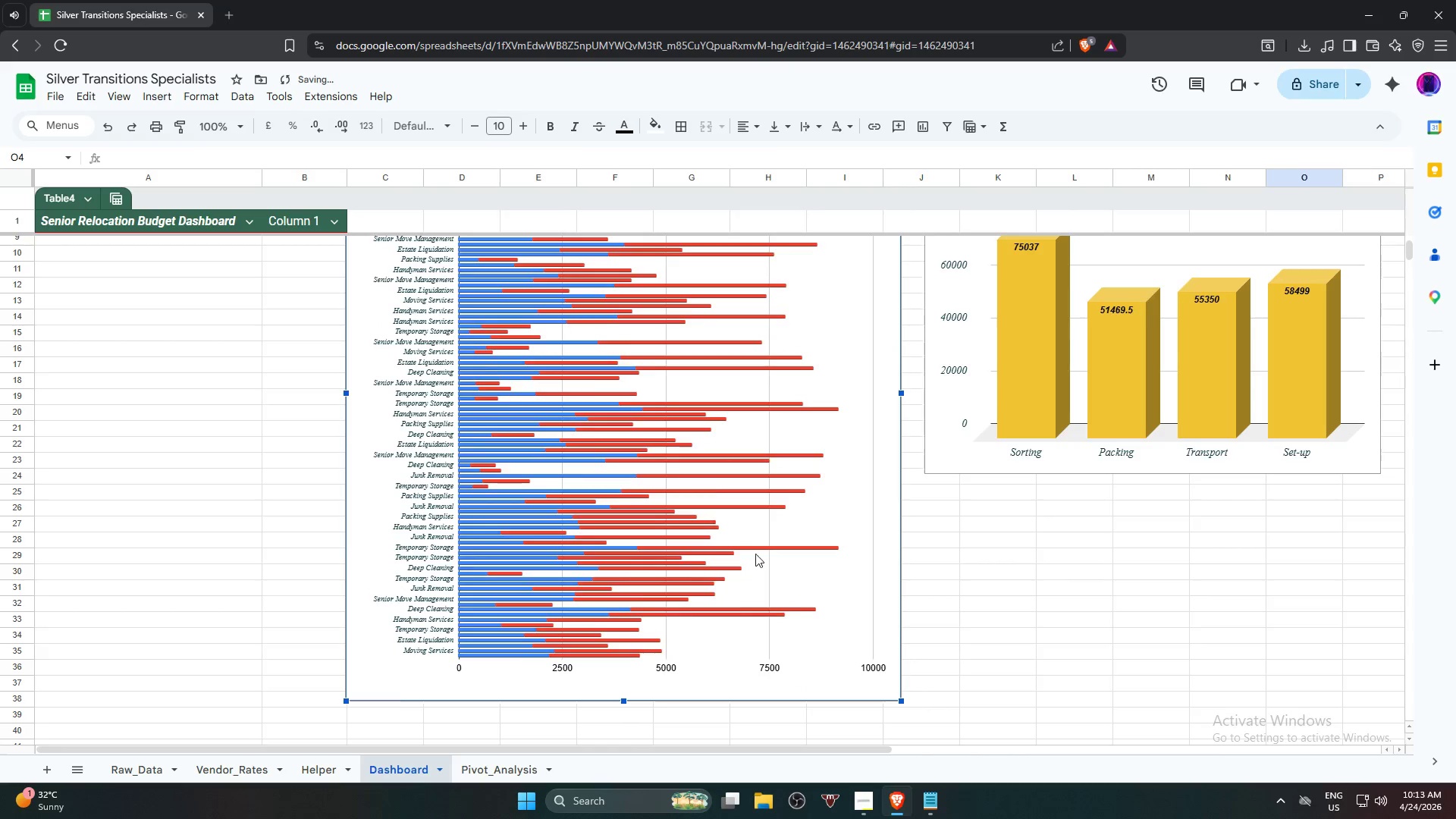 
scroll: coordinate [758, 523], scroll_direction: up, amount: 11.0
 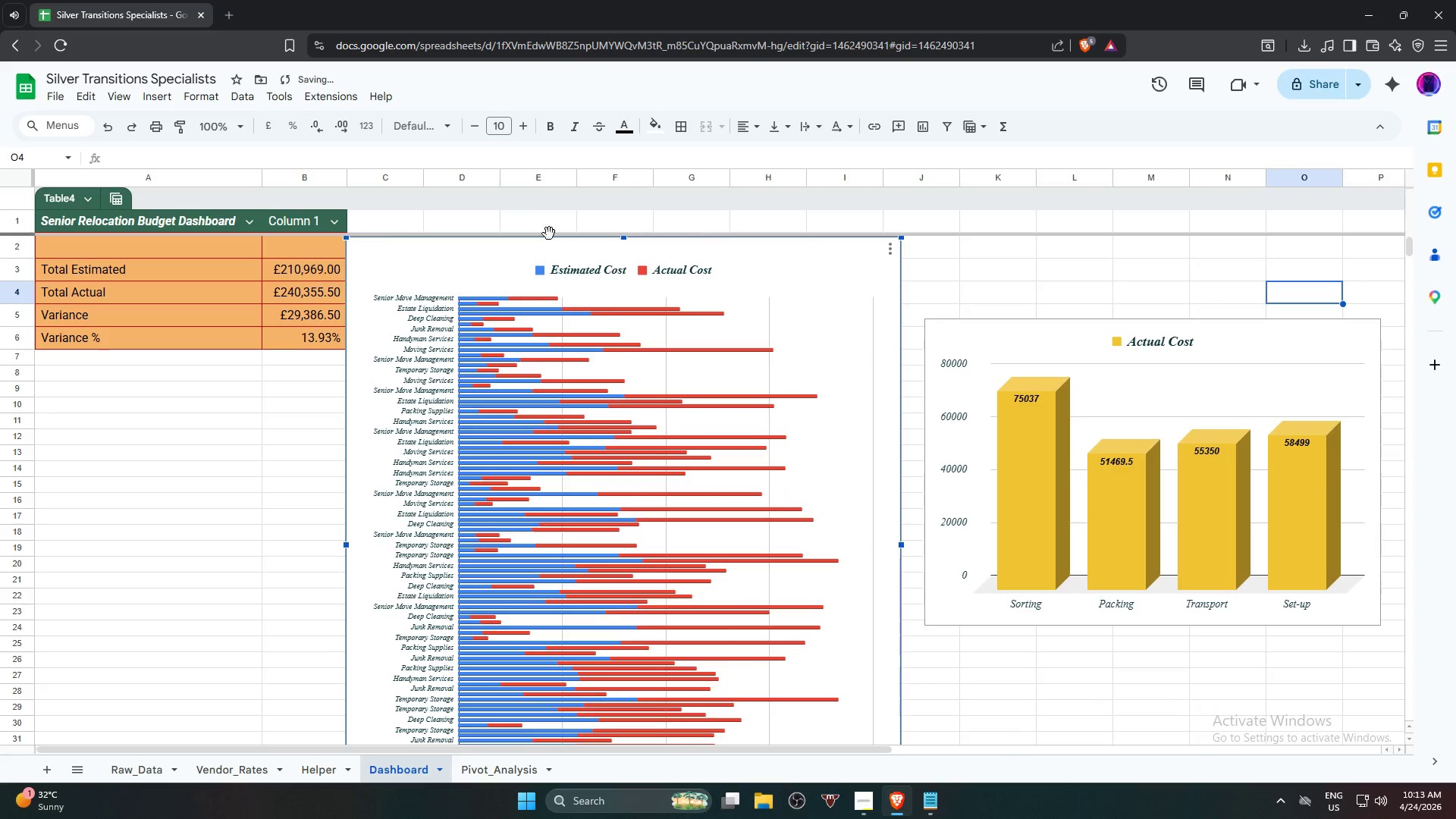 
left_click([524, 223])
 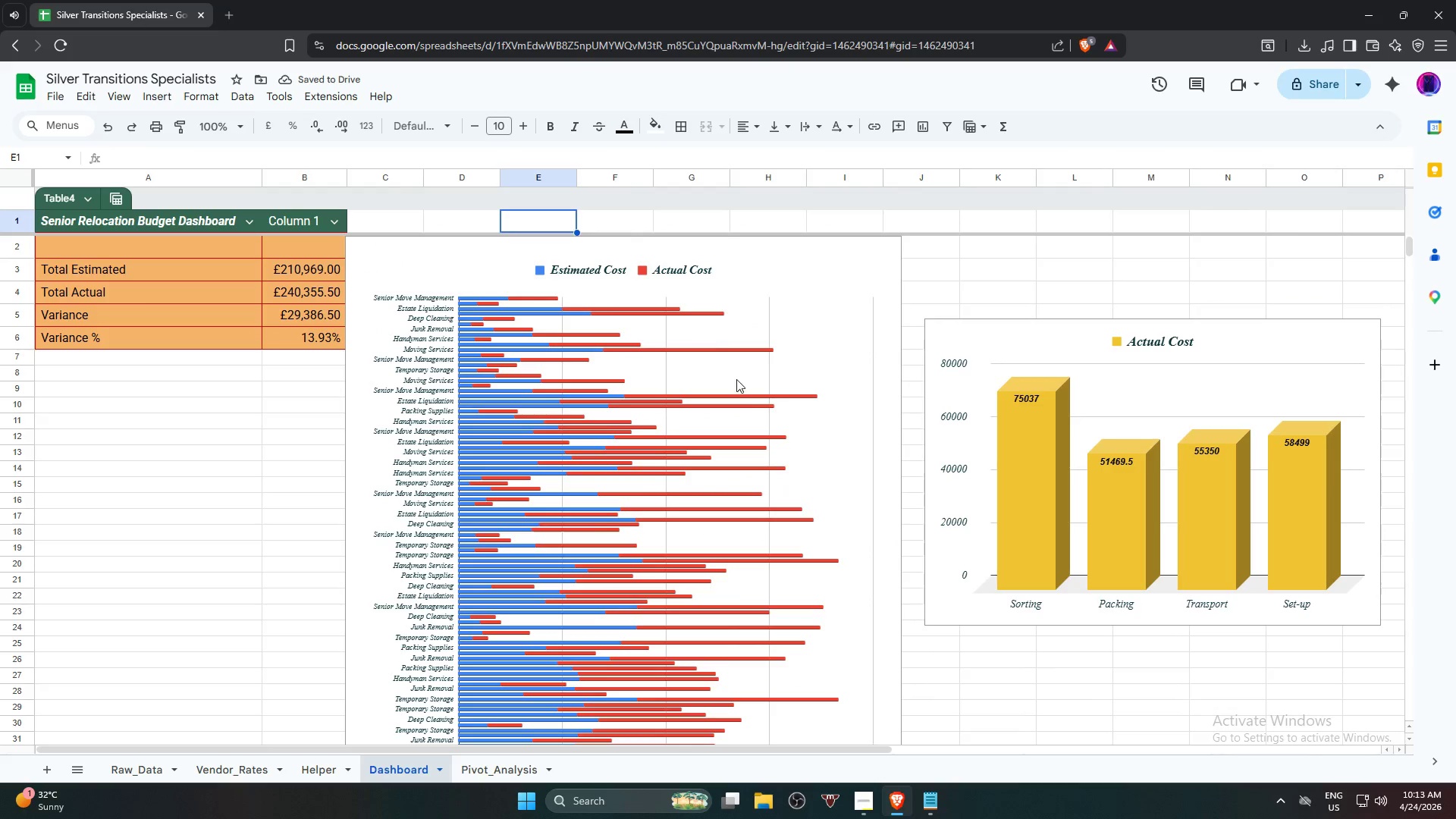 
scroll: coordinate [753, 470], scroll_direction: up, amount: 1.0
 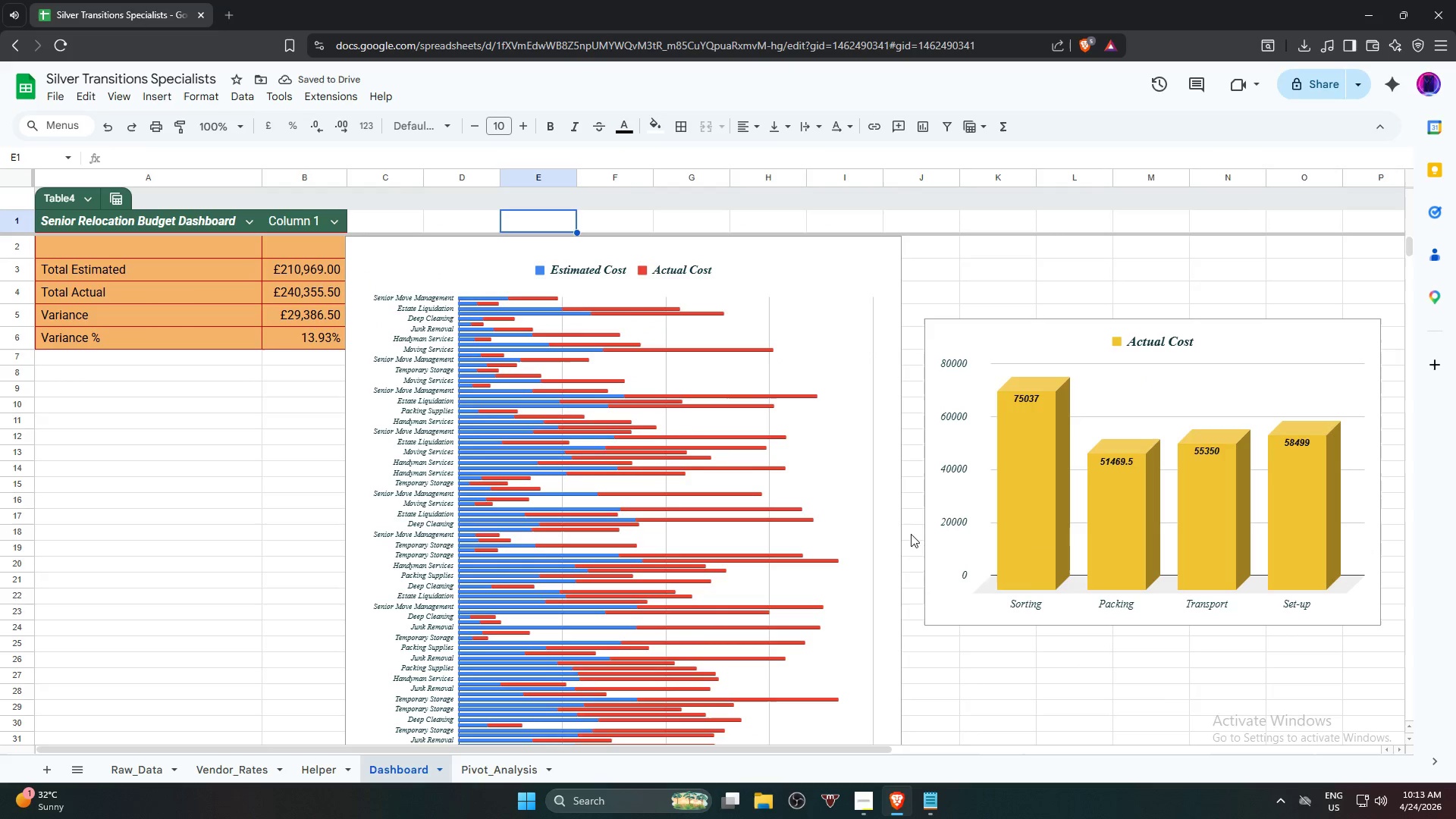 
left_click([889, 553])
 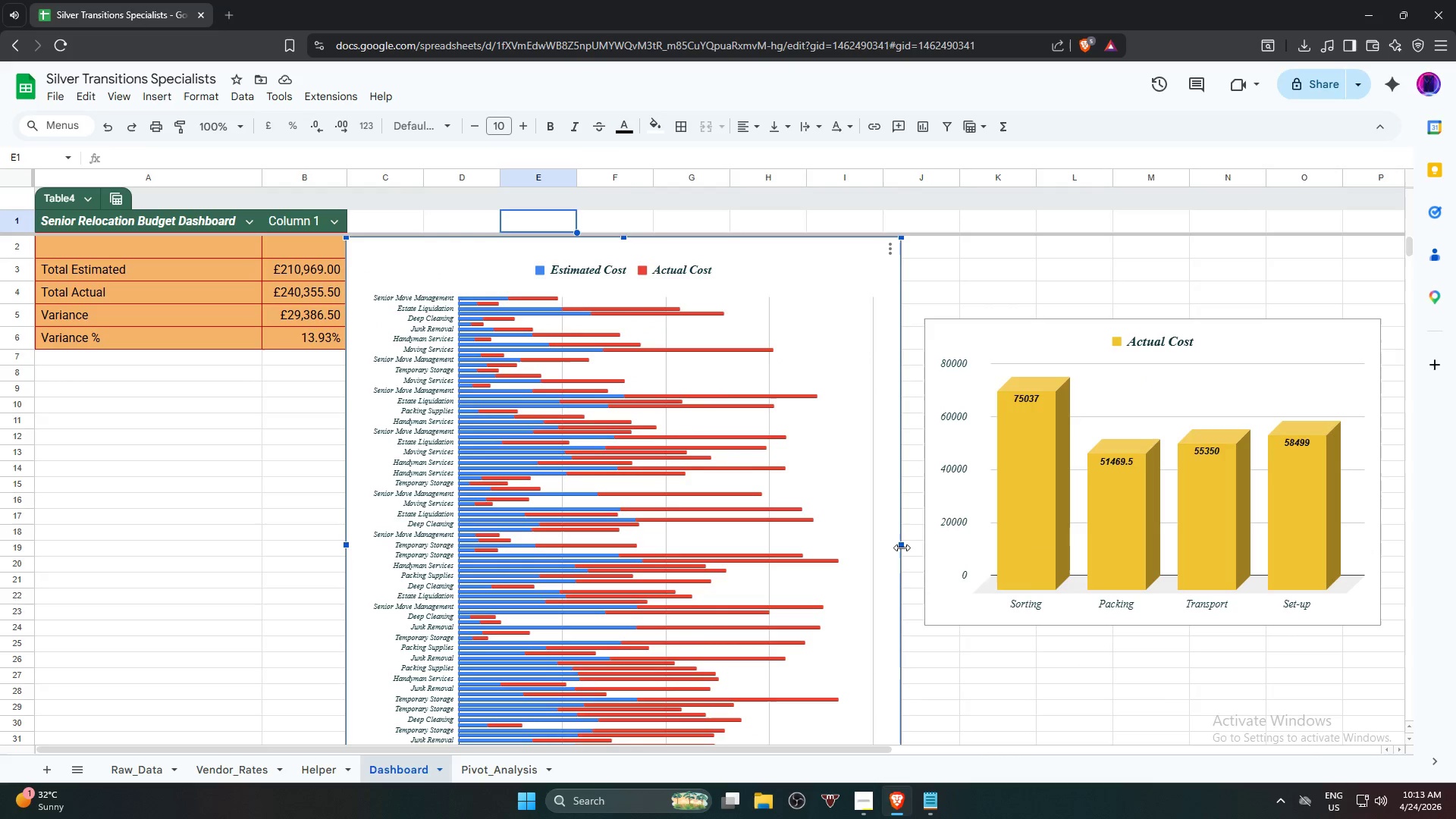 
left_click_drag(start_coordinate=[903, 548], to_coordinate=[919, 548])
 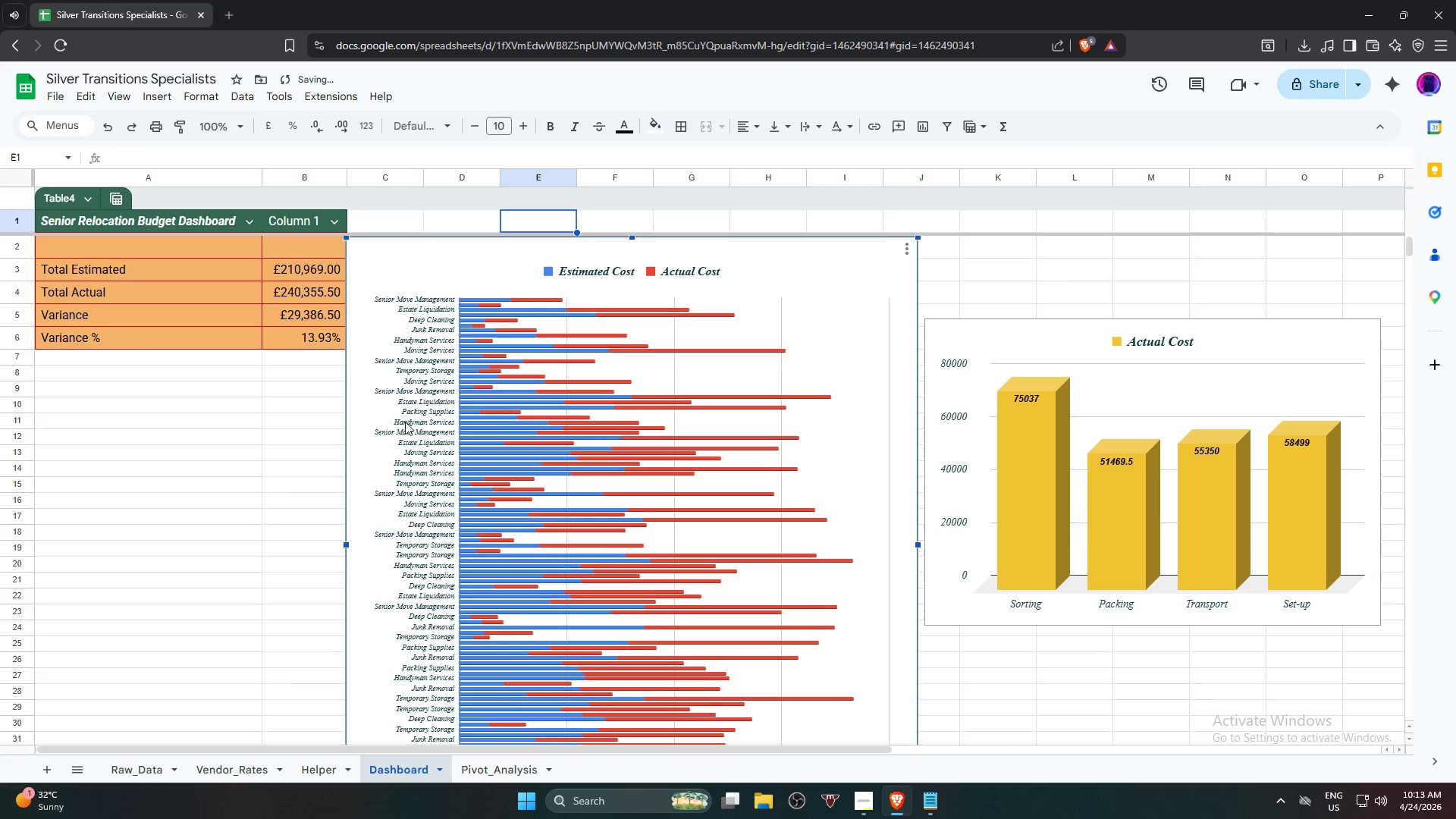 
left_click([405, 422])
 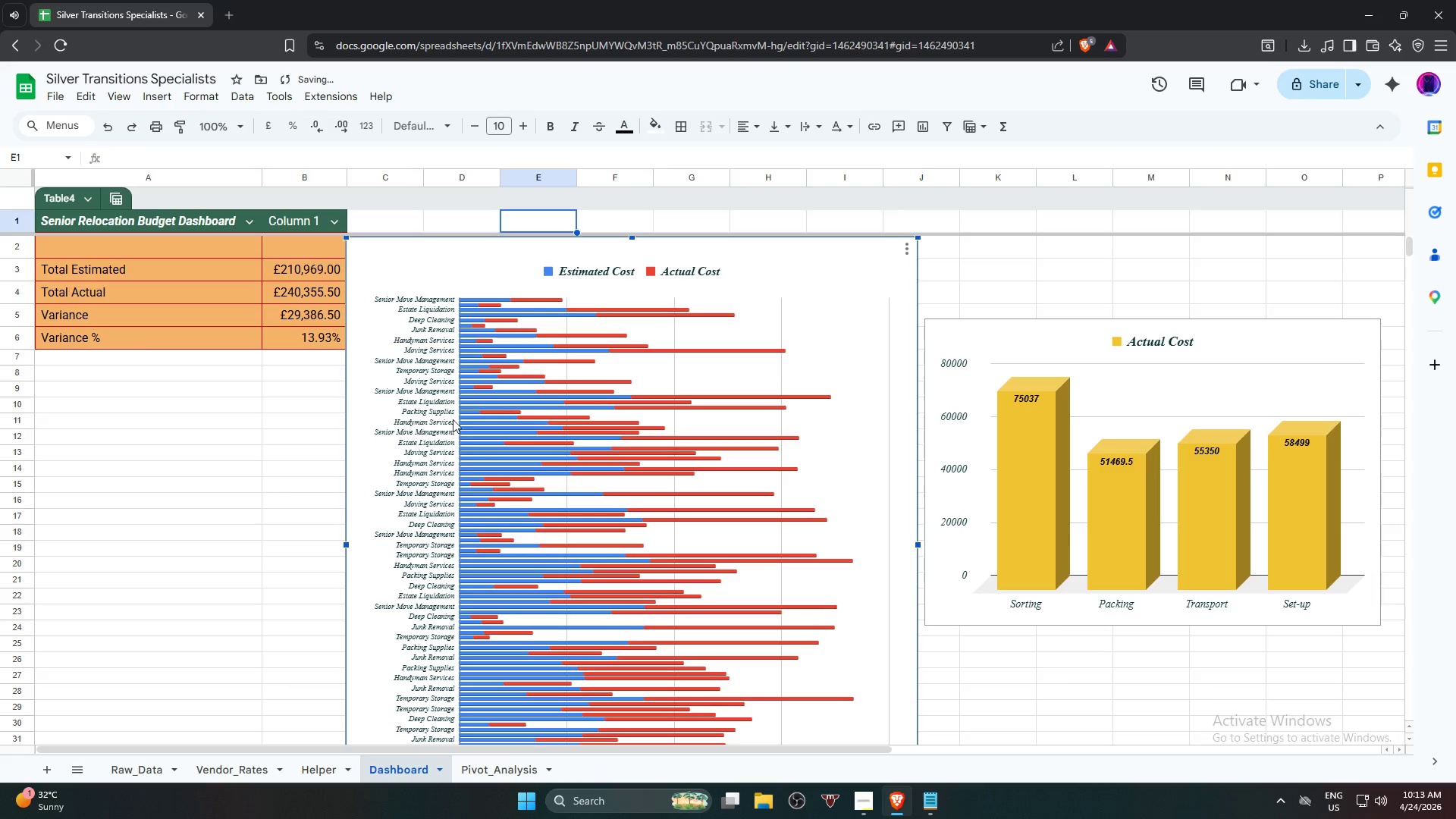 
scroll: coordinate [482, 444], scroll_direction: down, amount: 4.0
 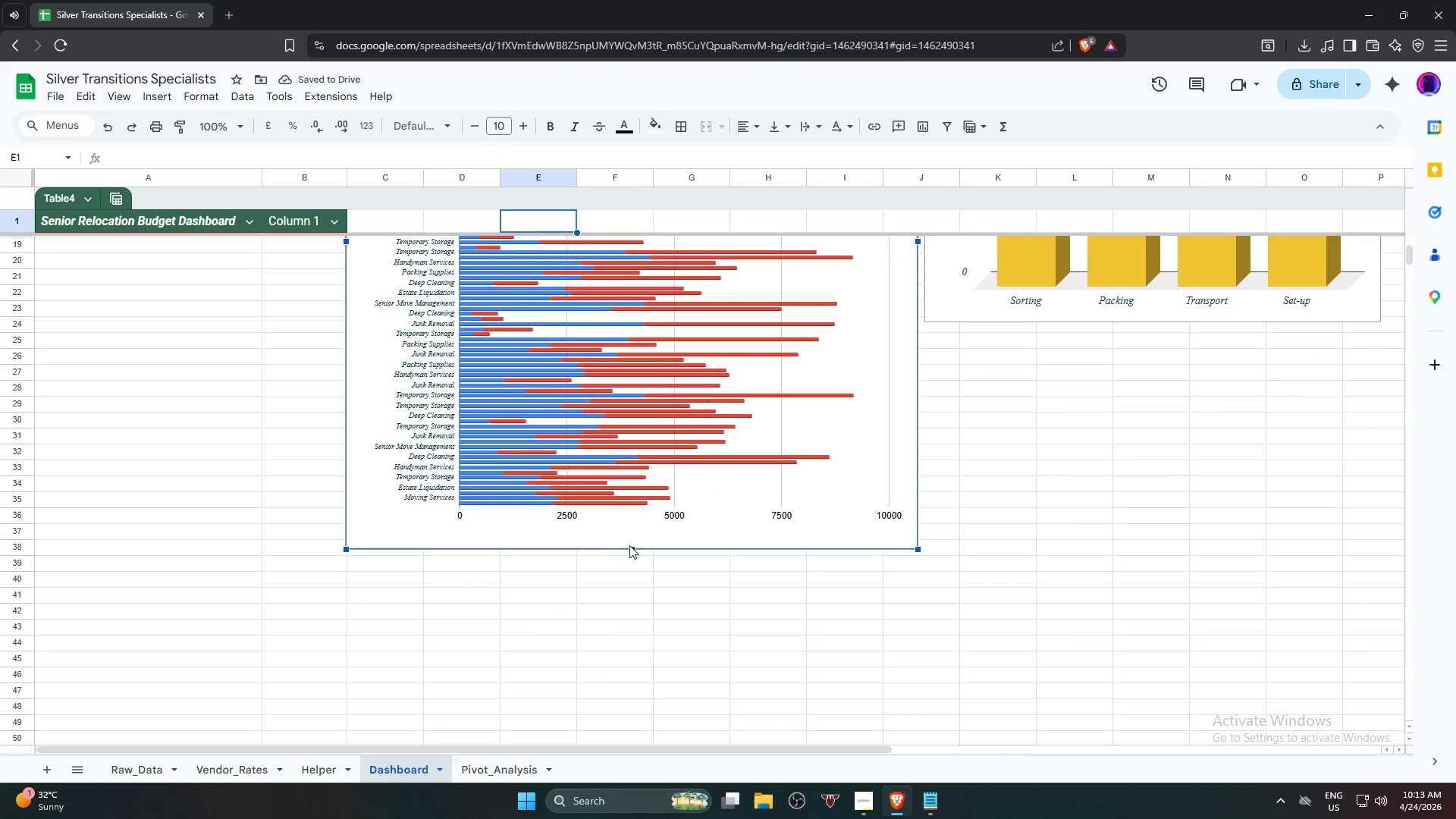 
left_click_drag(start_coordinate=[632, 550], to_coordinate=[650, 501])
 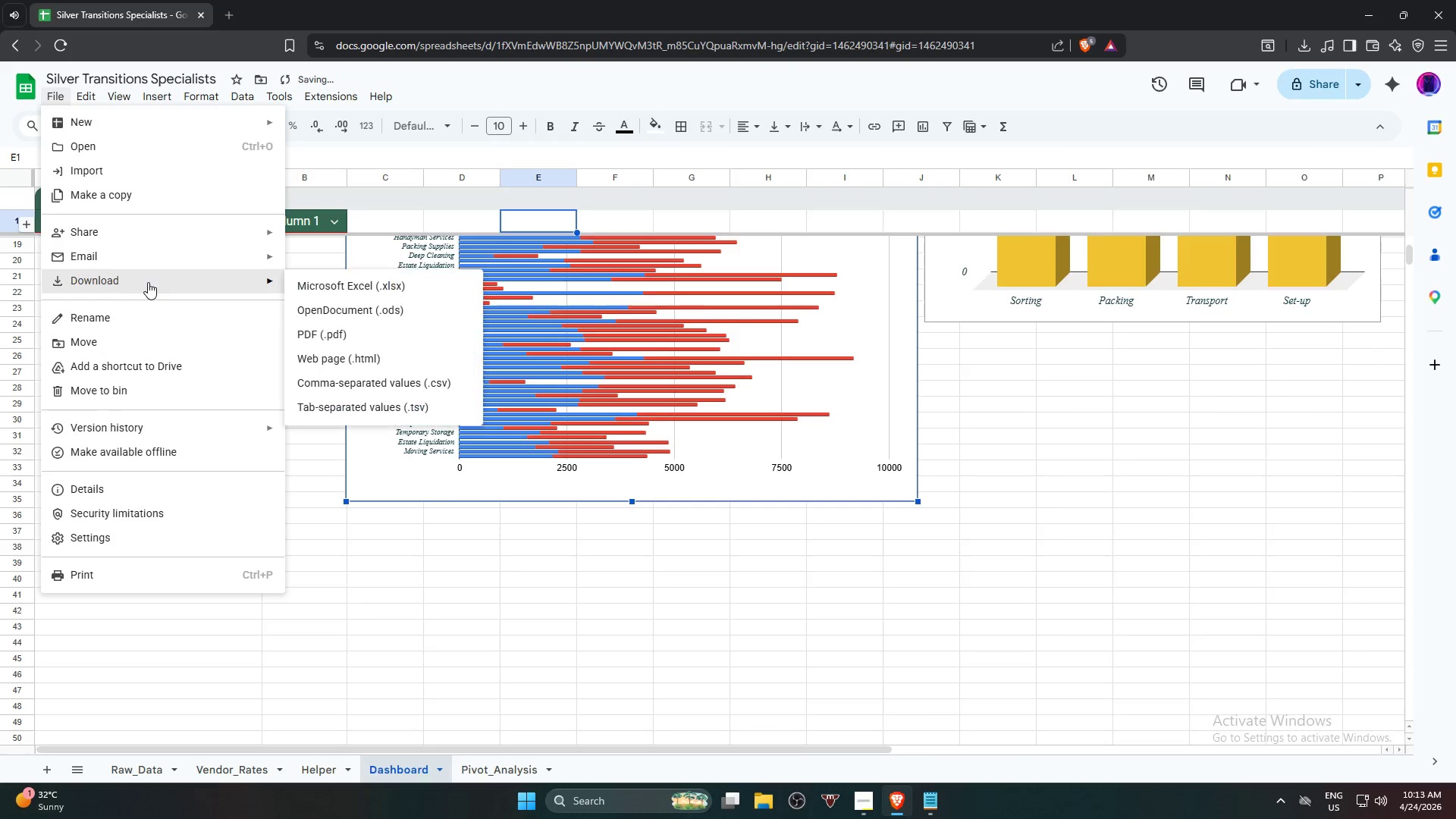 
left_click([334, 330])
 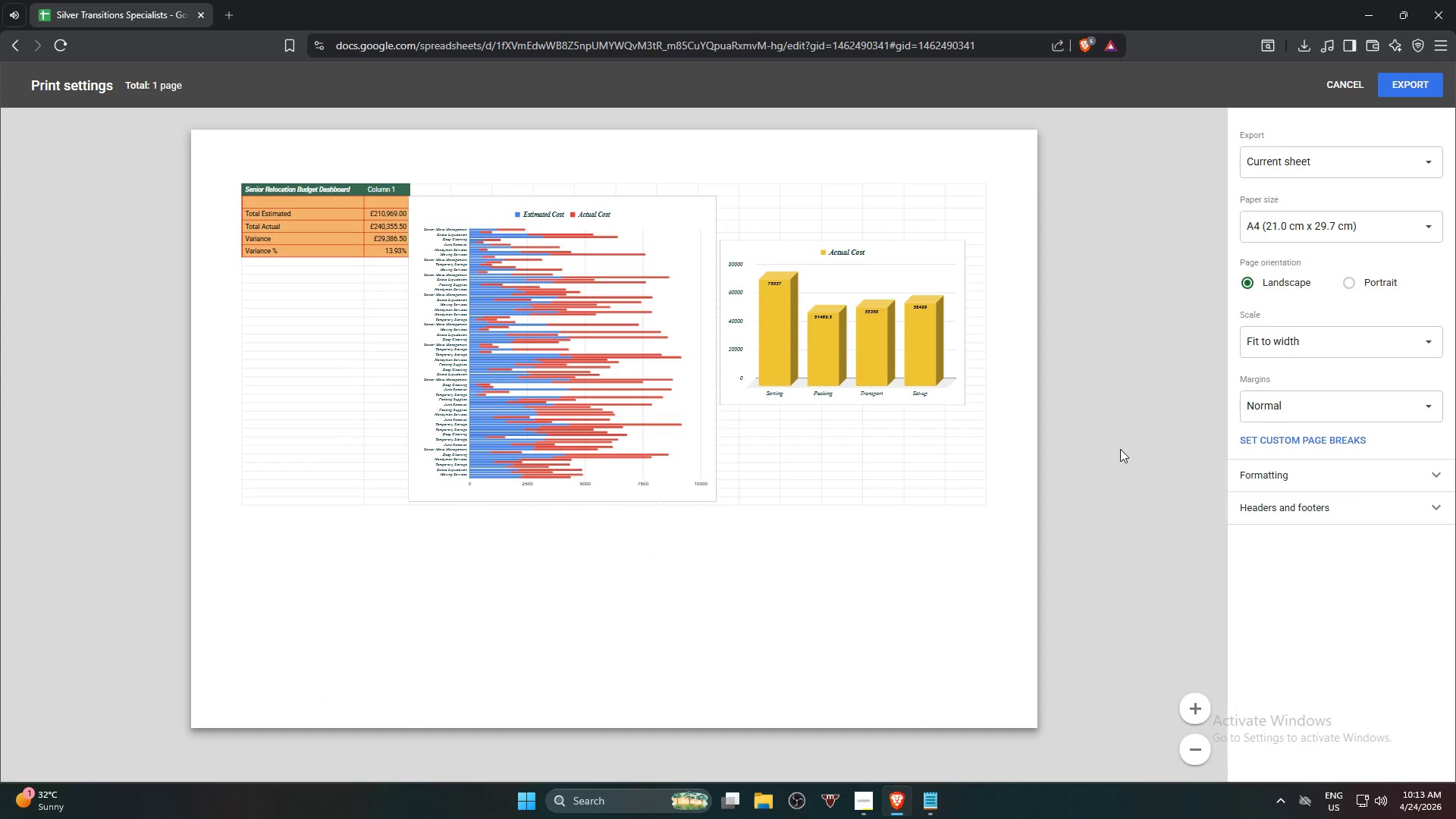 
left_click([1339, 347])
 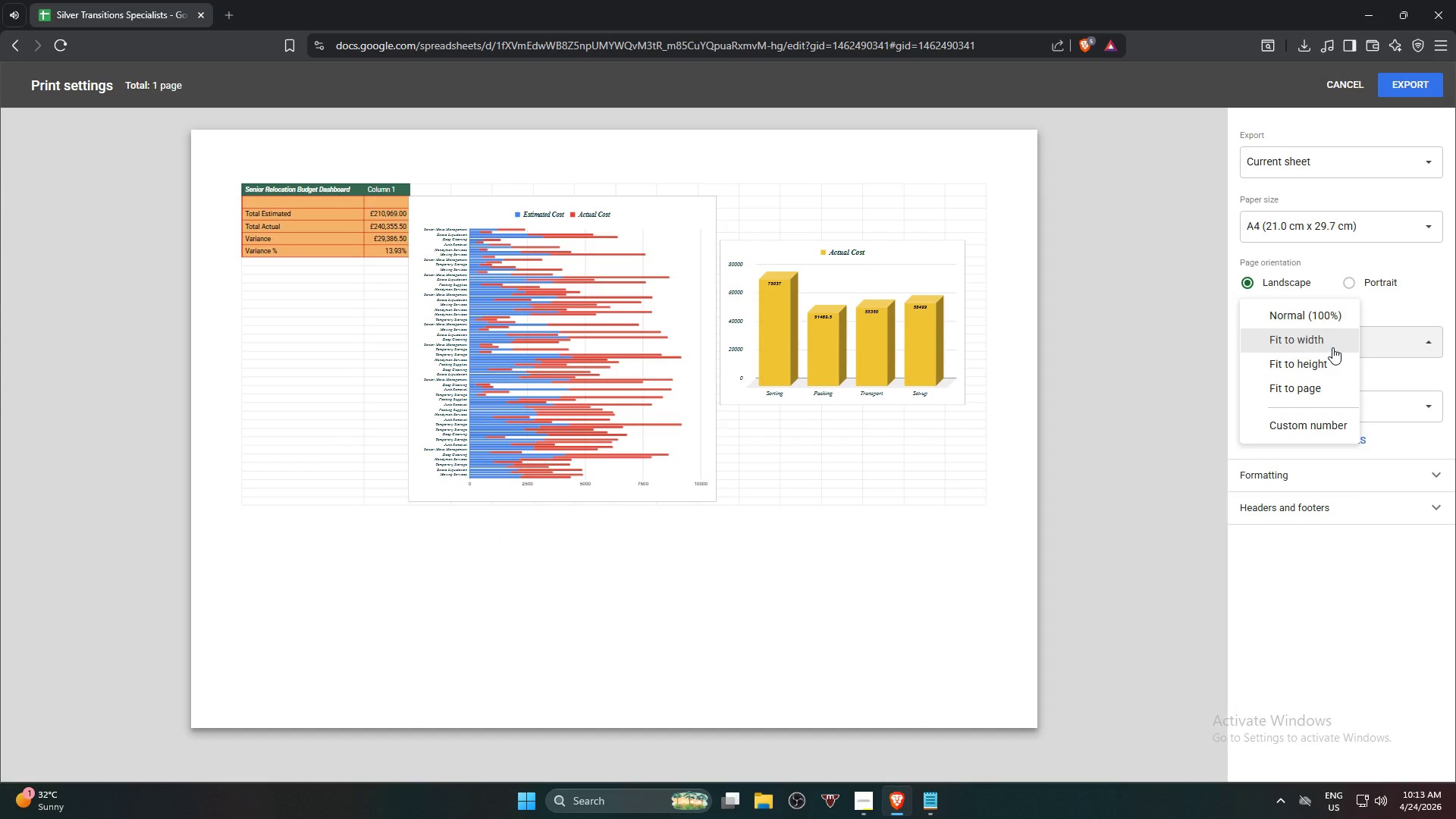 
left_click([1332, 344])
 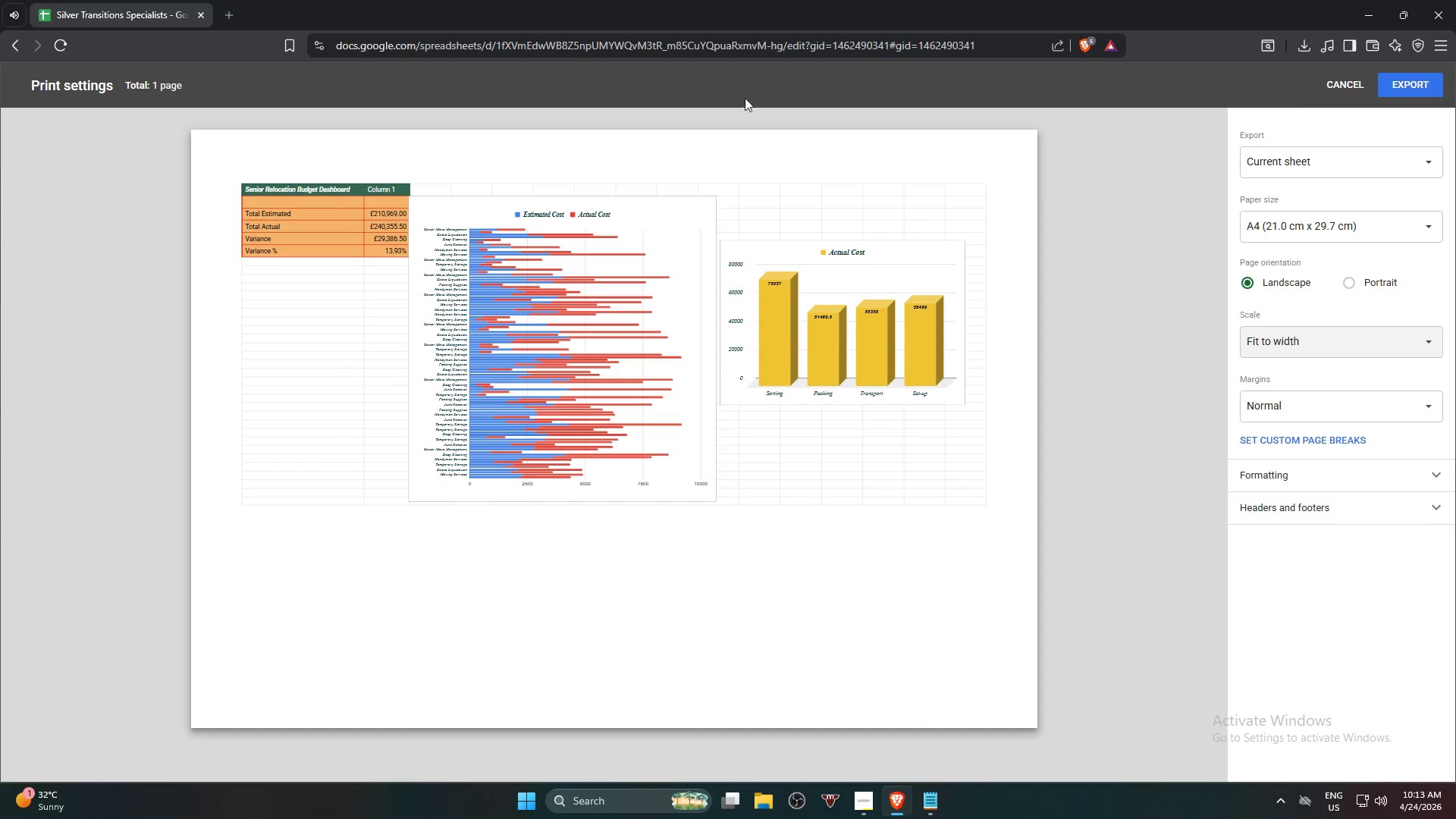 
wait(5.17)
 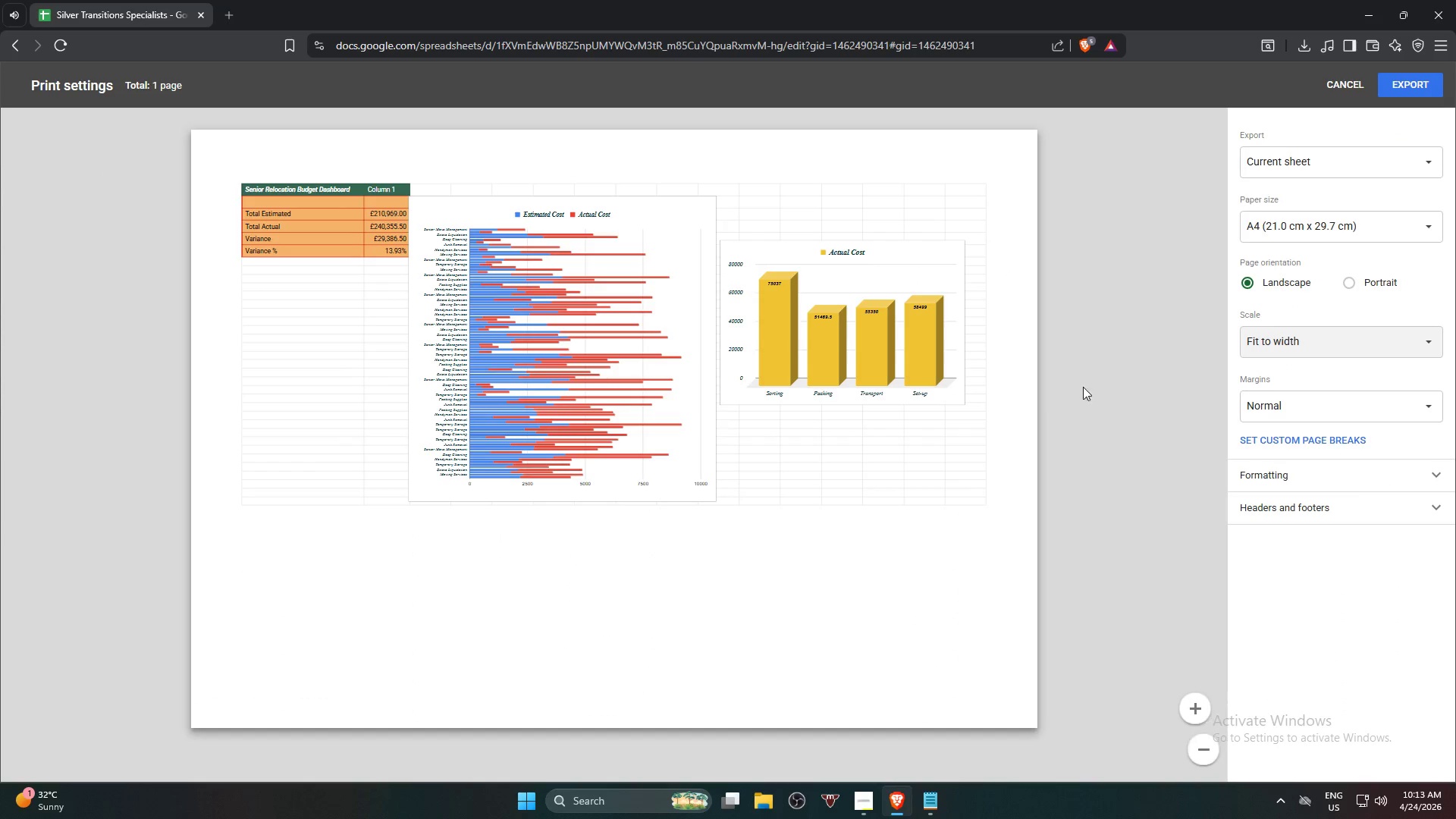 
left_click([1332, 91])
 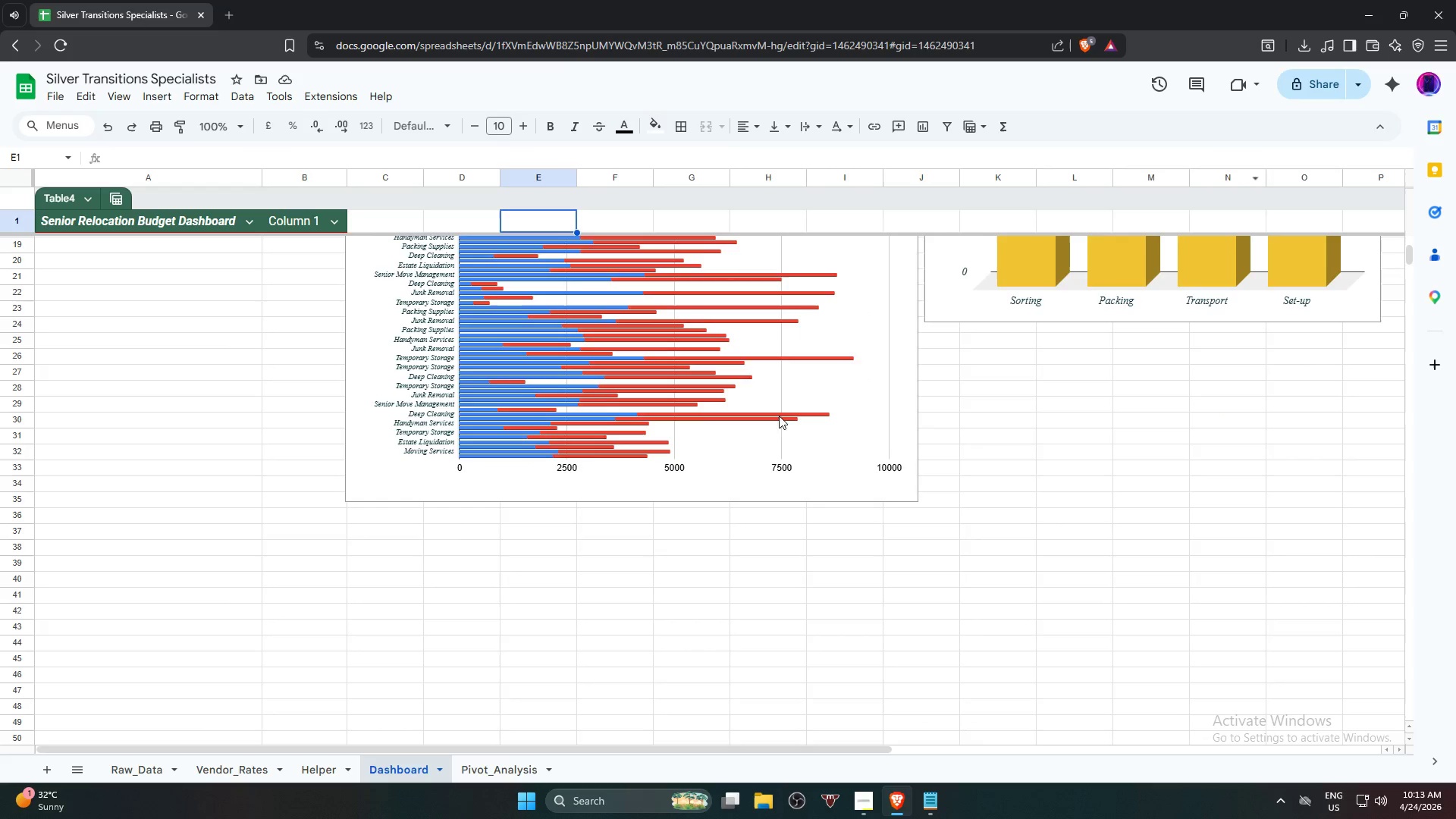 
scroll: coordinate [814, 457], scroll_direction: up, amount: 12.0
 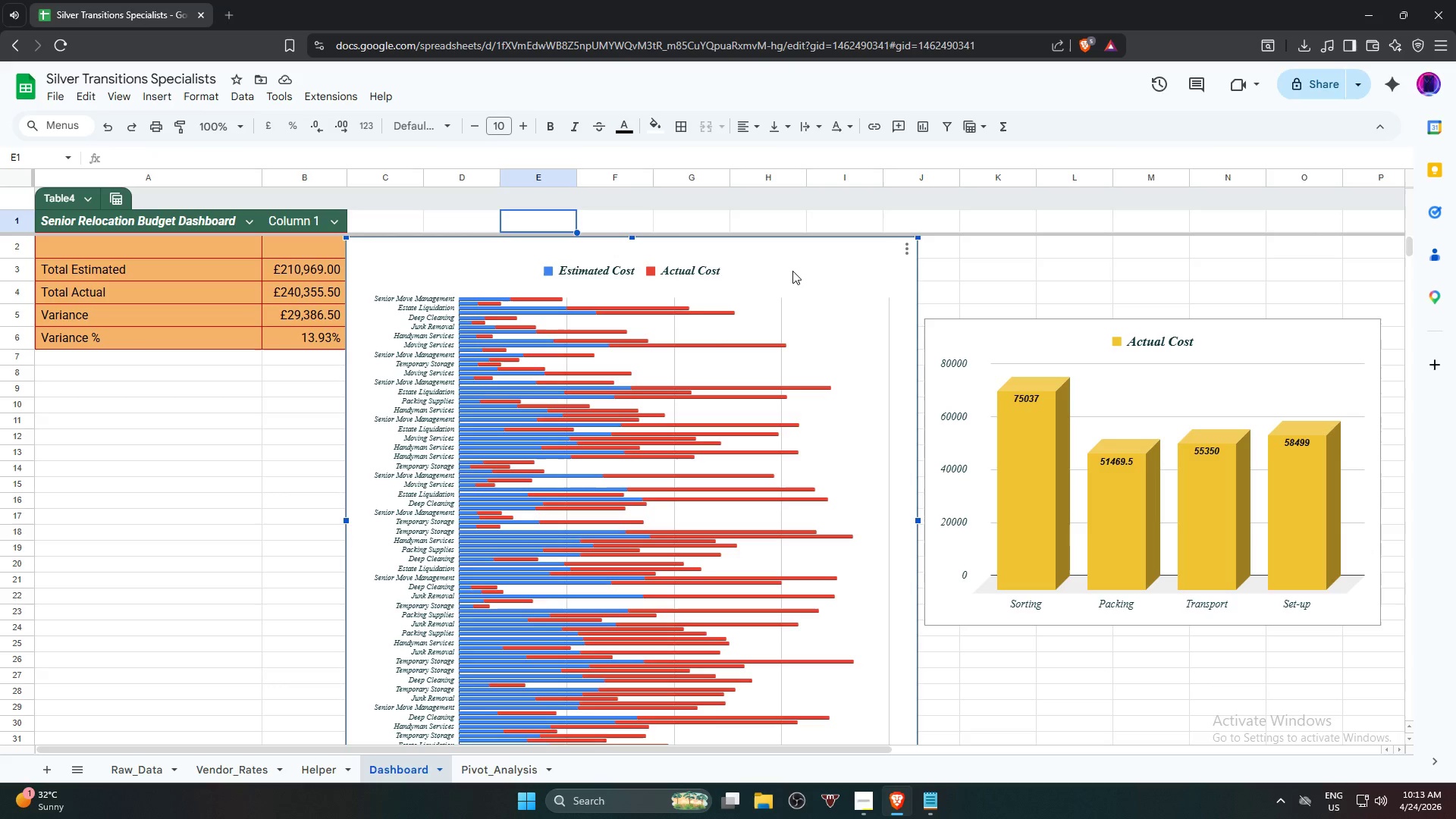 
left_click_drag(start_coordinate=[792, 271], to_coordinate=[808, 287])
 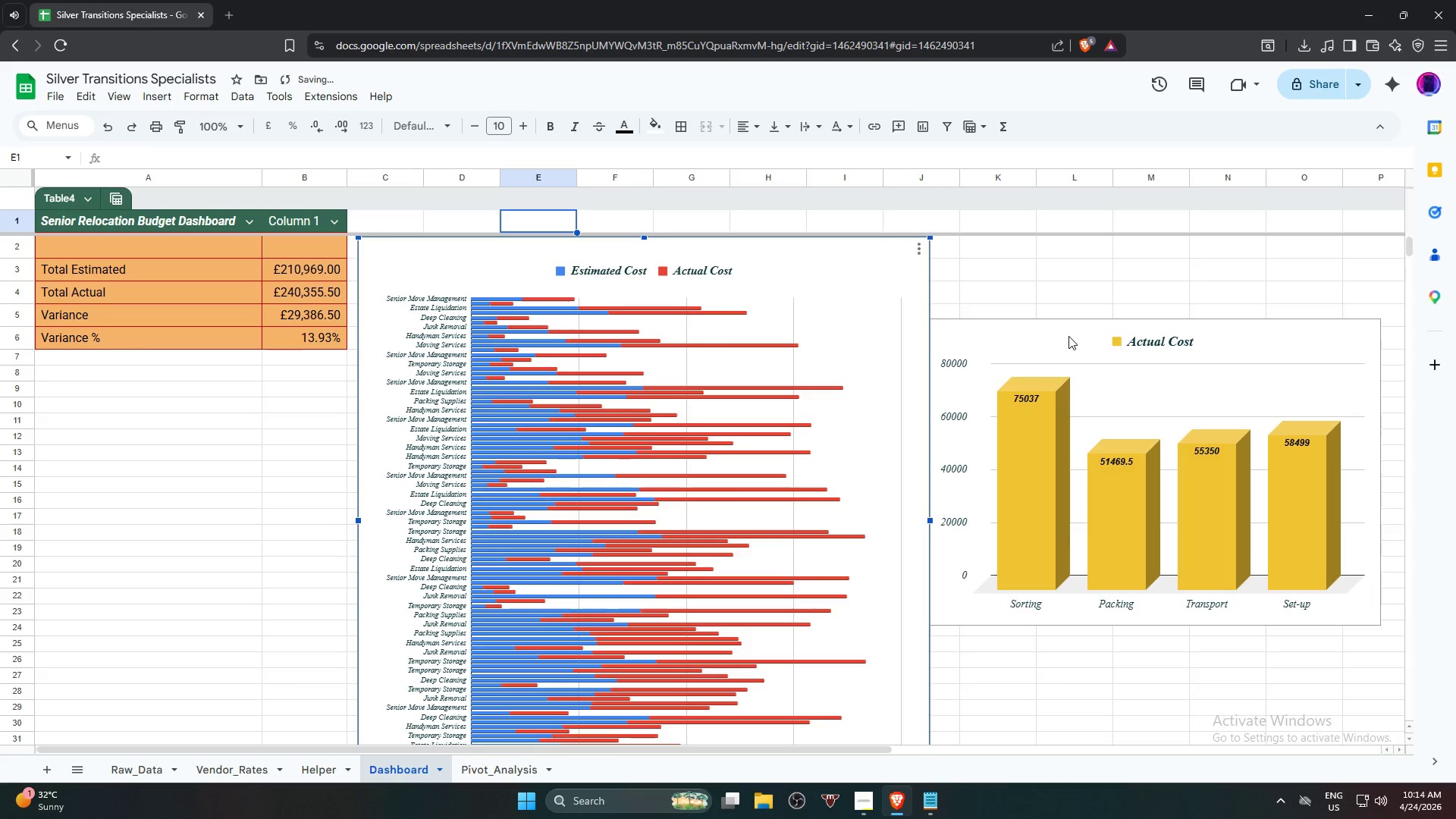 
left_click_drag(start_coordinate=[1068, 336], to_coordinate=[1075, 339])
 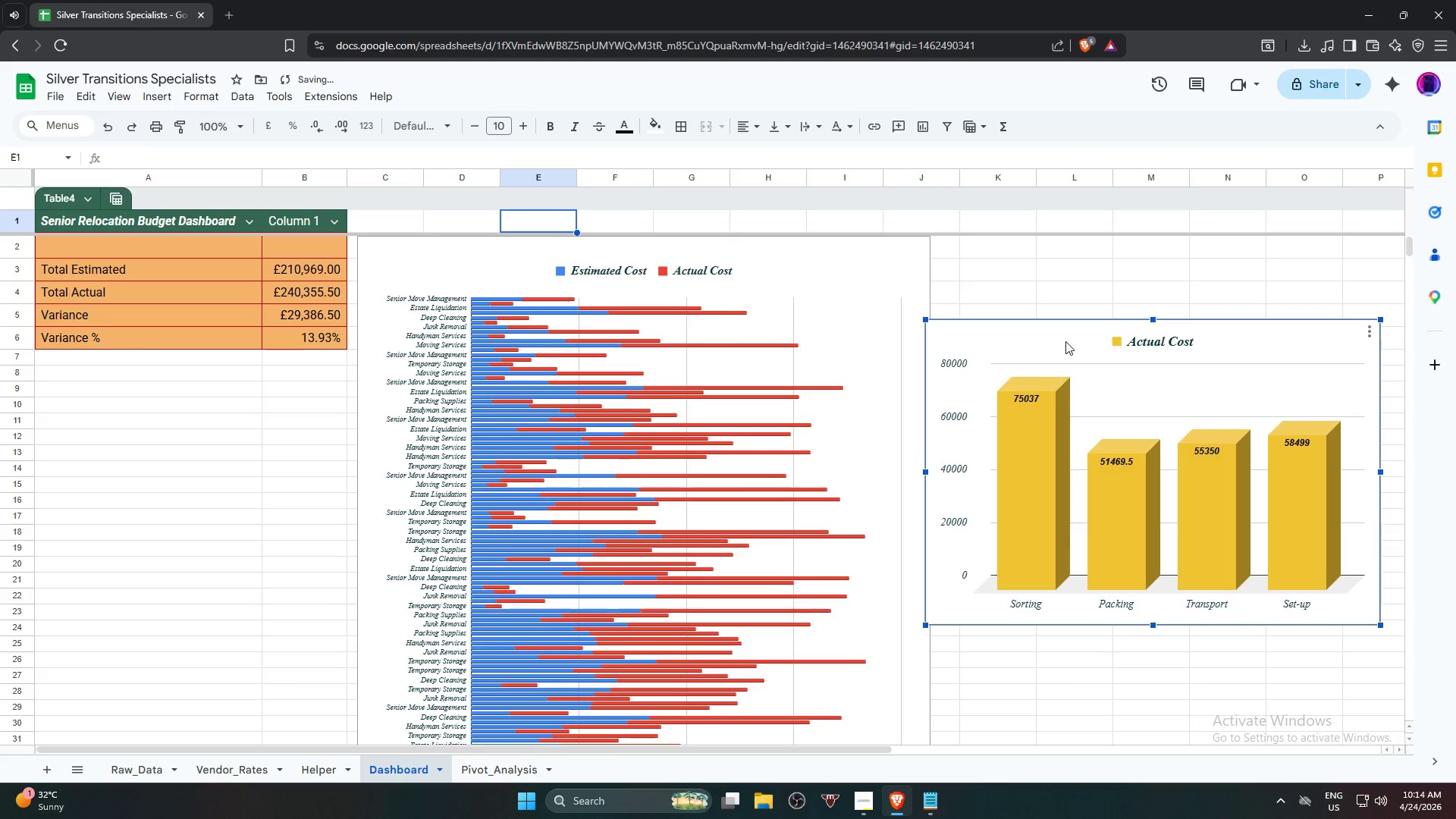 
left_click_drag(start_coordinate=[1065, 341], to_coordinate=[1081, 261])
 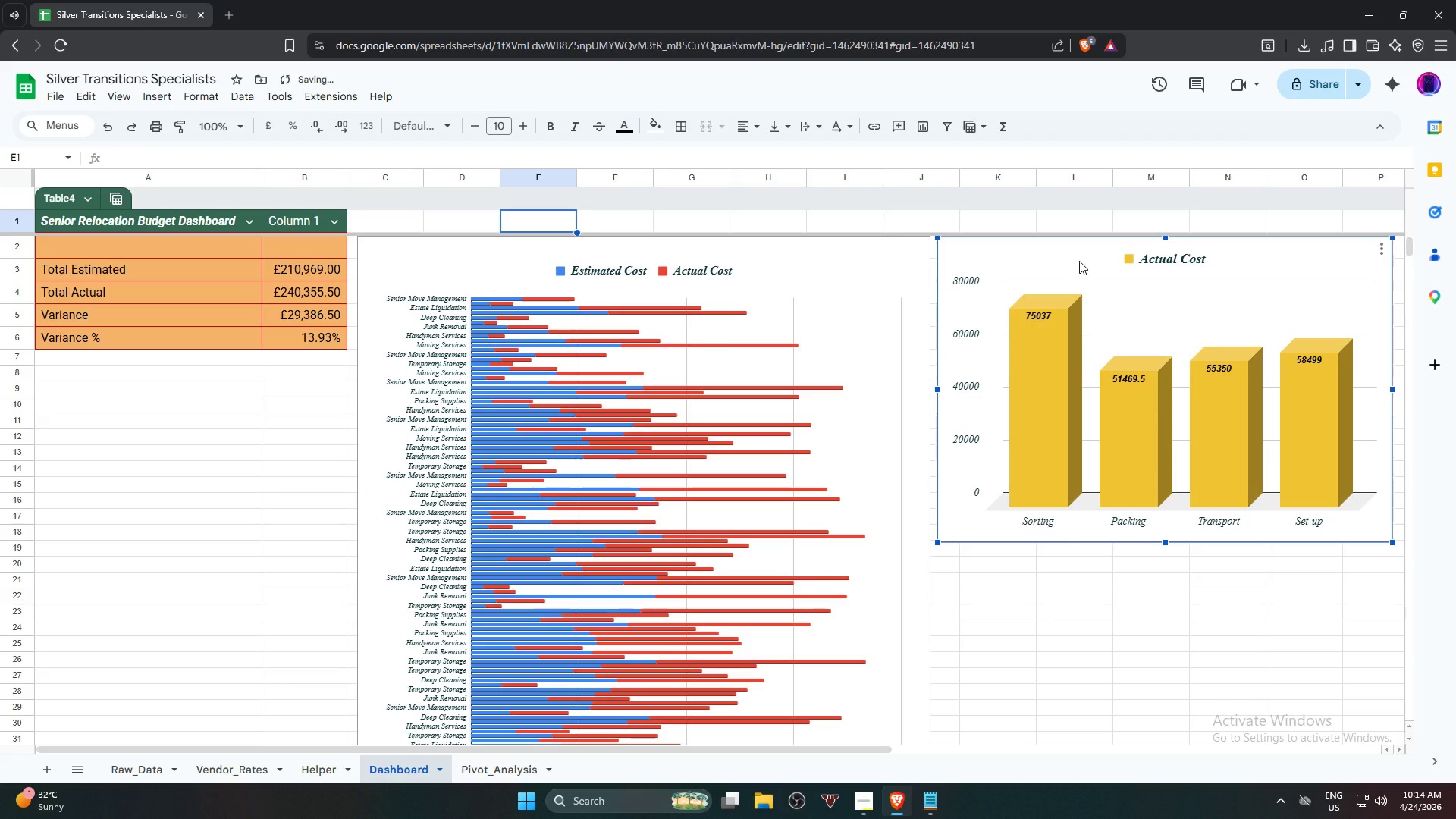 
left_click_drag(start_coordinate=[1079, 261], to_coordinate=[1085, 263])
 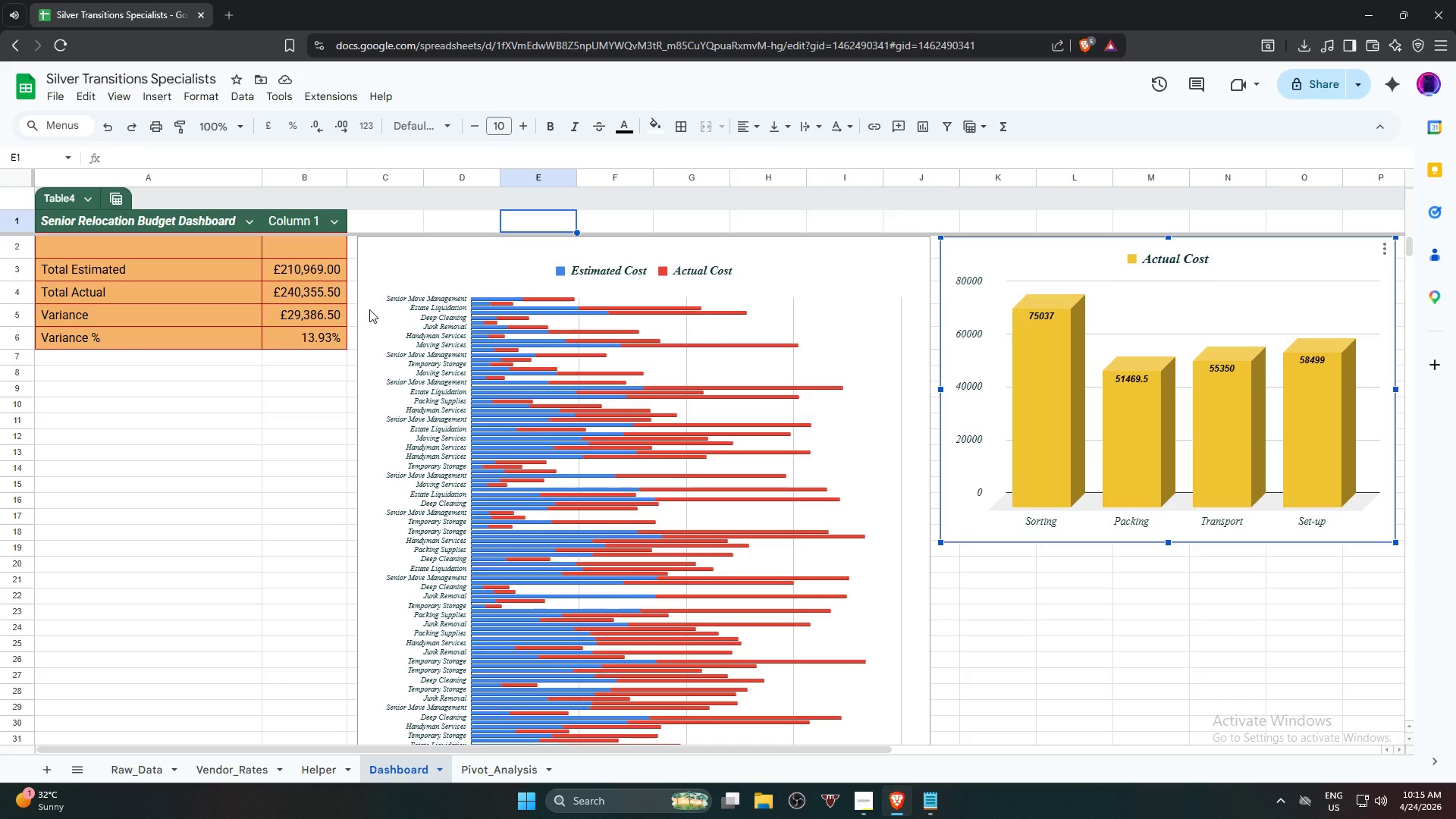 
wait(77.28)
 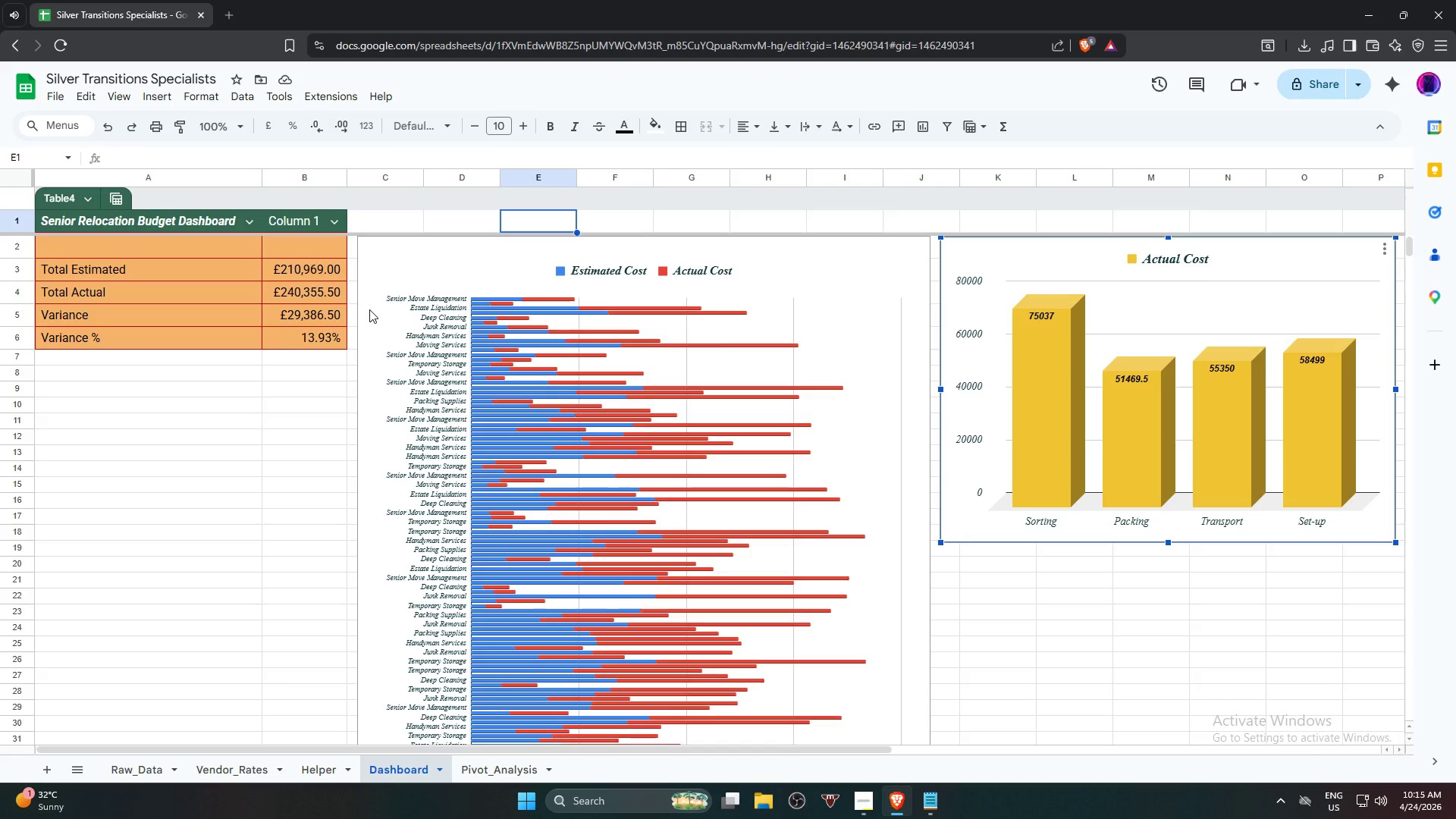 
left_click([476, 224])
 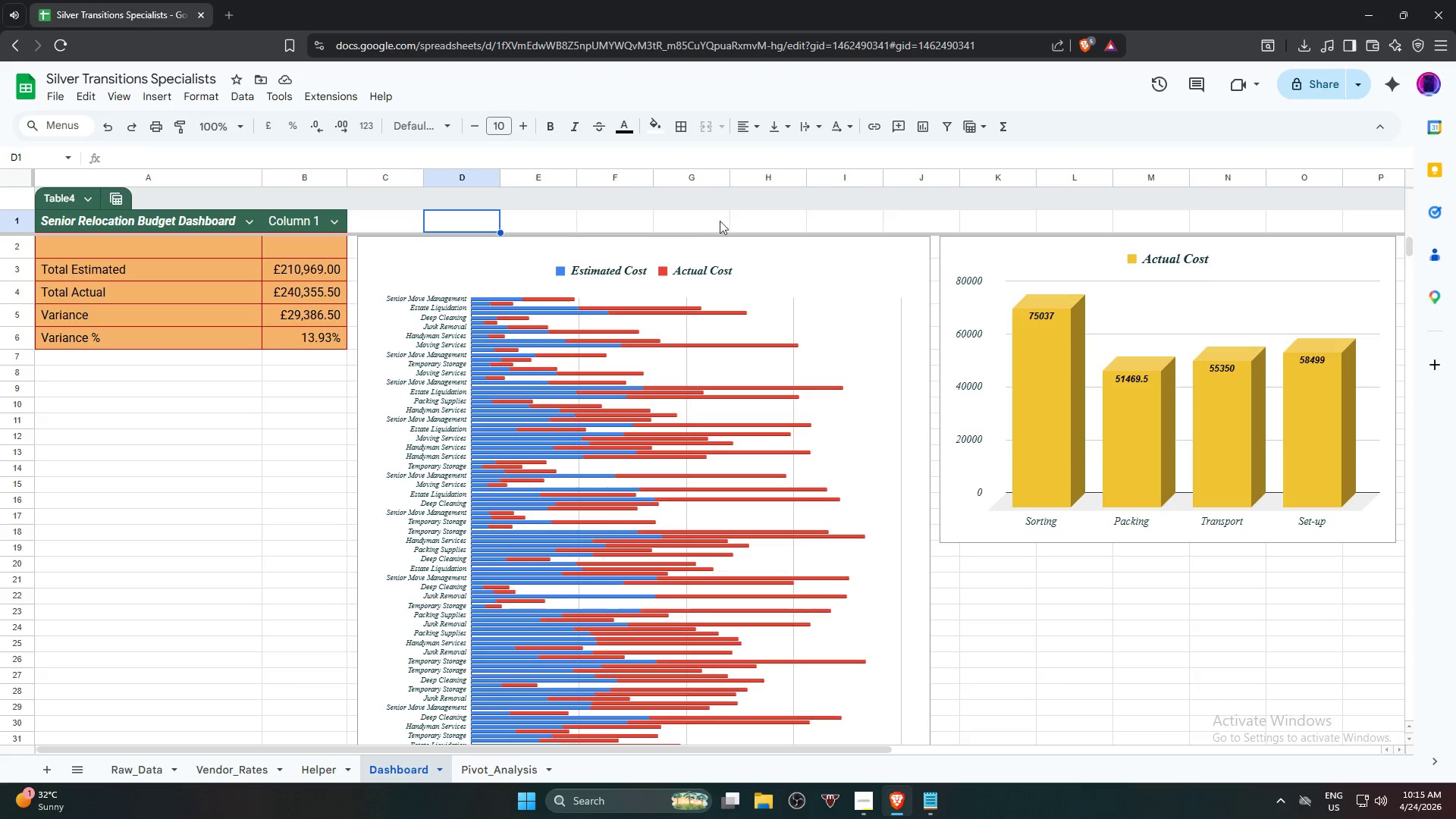 
hold_key(key=ShiftLeft, duration=1.3)
 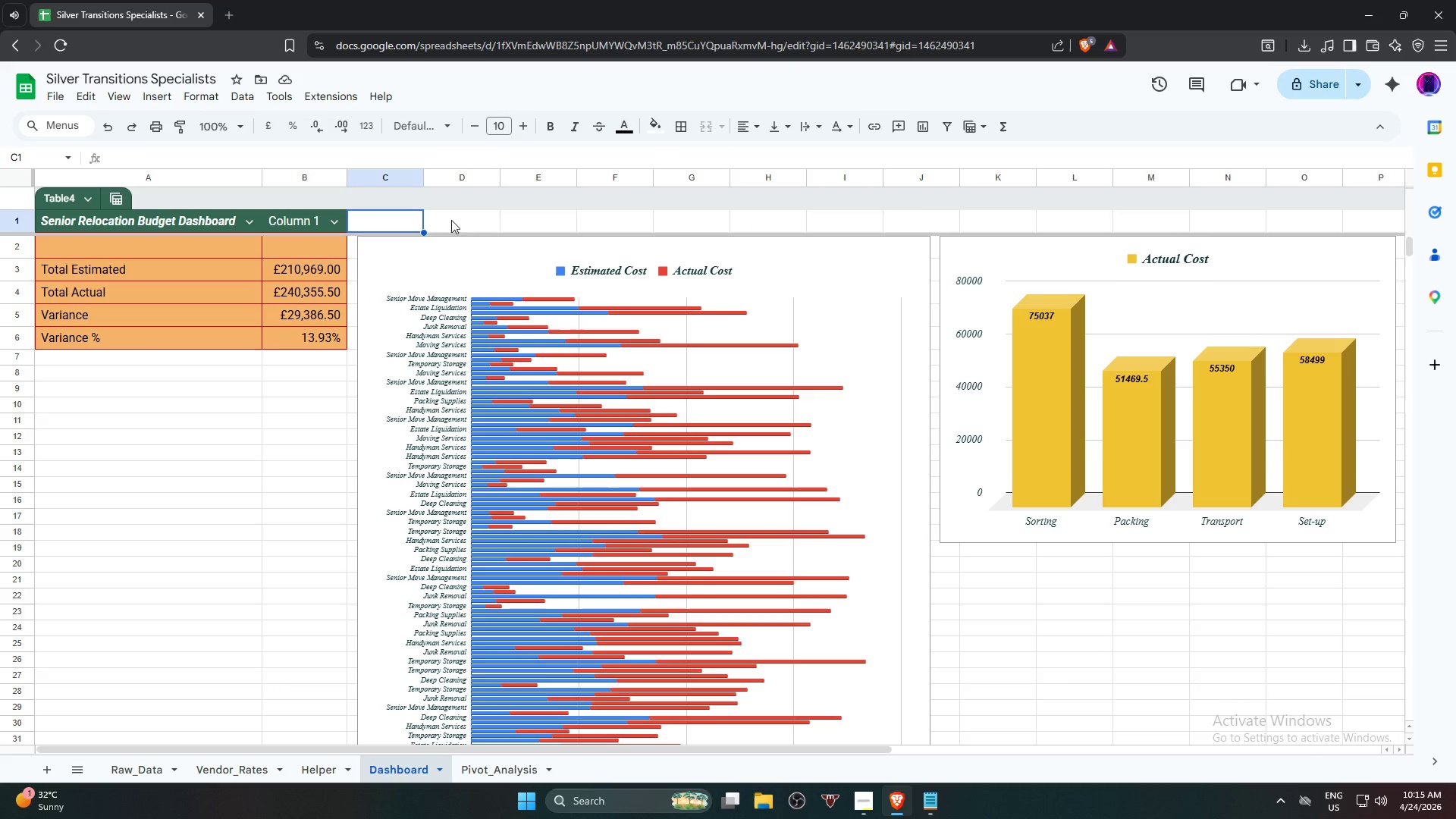 
left_click([472, 221])
 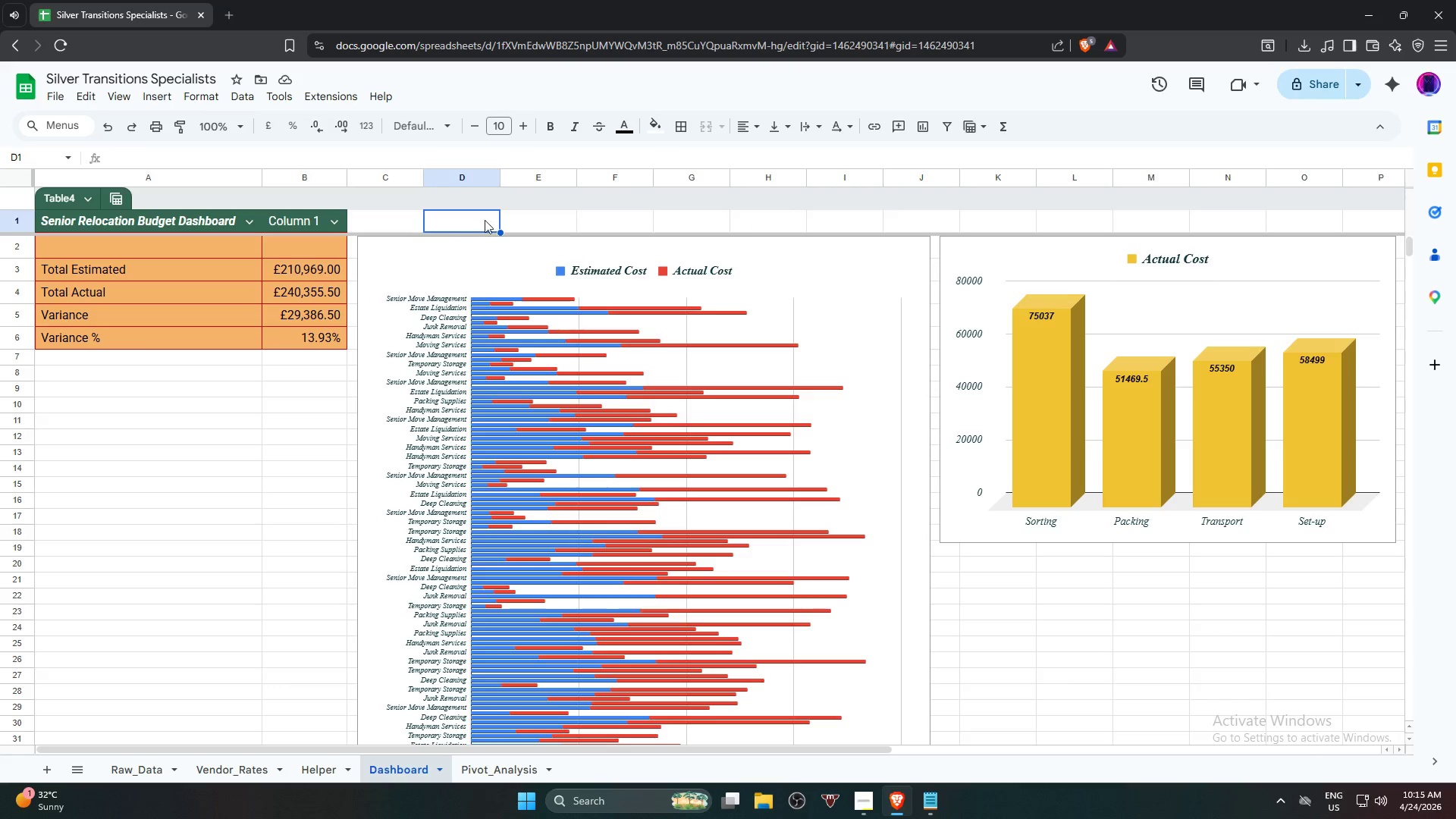 
hold_key(key=ShiftLeft, duration=2.97)
left_click_drag(start_coordinate=[818, 219], to_coordinate=[814, 219])
 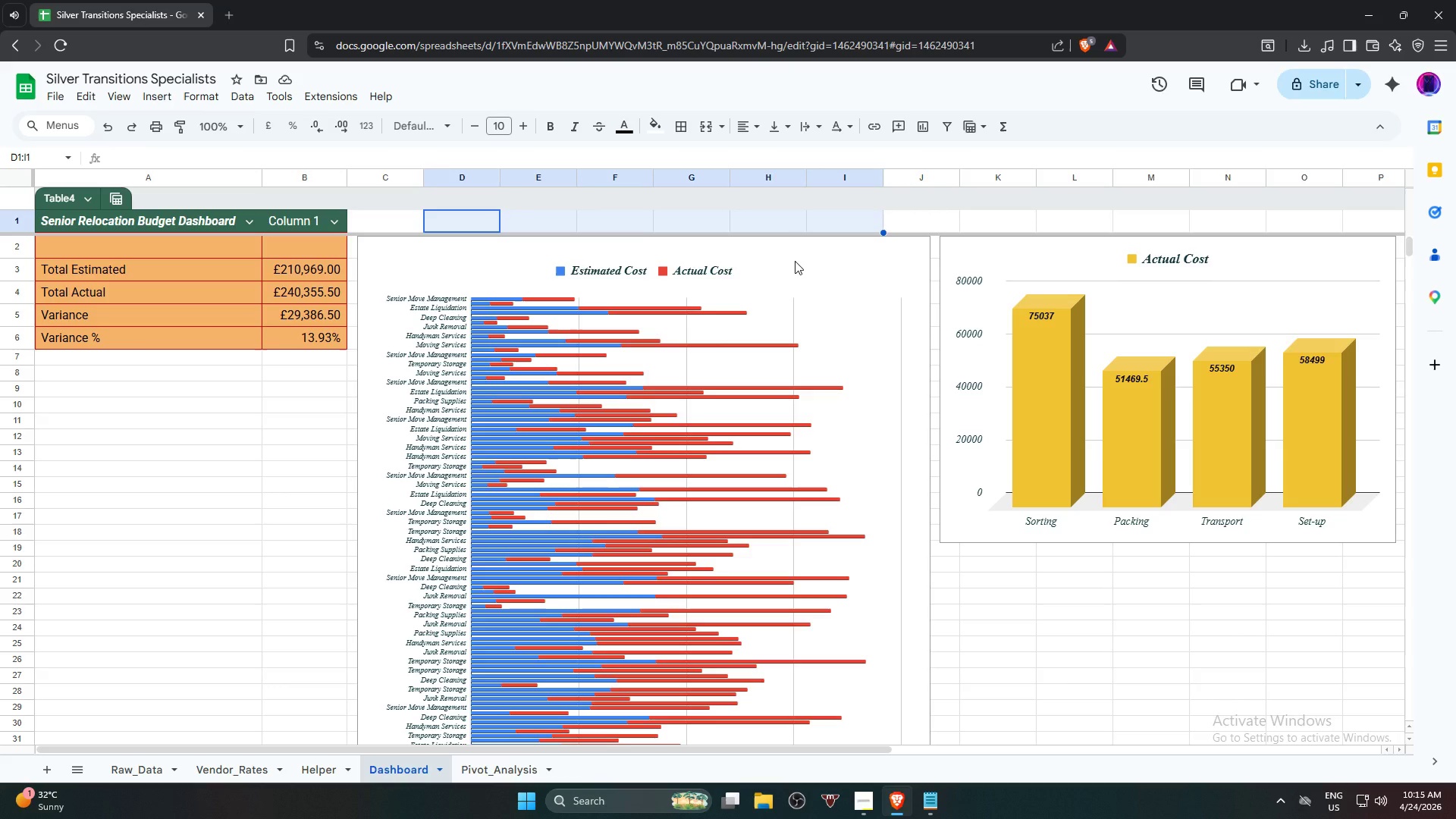 
wait(9.64)
 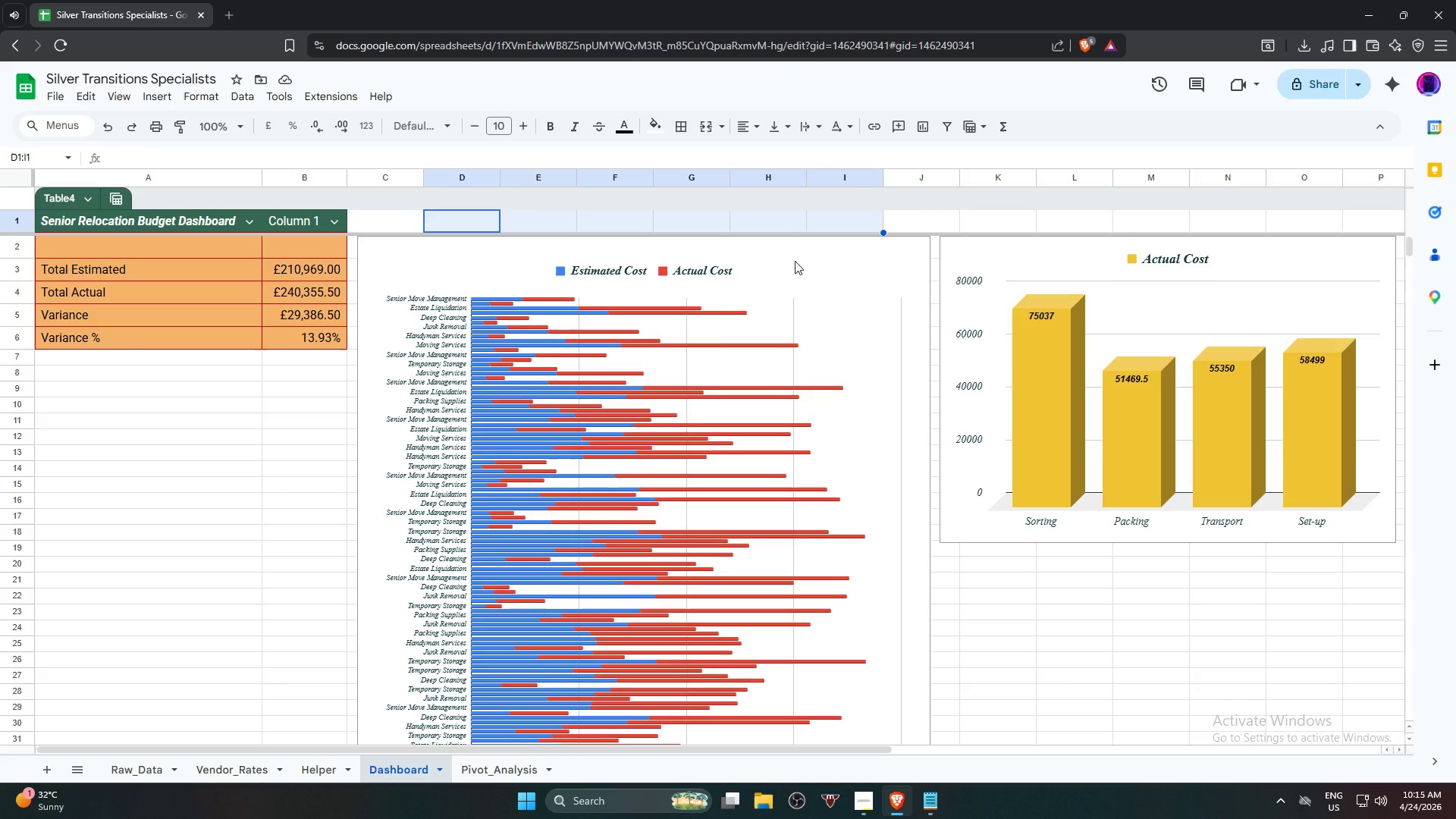 
left_click([711, 124])
 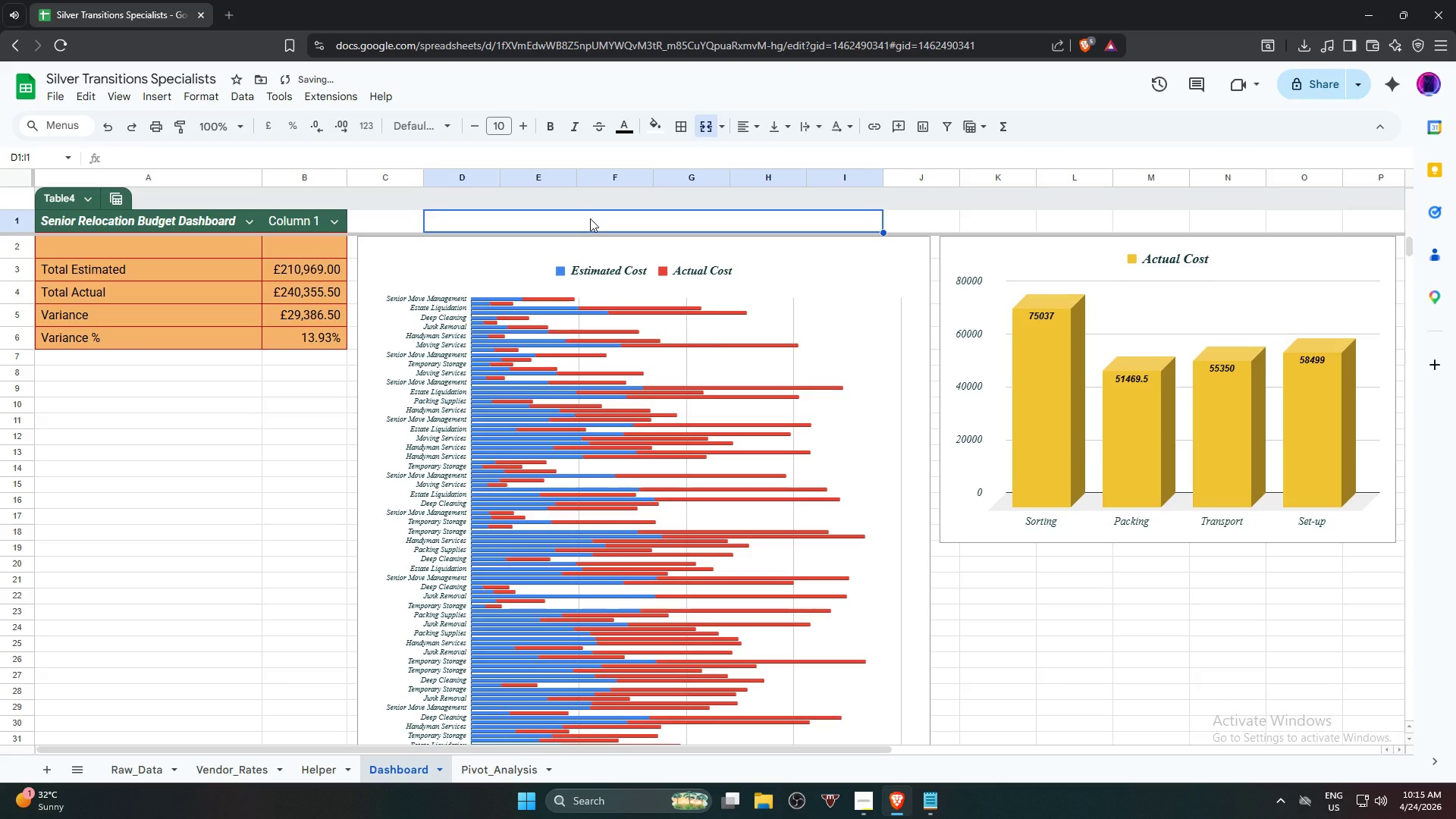 
right_click([590, 218])
 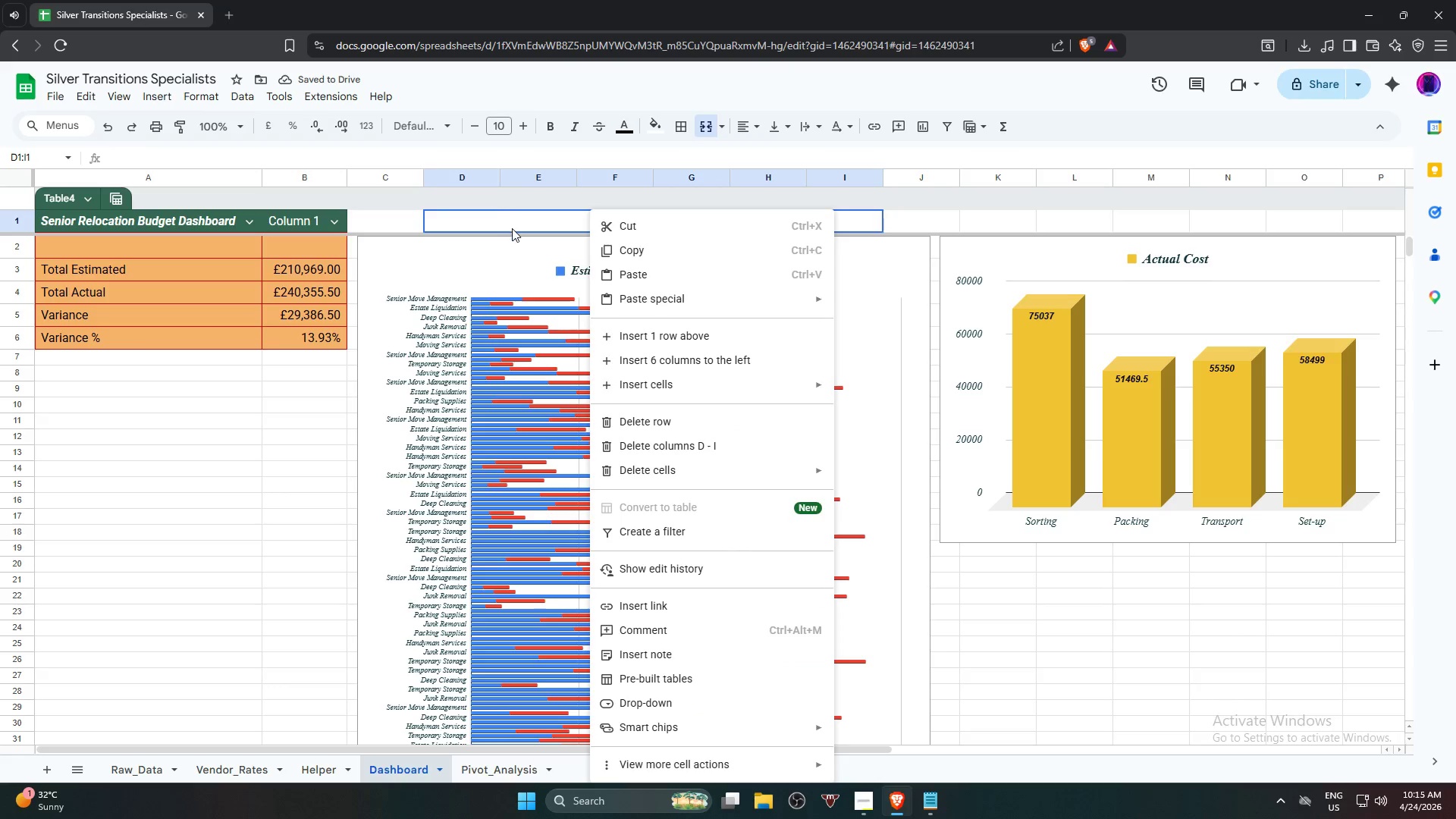 
double_click([516, 223])
 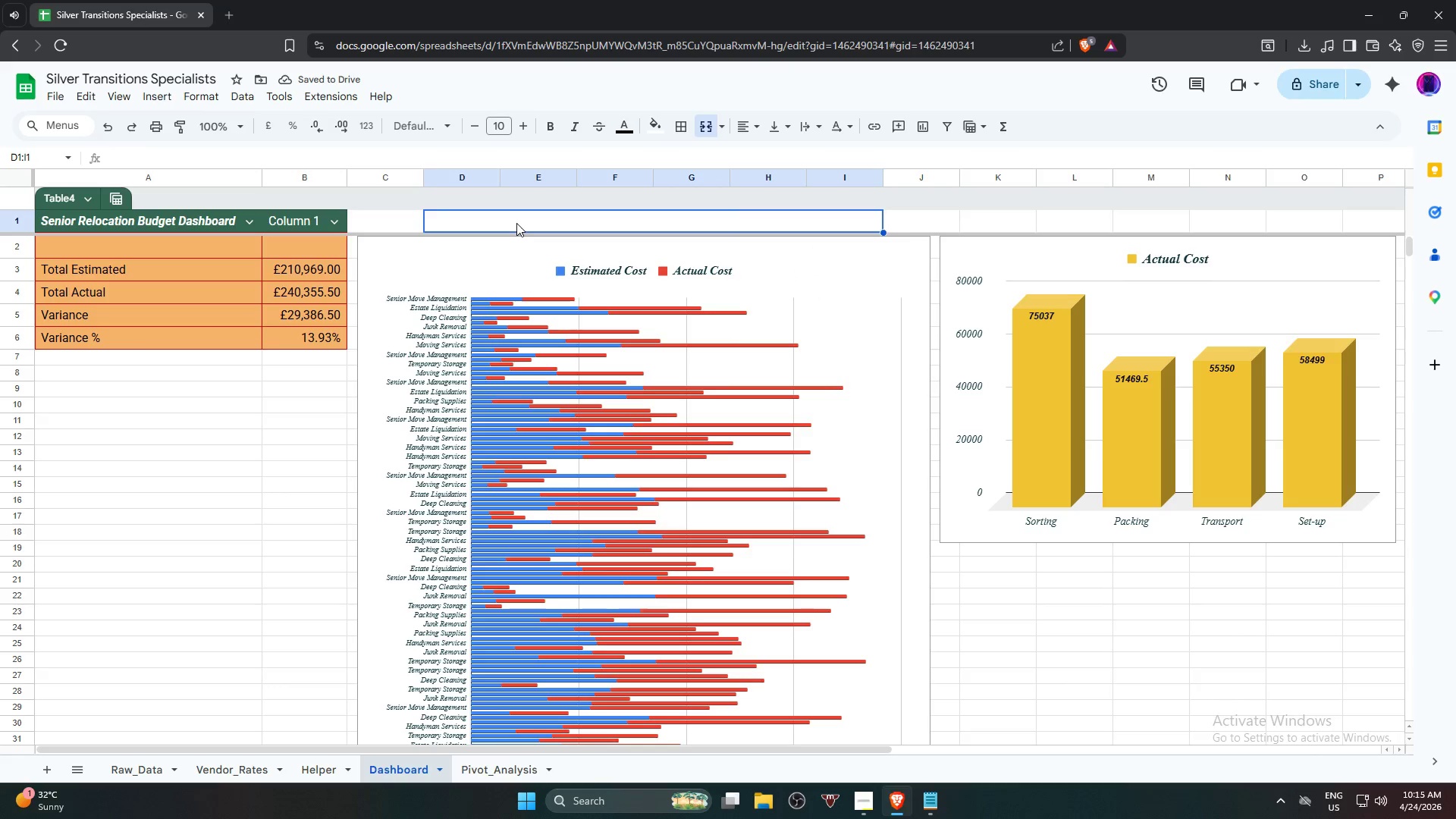 
triple_click([516, 223])
 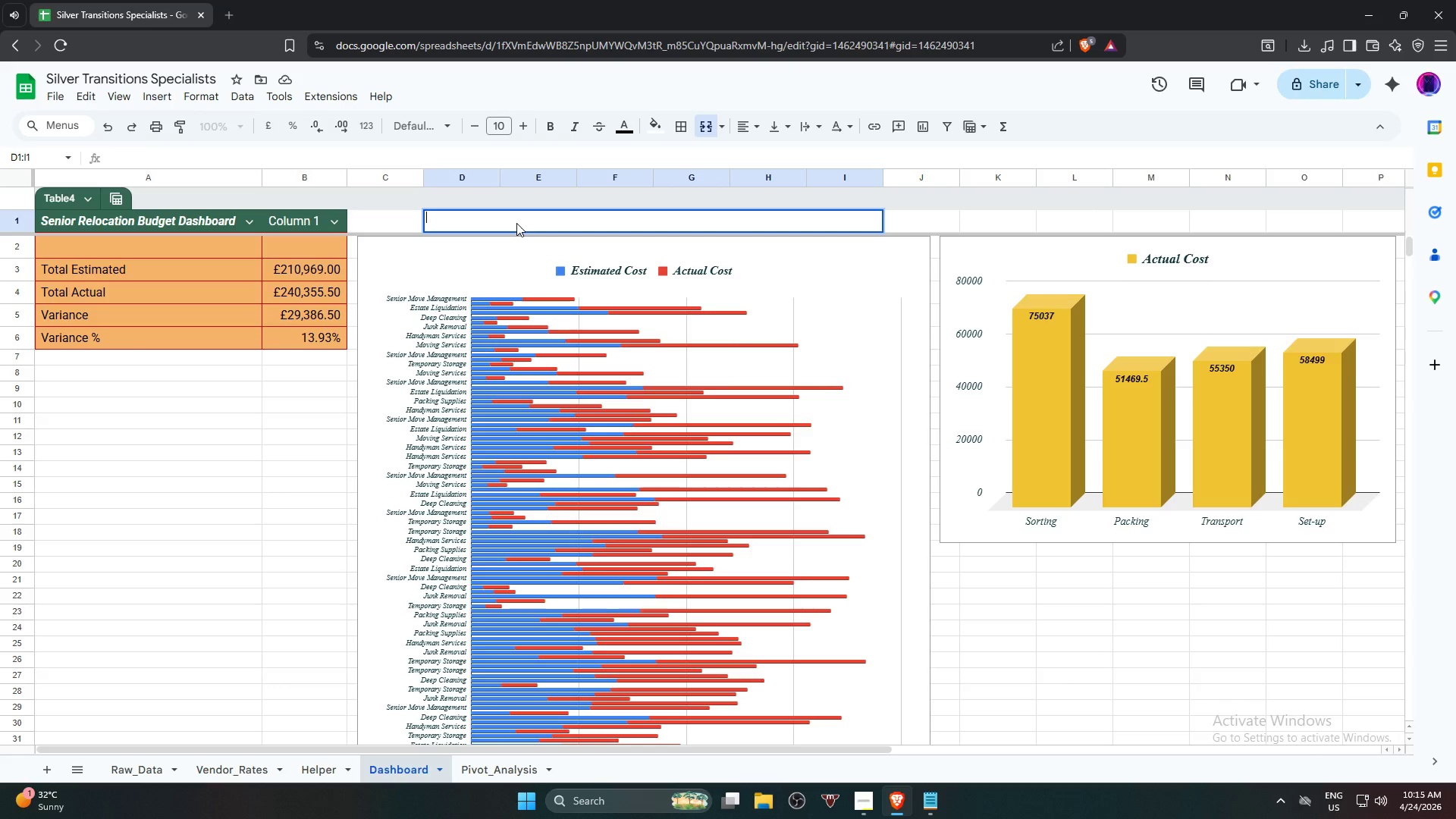 
type(Actui)
key(Backspace)
type(al)
 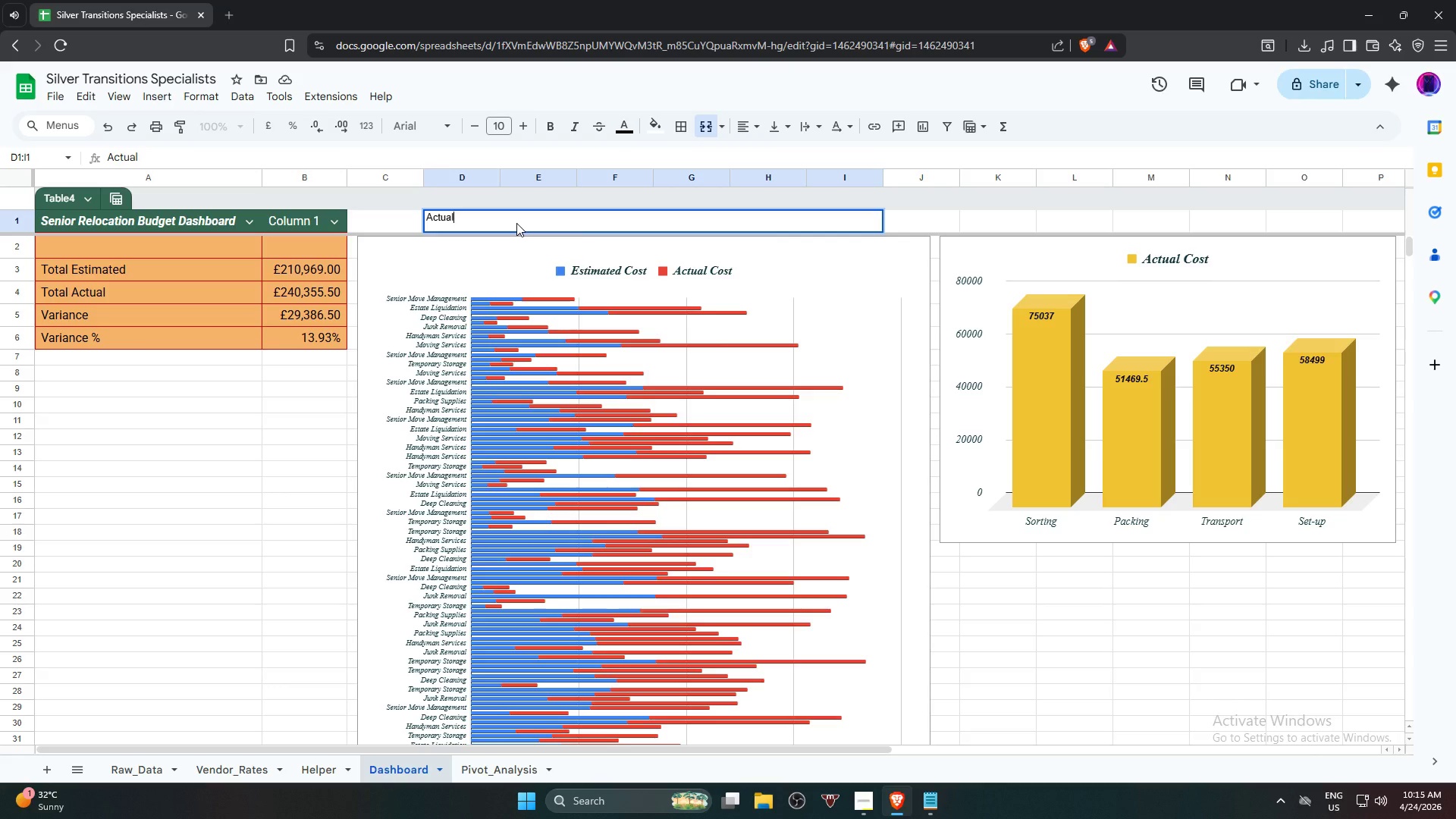 
type( vs Budgeted Spend By E)
key(Backspace)
key(Backspace)
key(Backspace)
key(Backspace)
type(by Es)
key(Backspace)
type(xpenc)
key(Backspace)
type(se Category)
 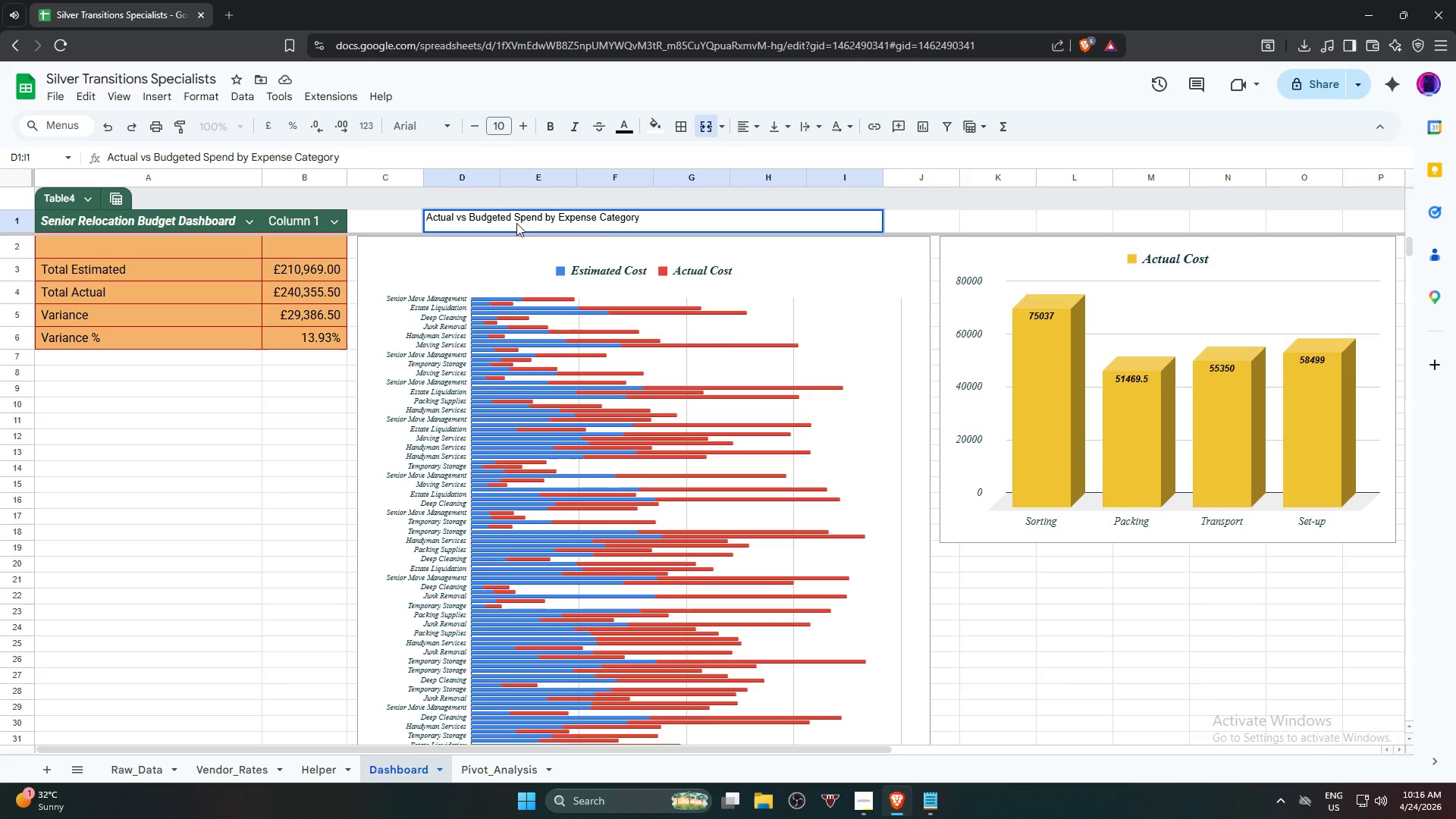 
key(Enter)
 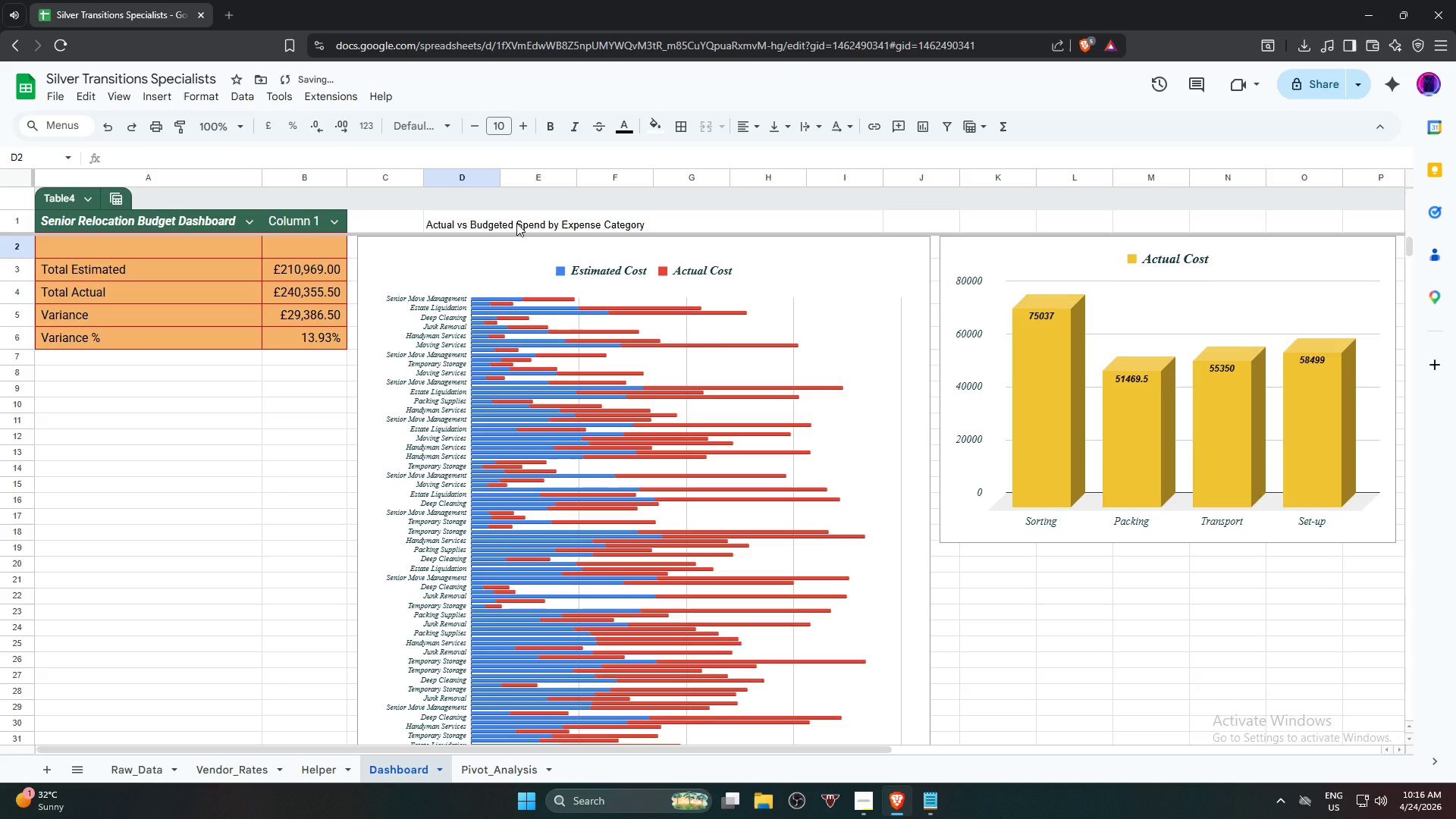 
left_click([516, 223])
 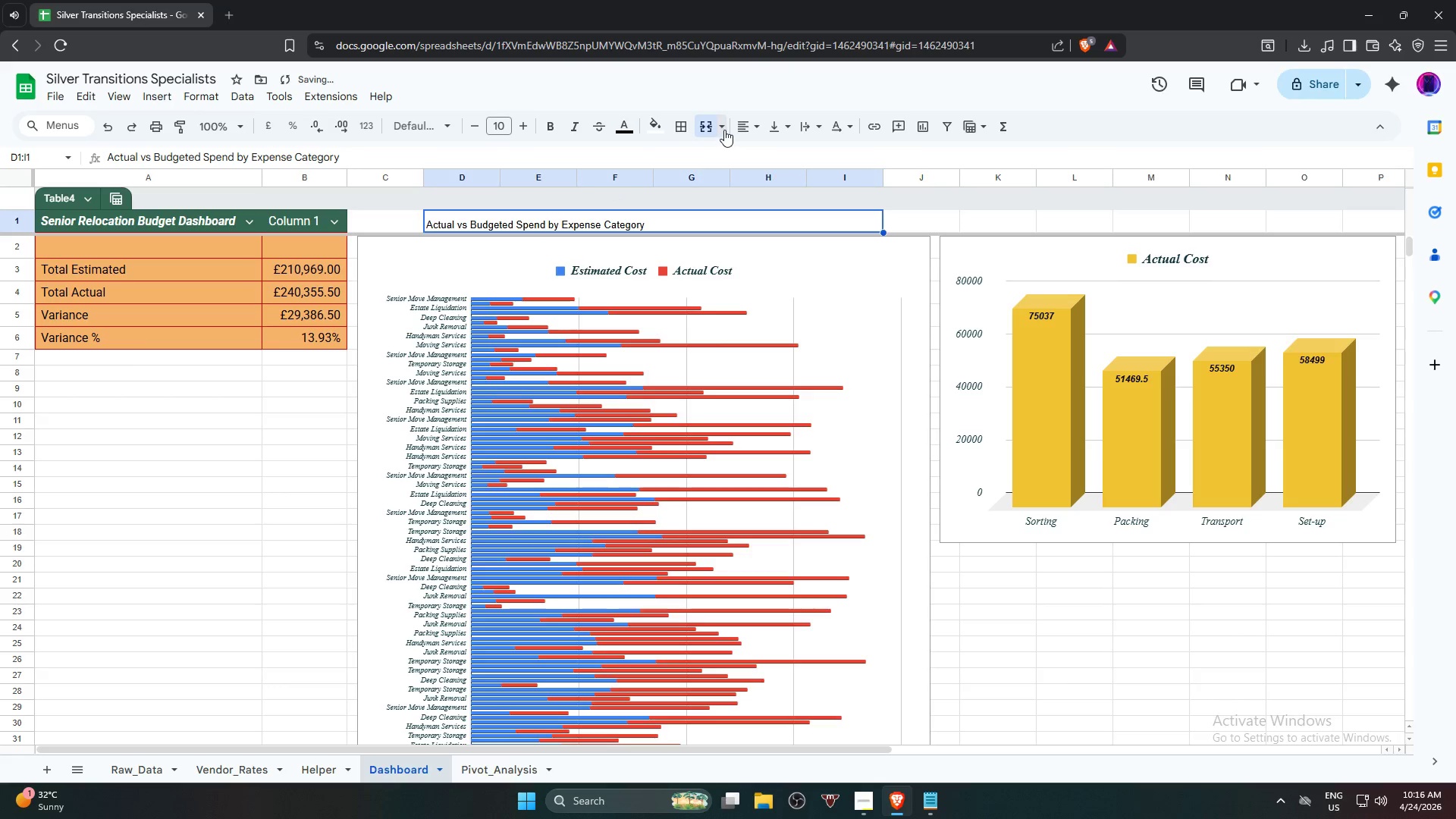 
left_click([742, 130])
 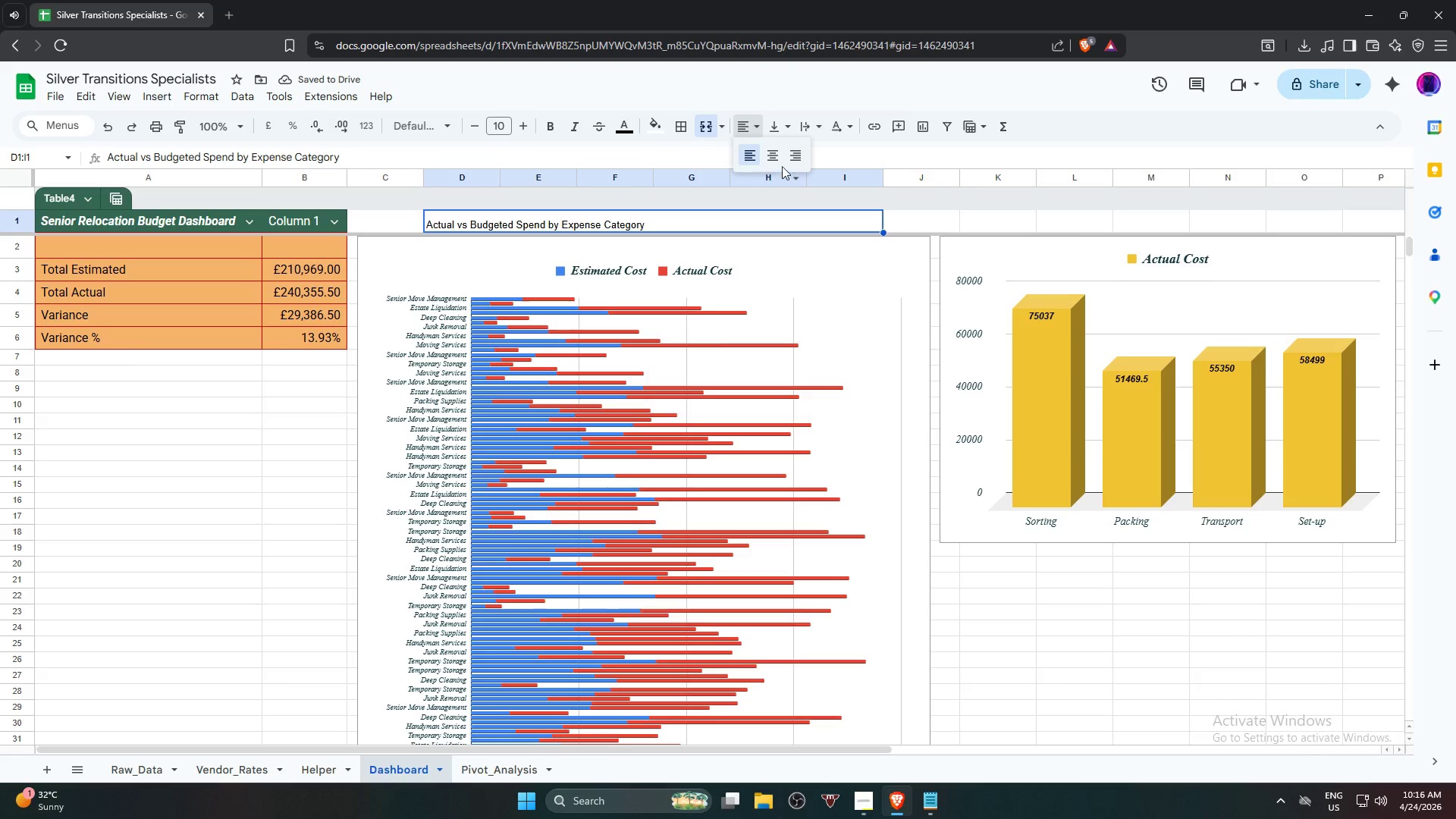 
left_click([771, 153])
 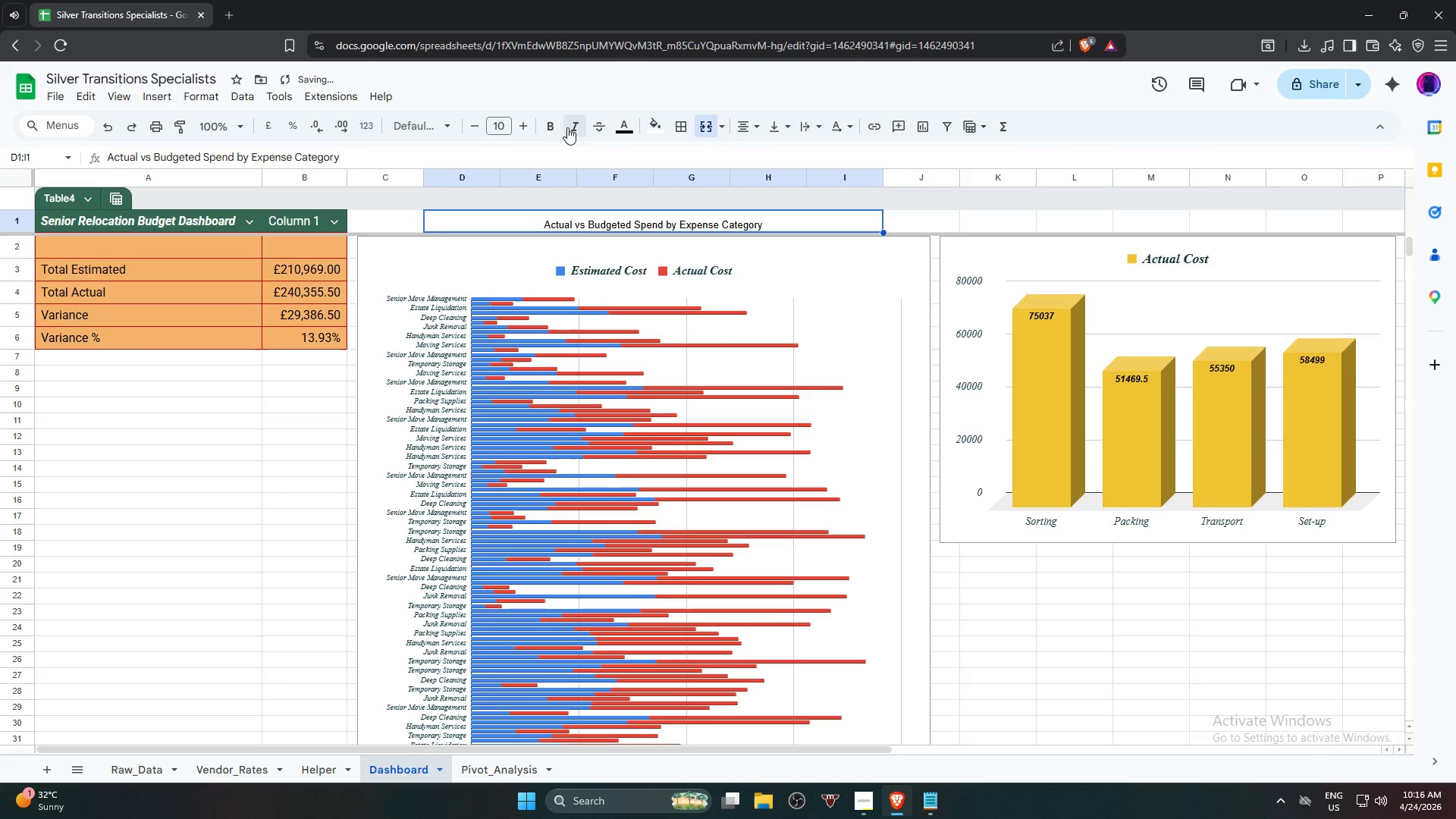 
left_click([575, 127])
 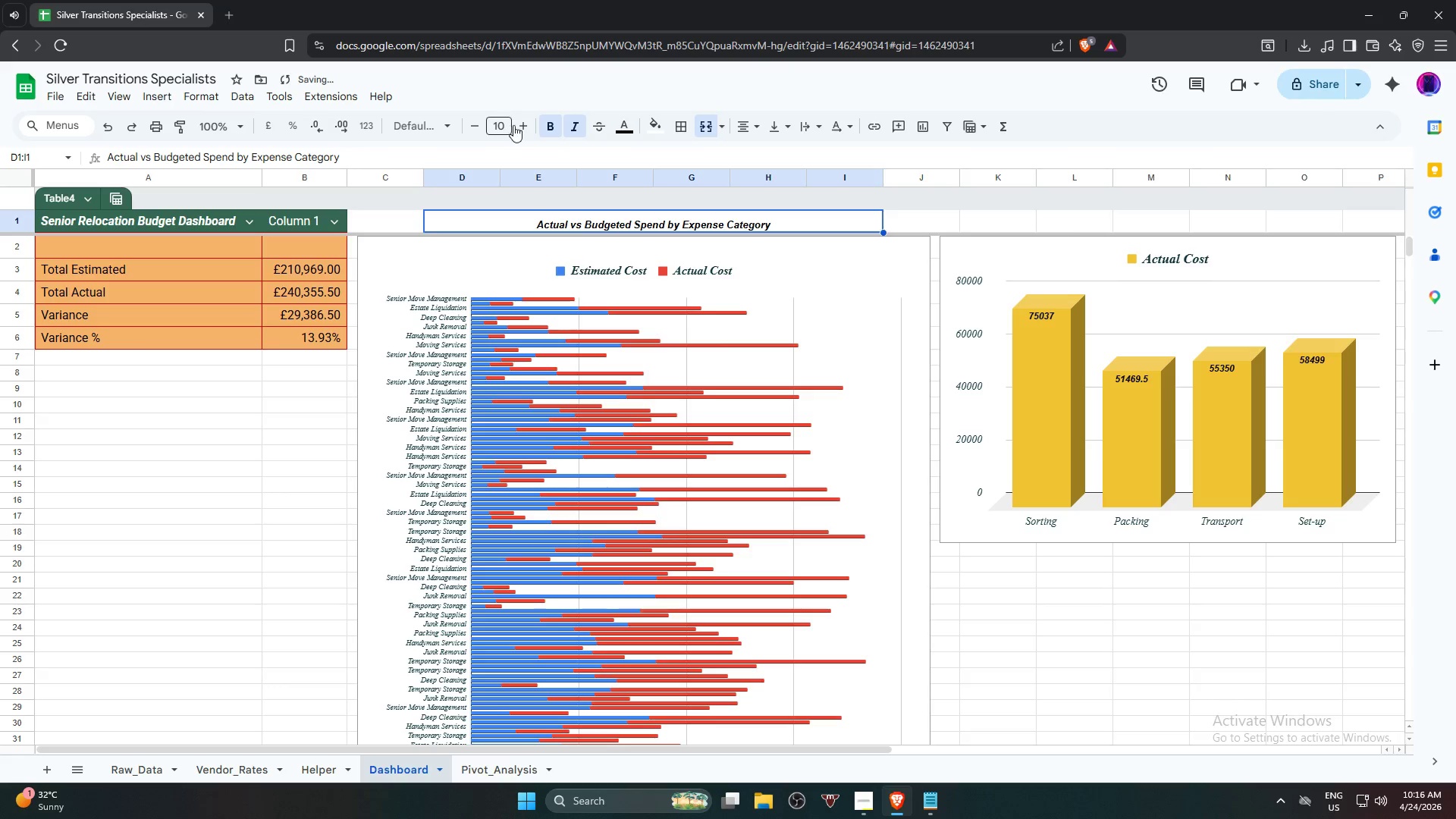 
double_click([522, 126])
 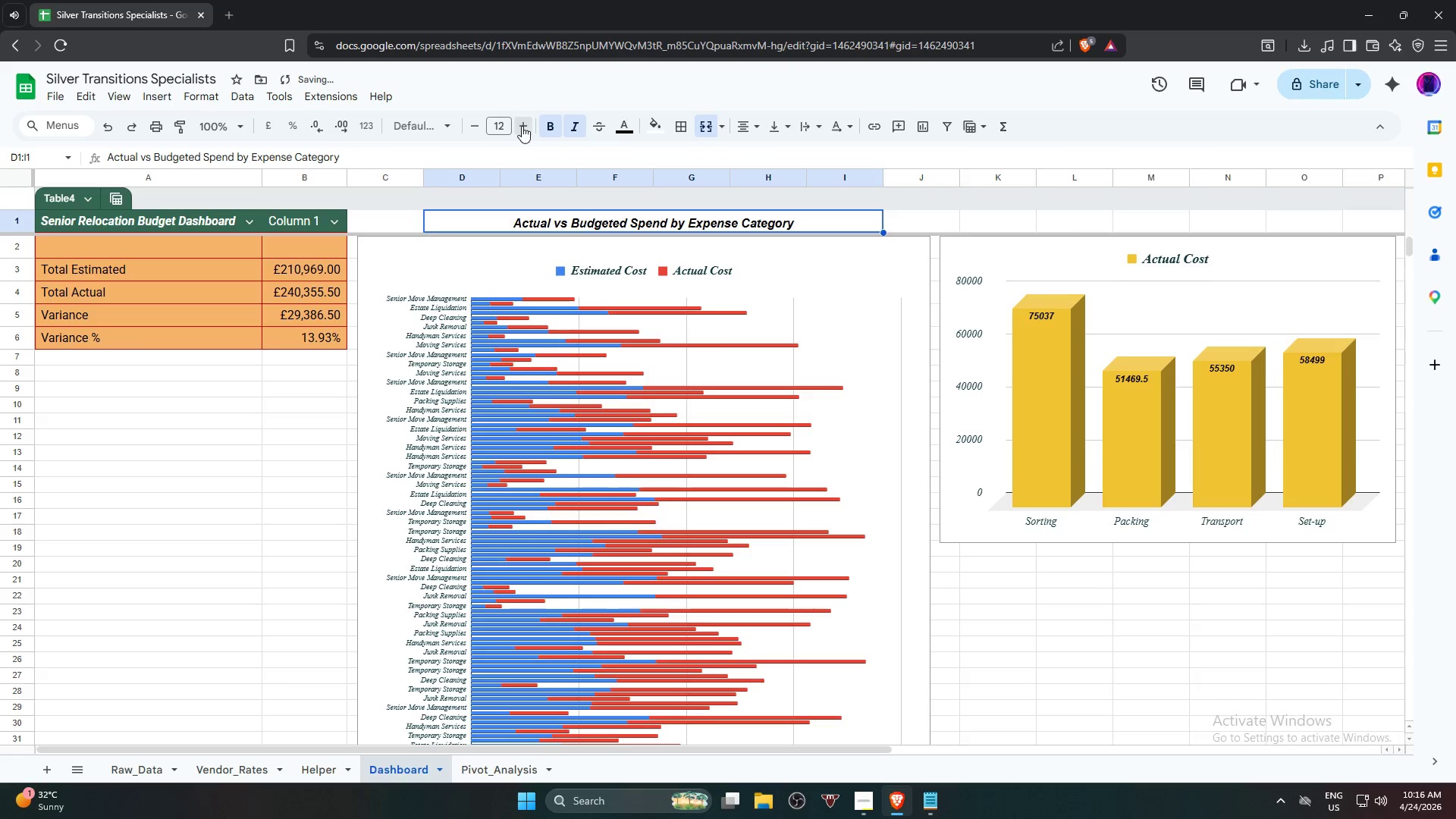 
triple_click([522, 126])
 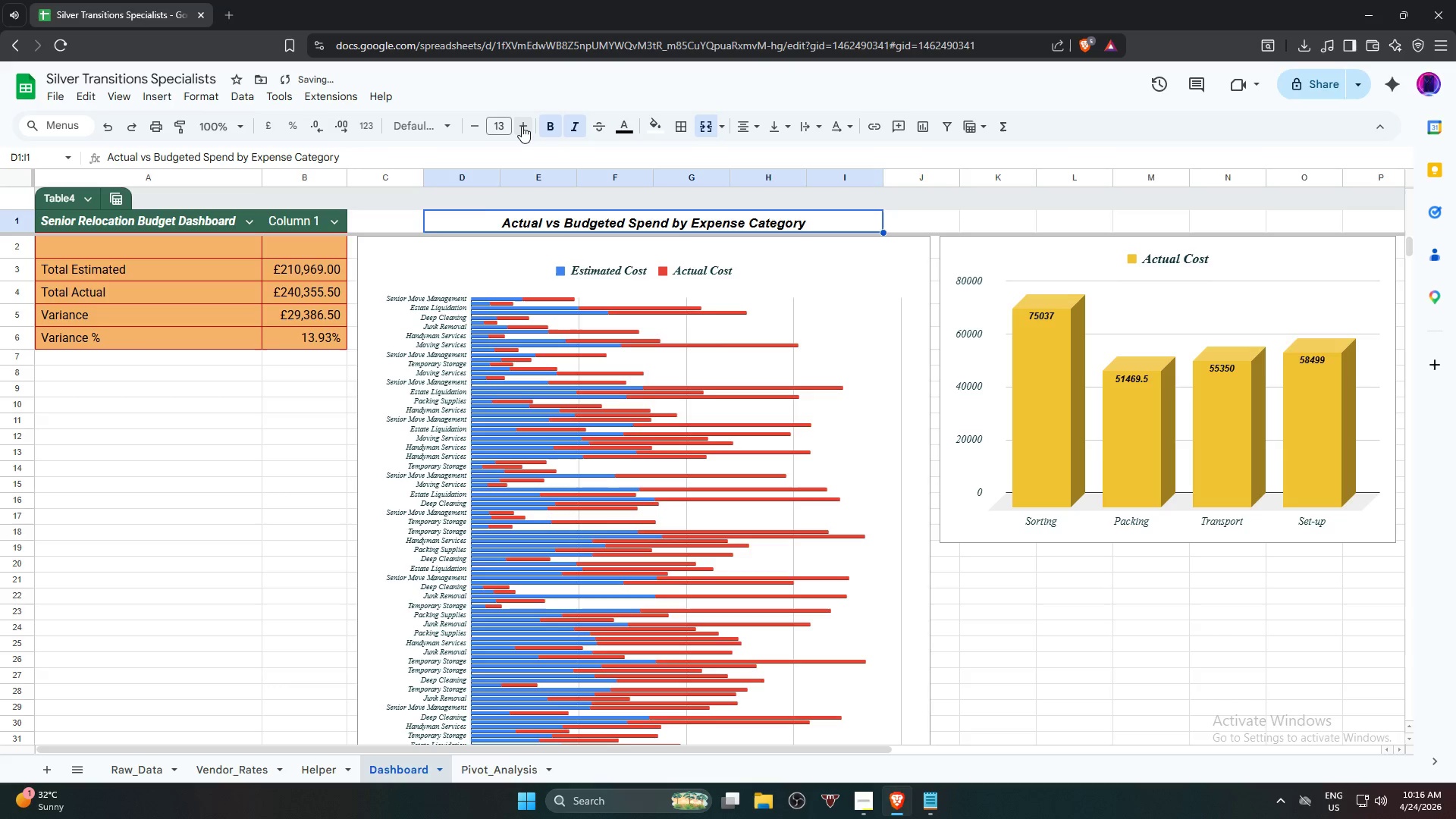 
triple_click([522, 126])
 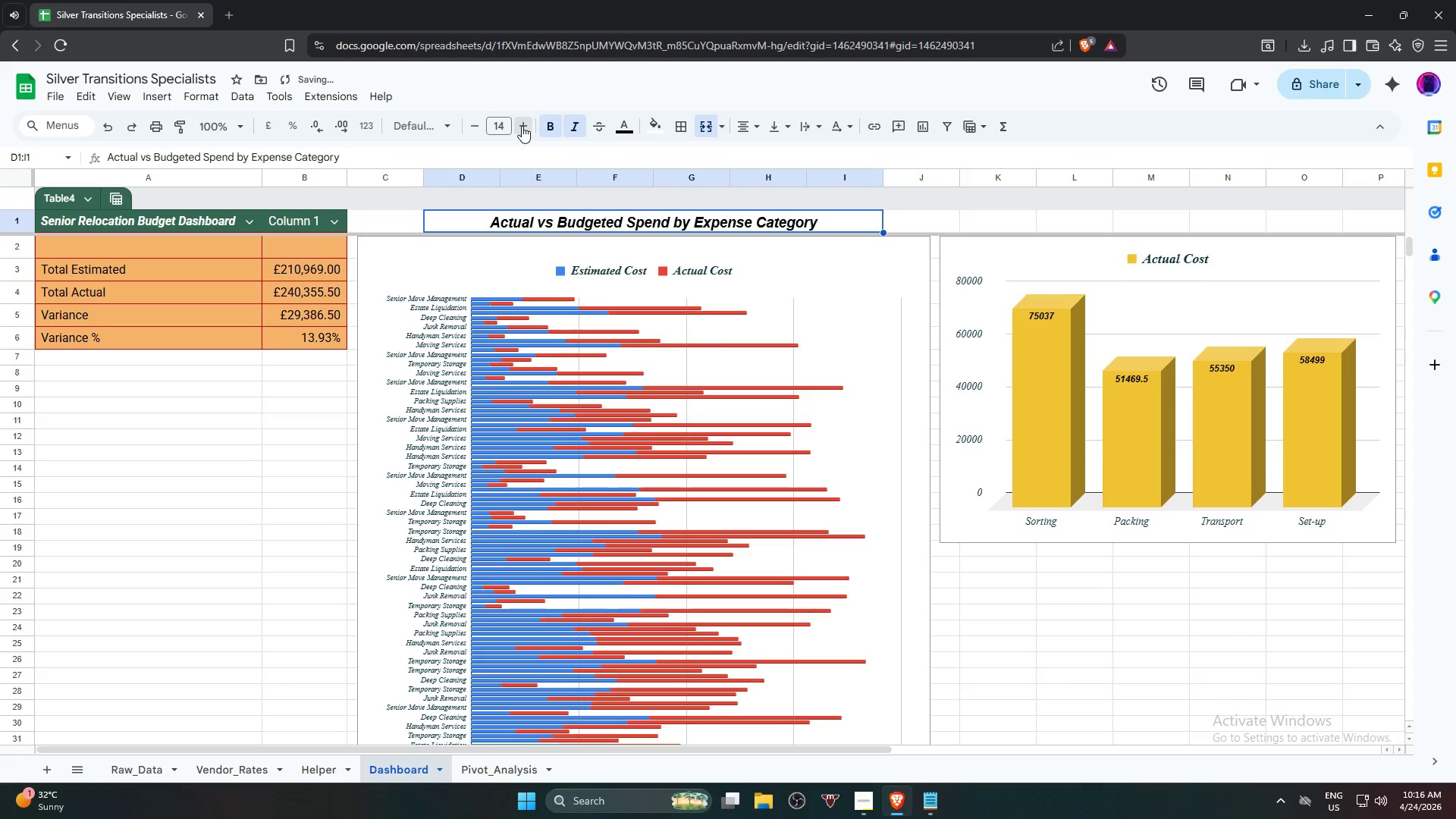 
triple_click([522, 126])
 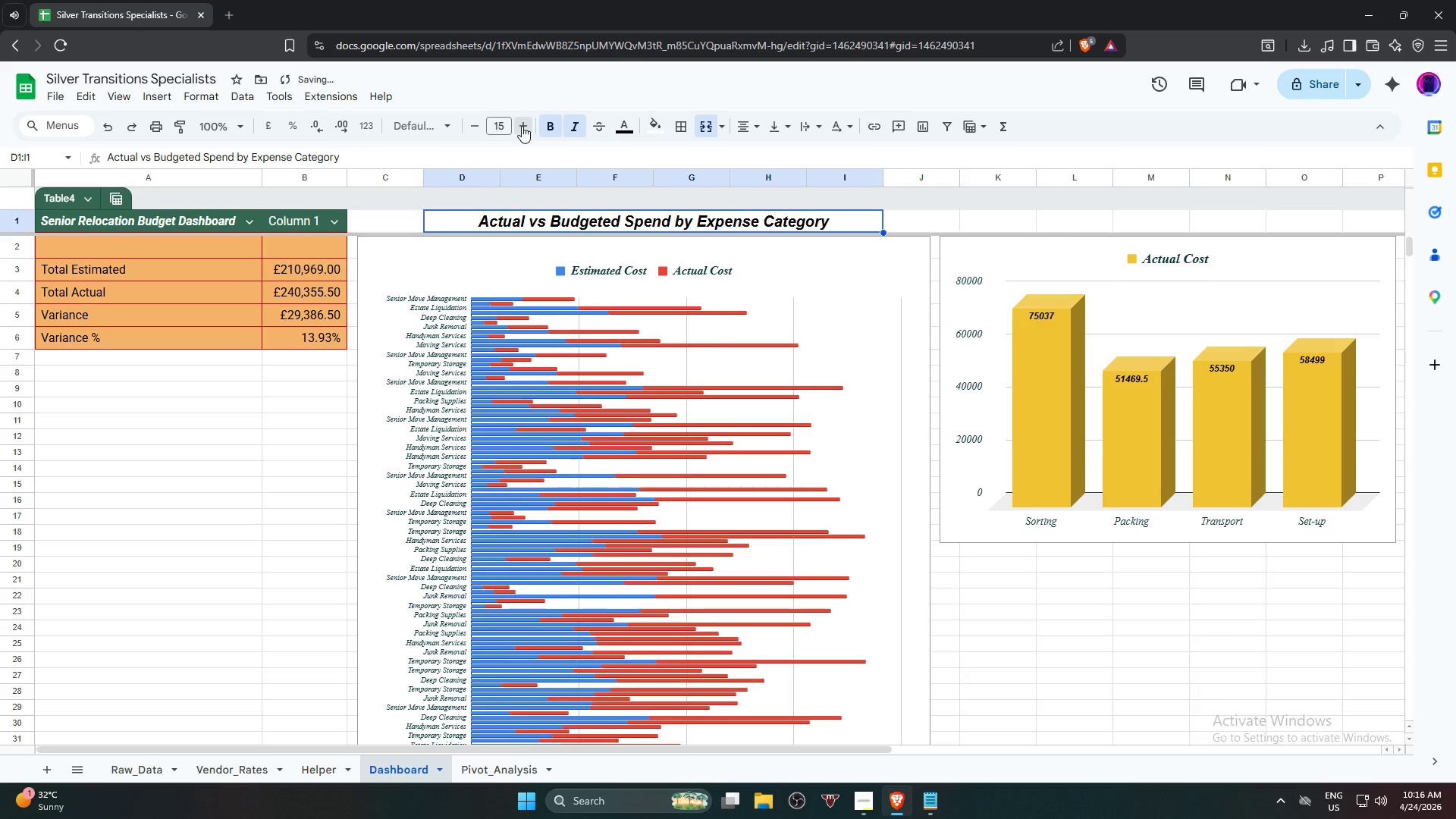 
triple_click([522, 126])
 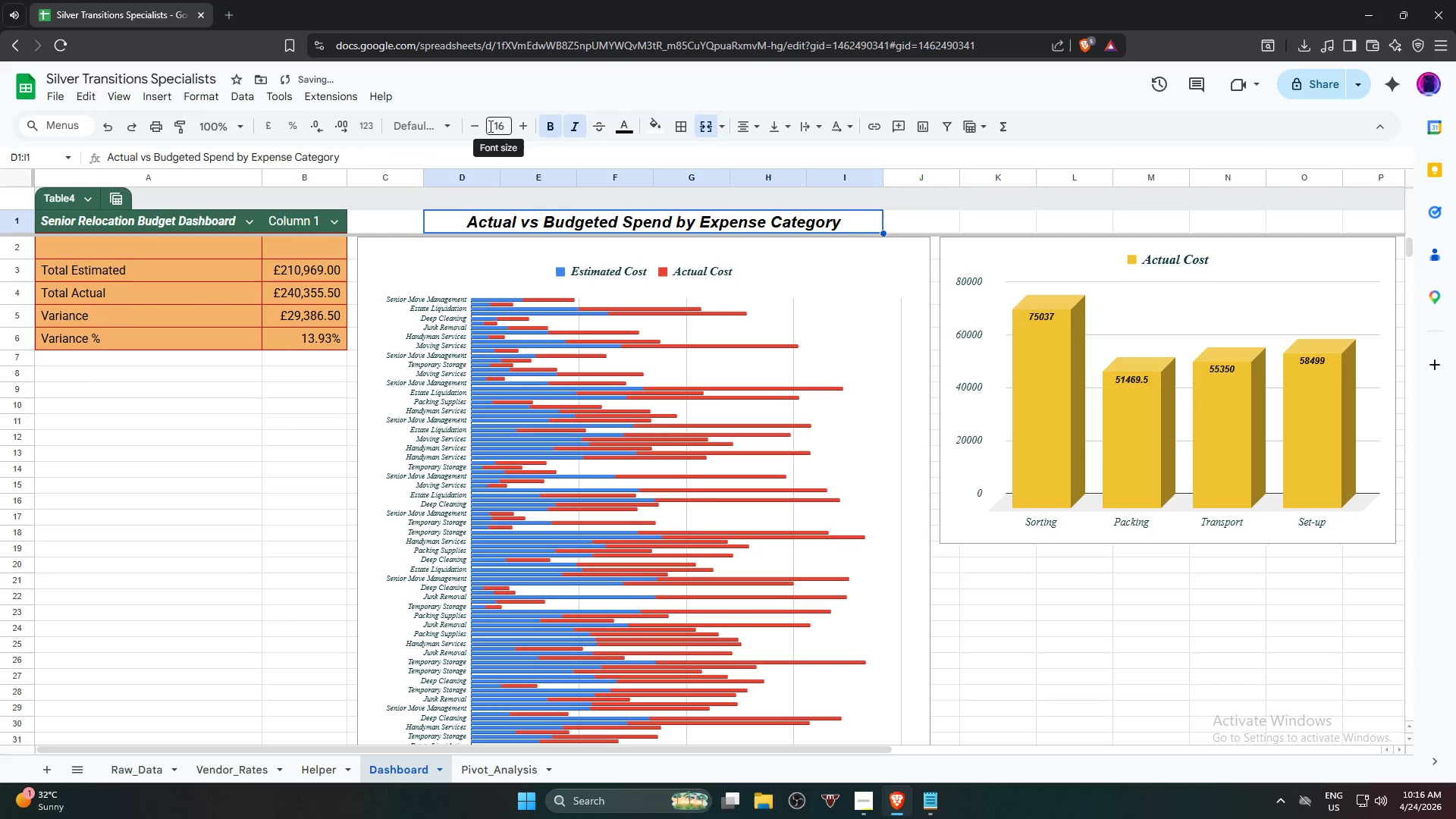 
left_click([475, 127])
 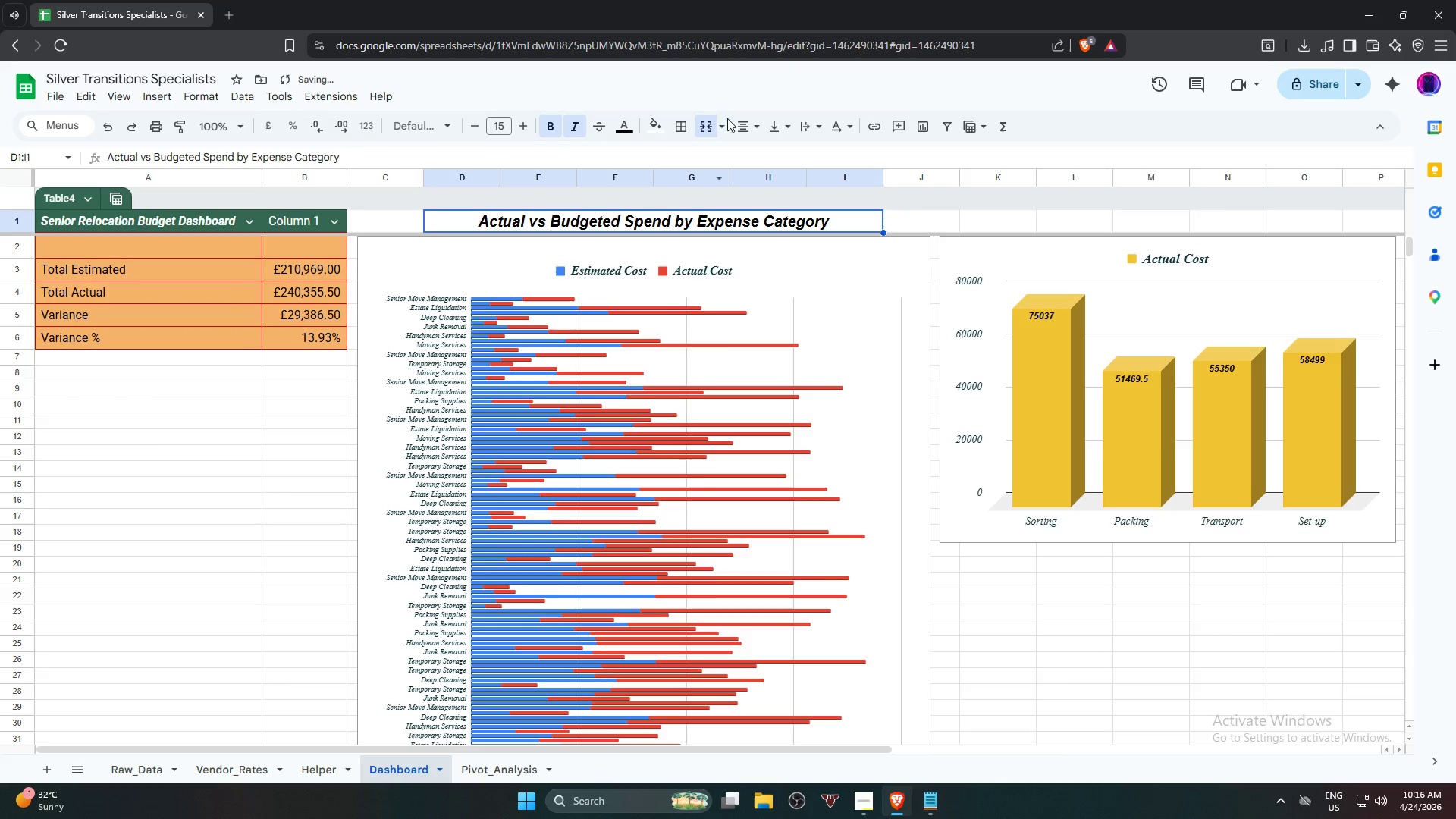 
left_click([685, 119])
 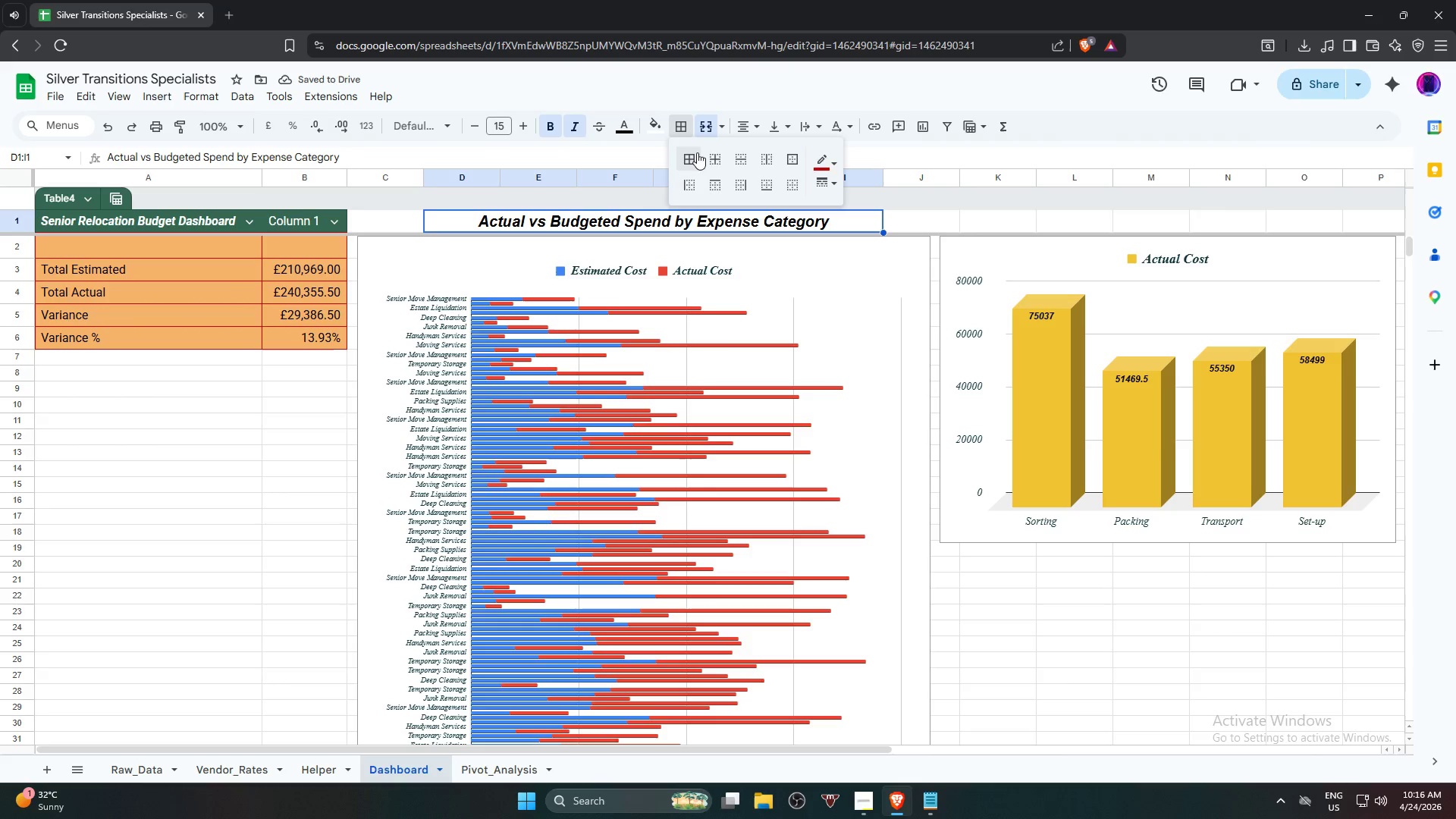 
left_click([696, 154])
 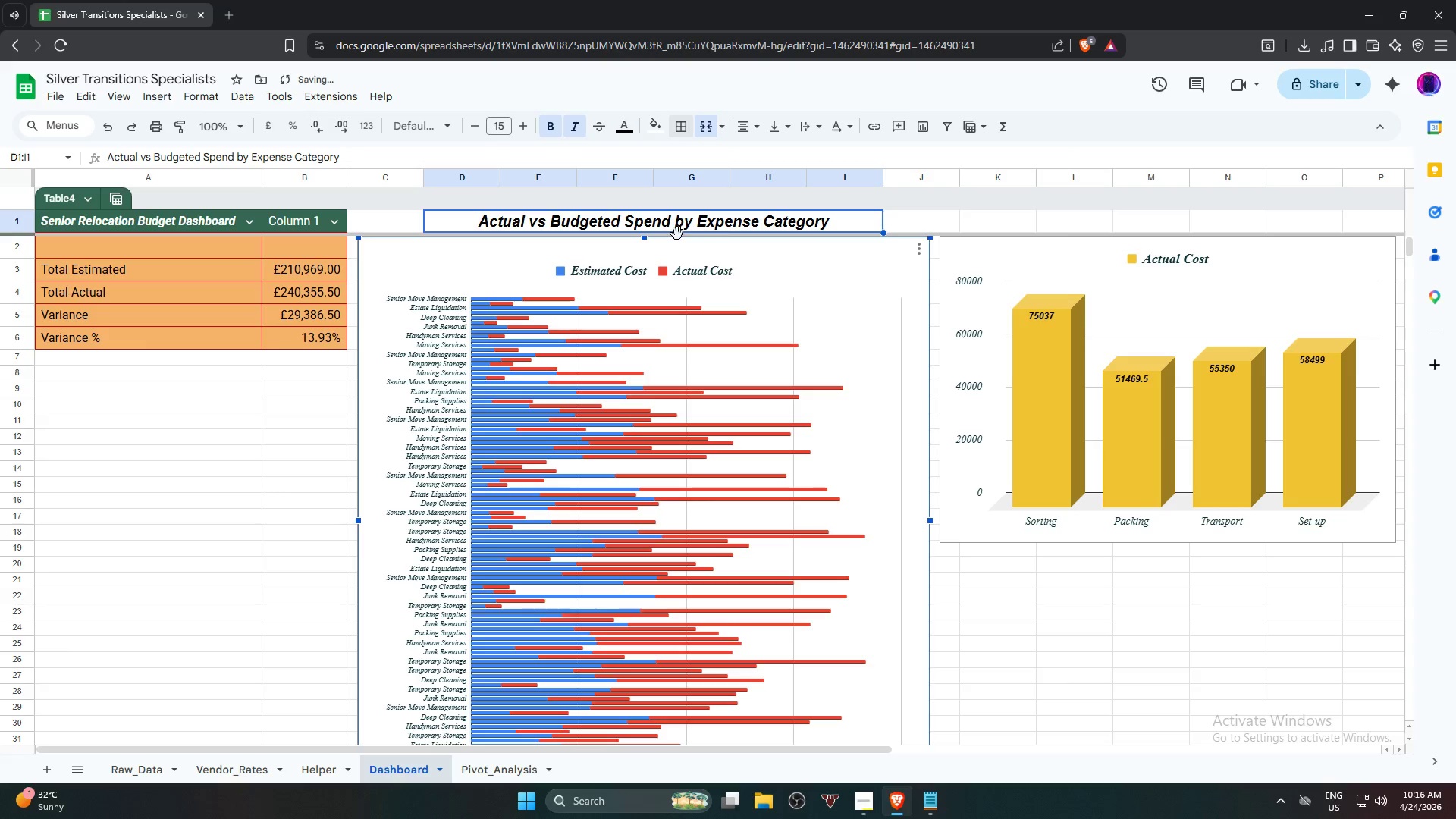 
left_click([924, 217])
 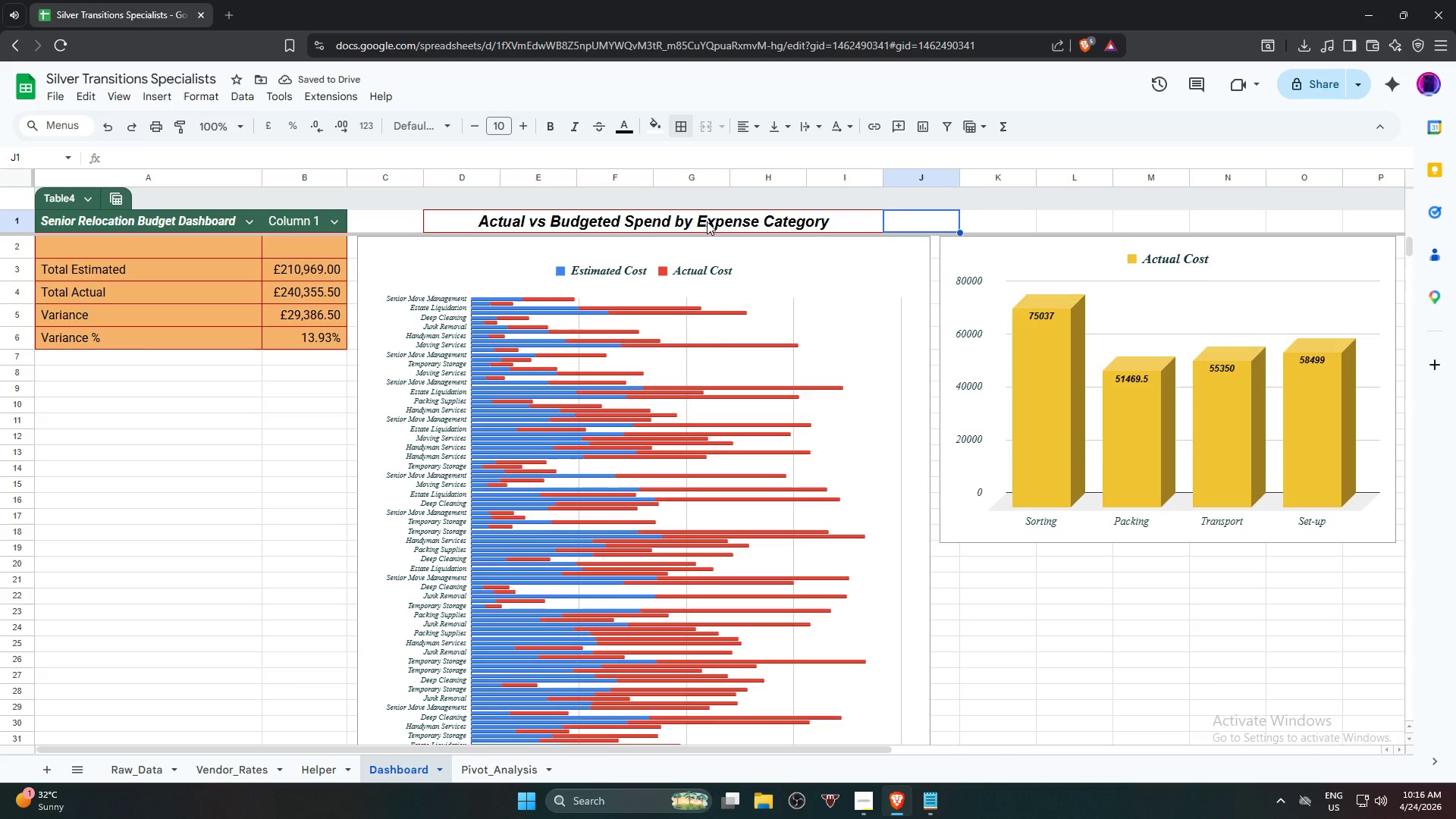 
left_click([706, 221])
 